 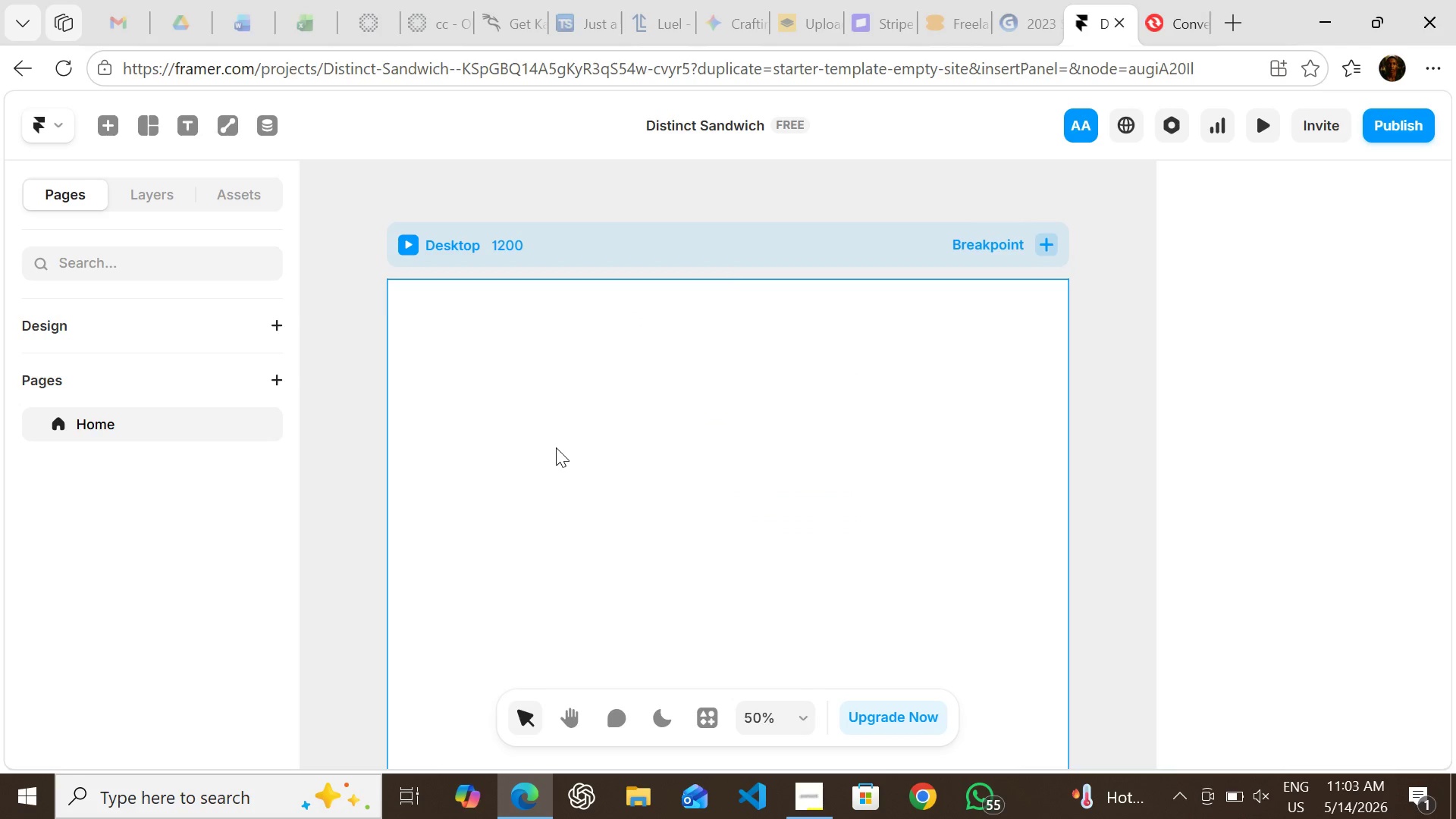 
left_click([422, 268])
 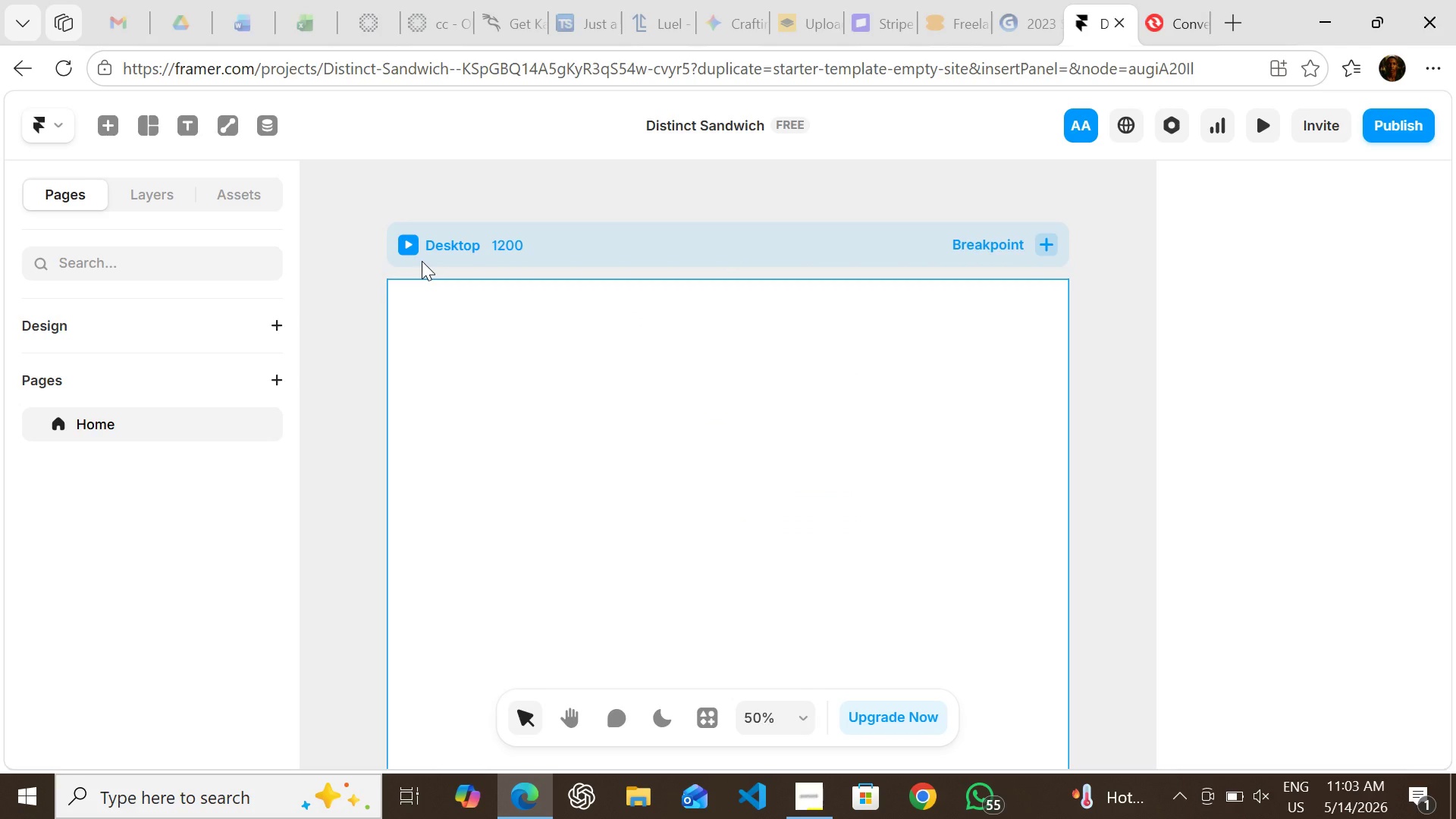 
left_click([422, 261])
 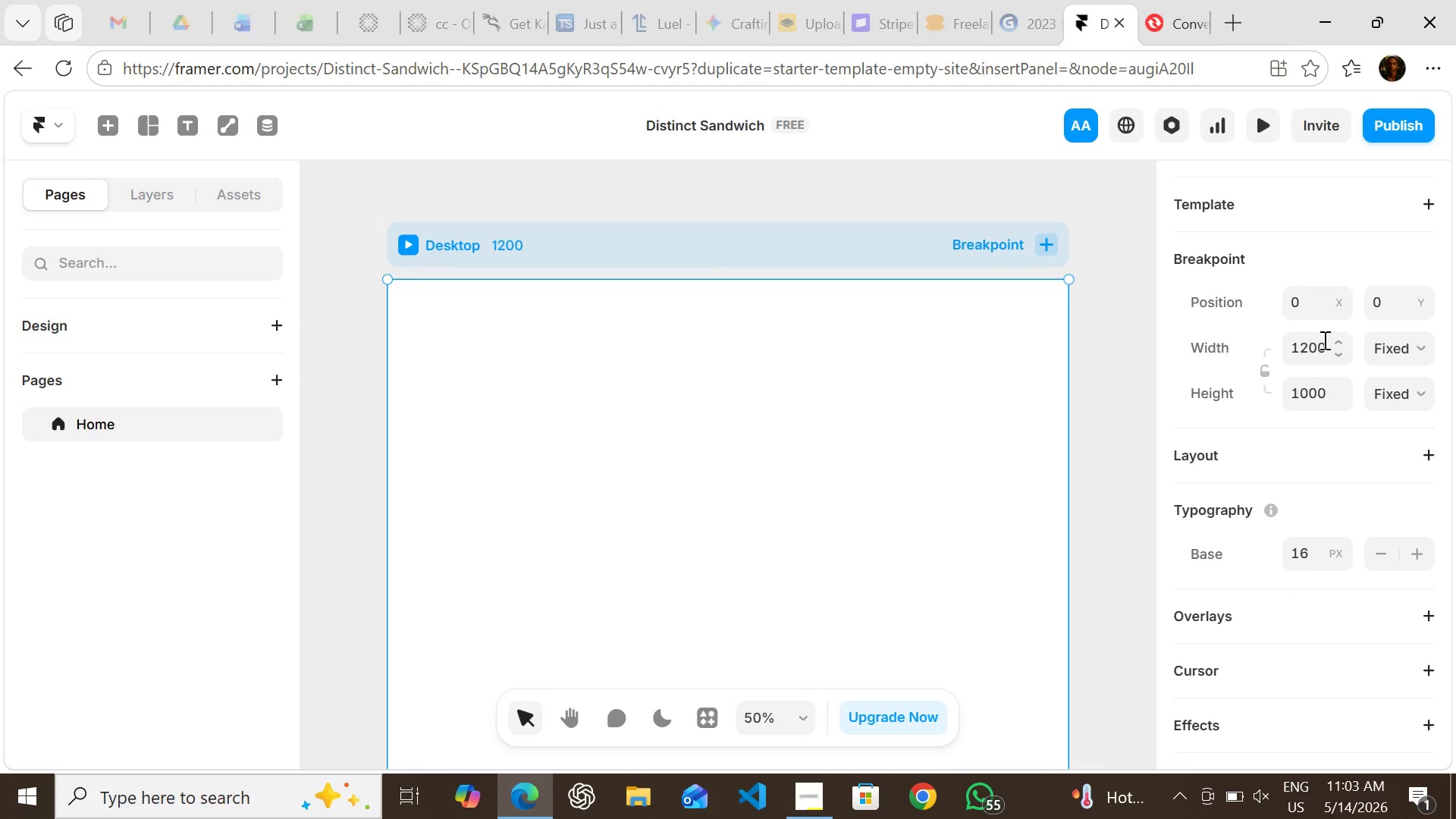 
left_click([1323, 340])
 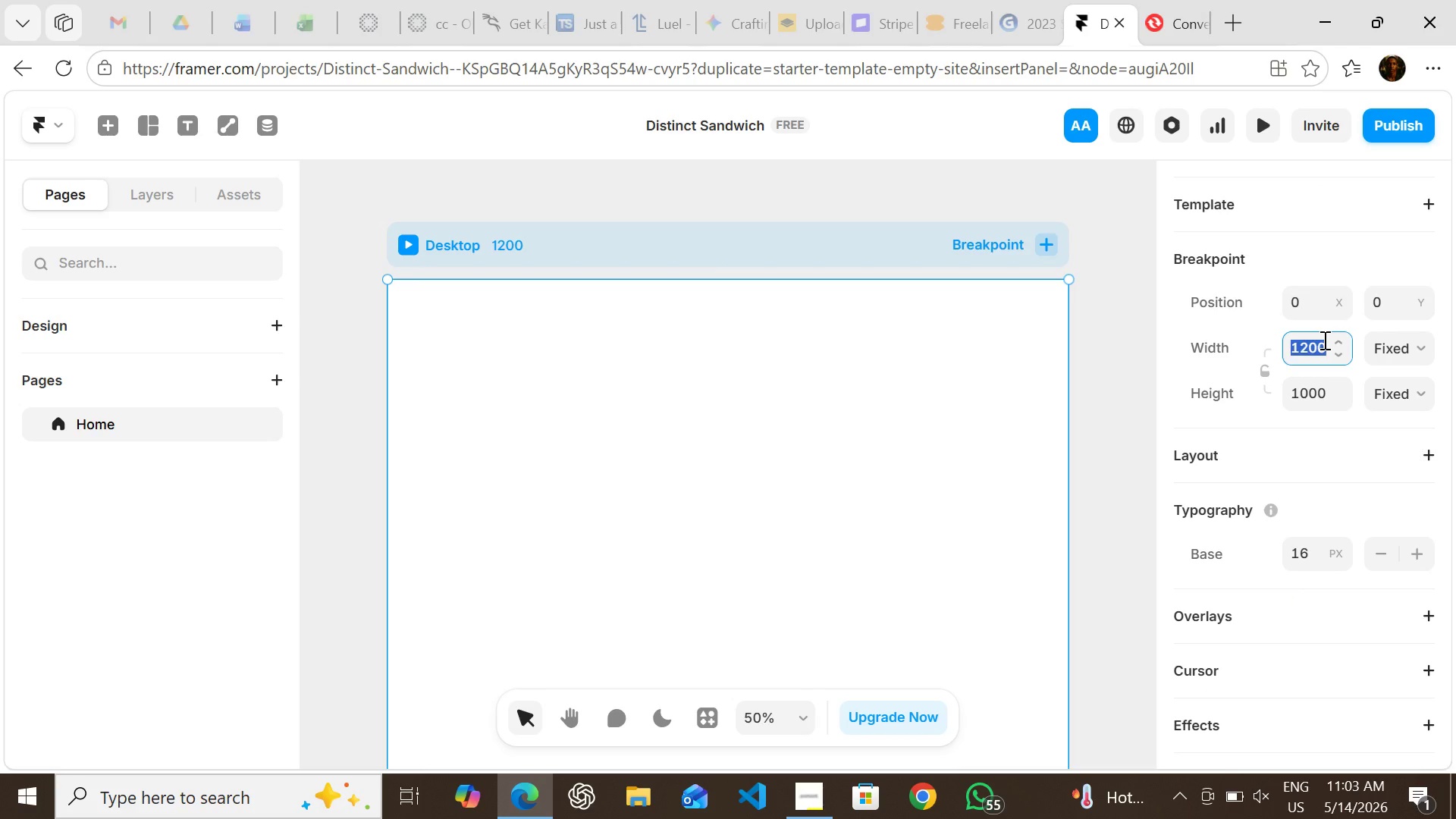 
type(1920)
 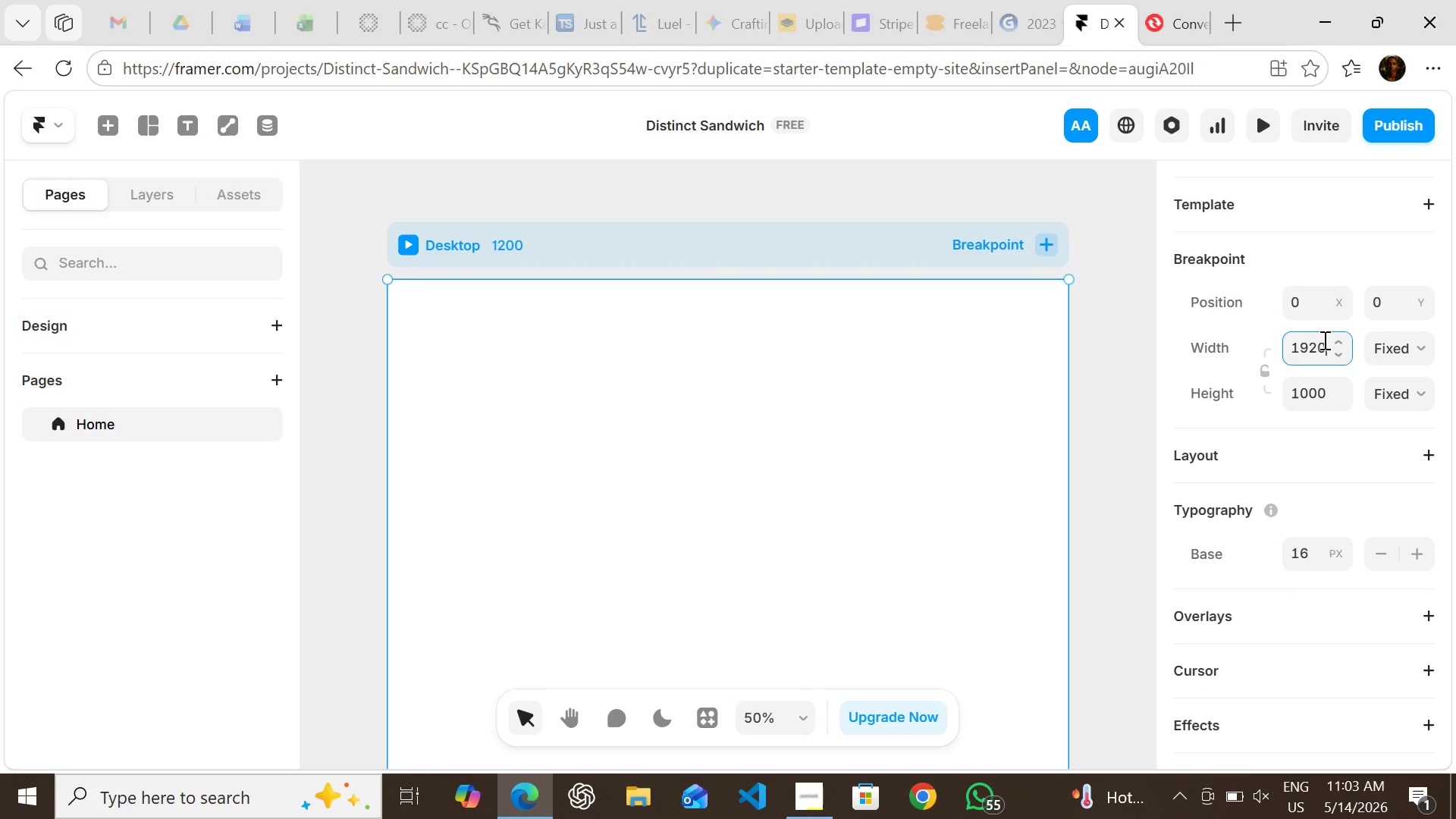 
key(Enter)
 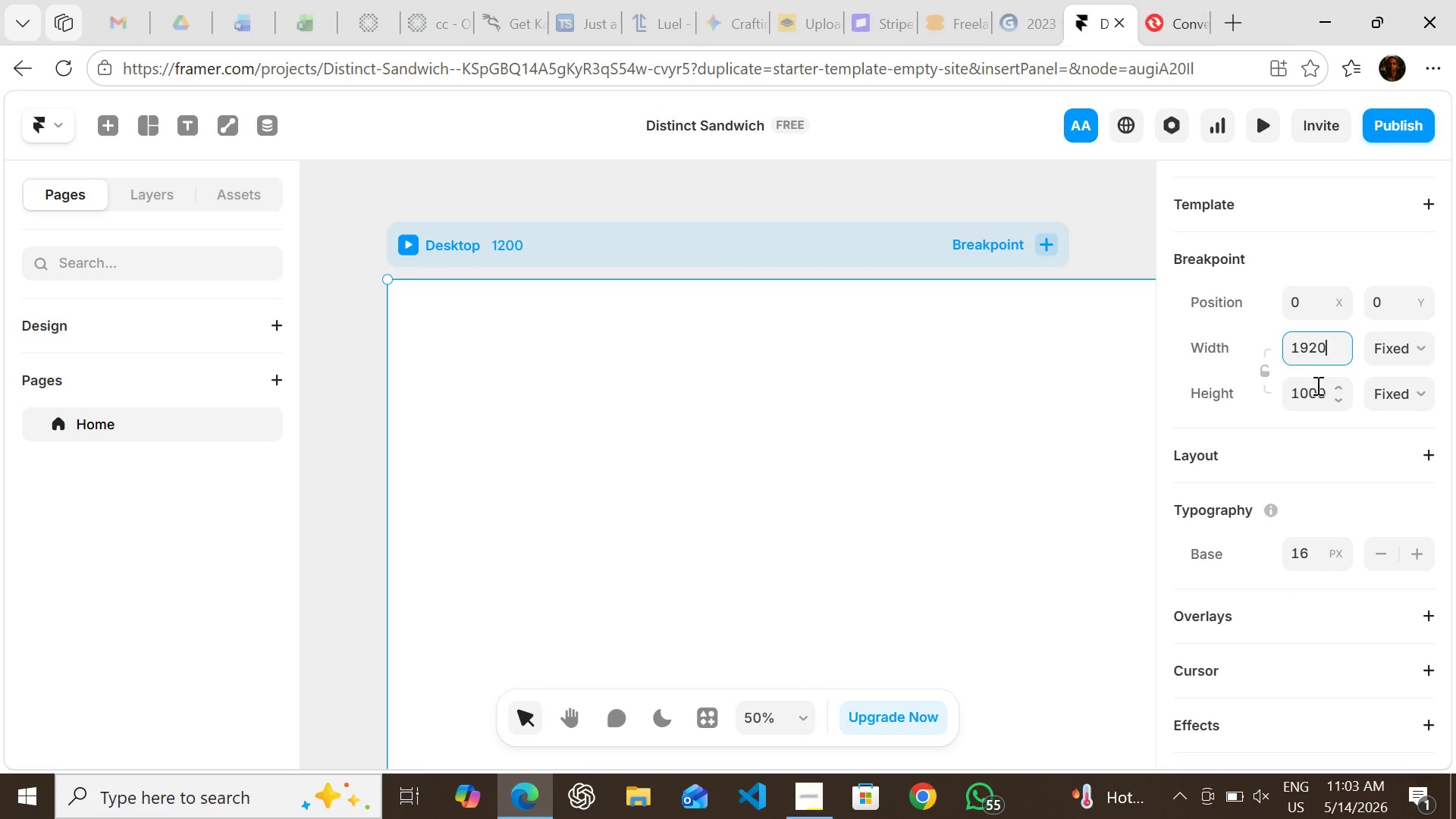 
left_click([1315, 385])
 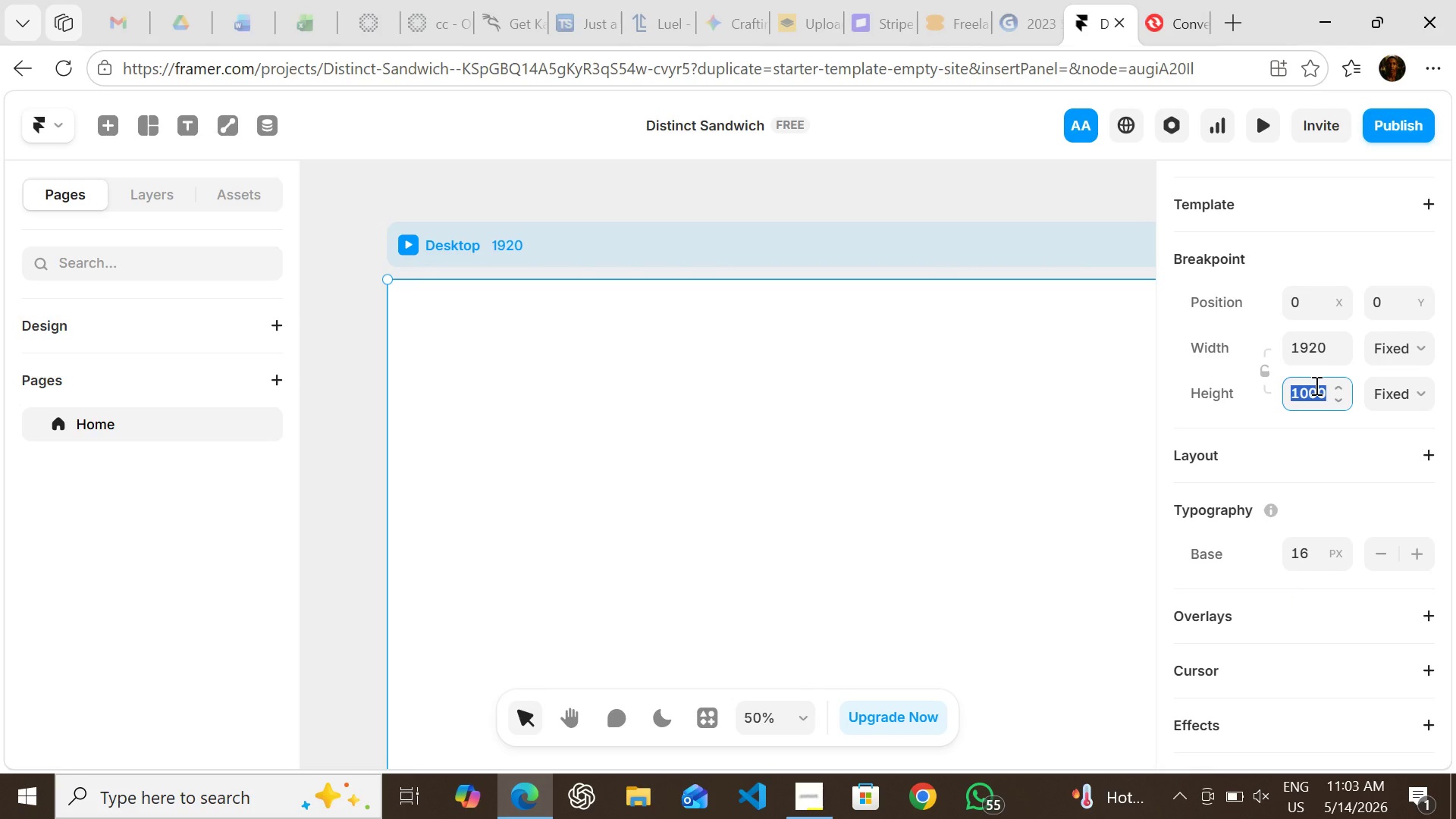 
type(1080)
 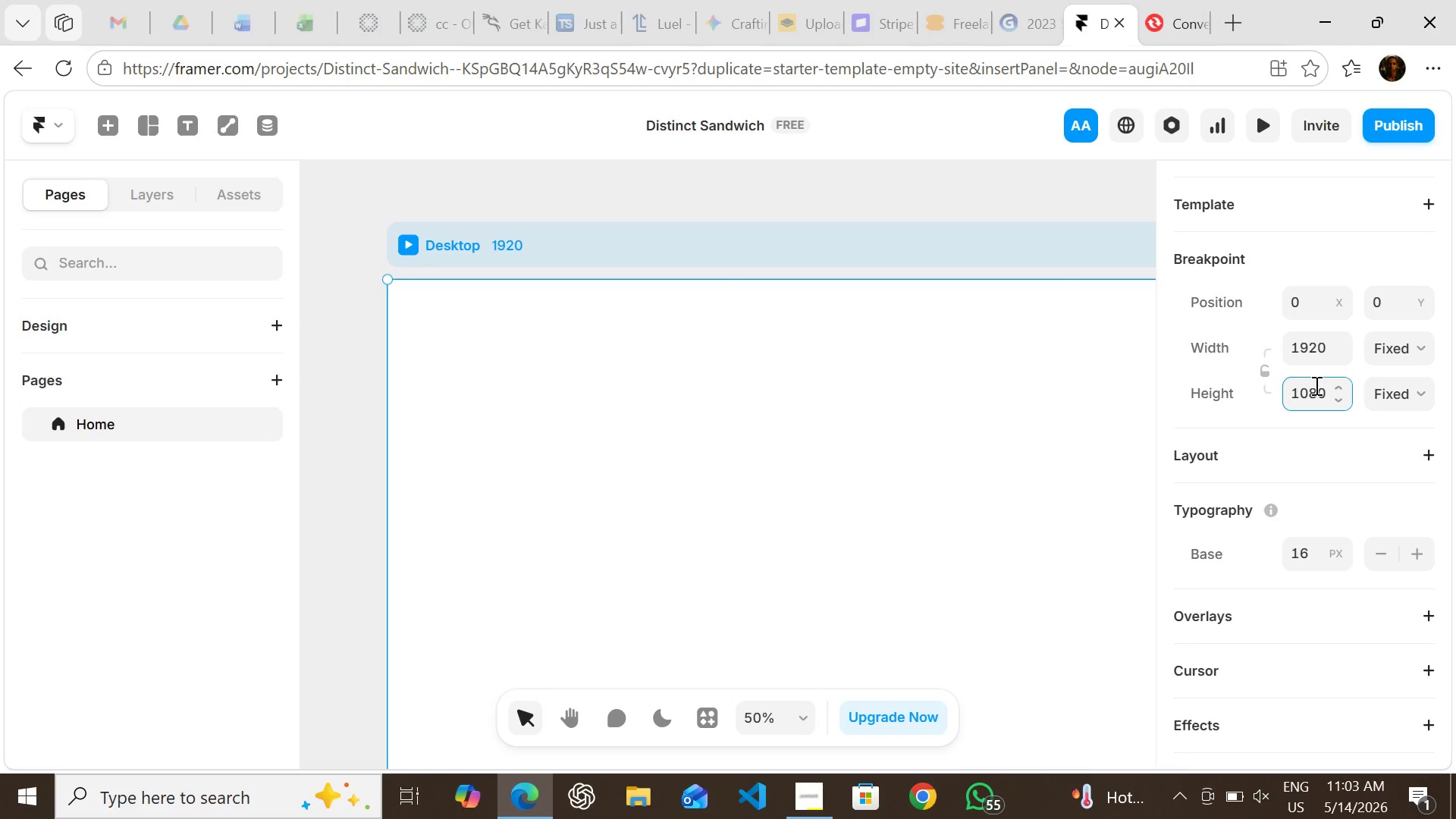 
key(Enter)
 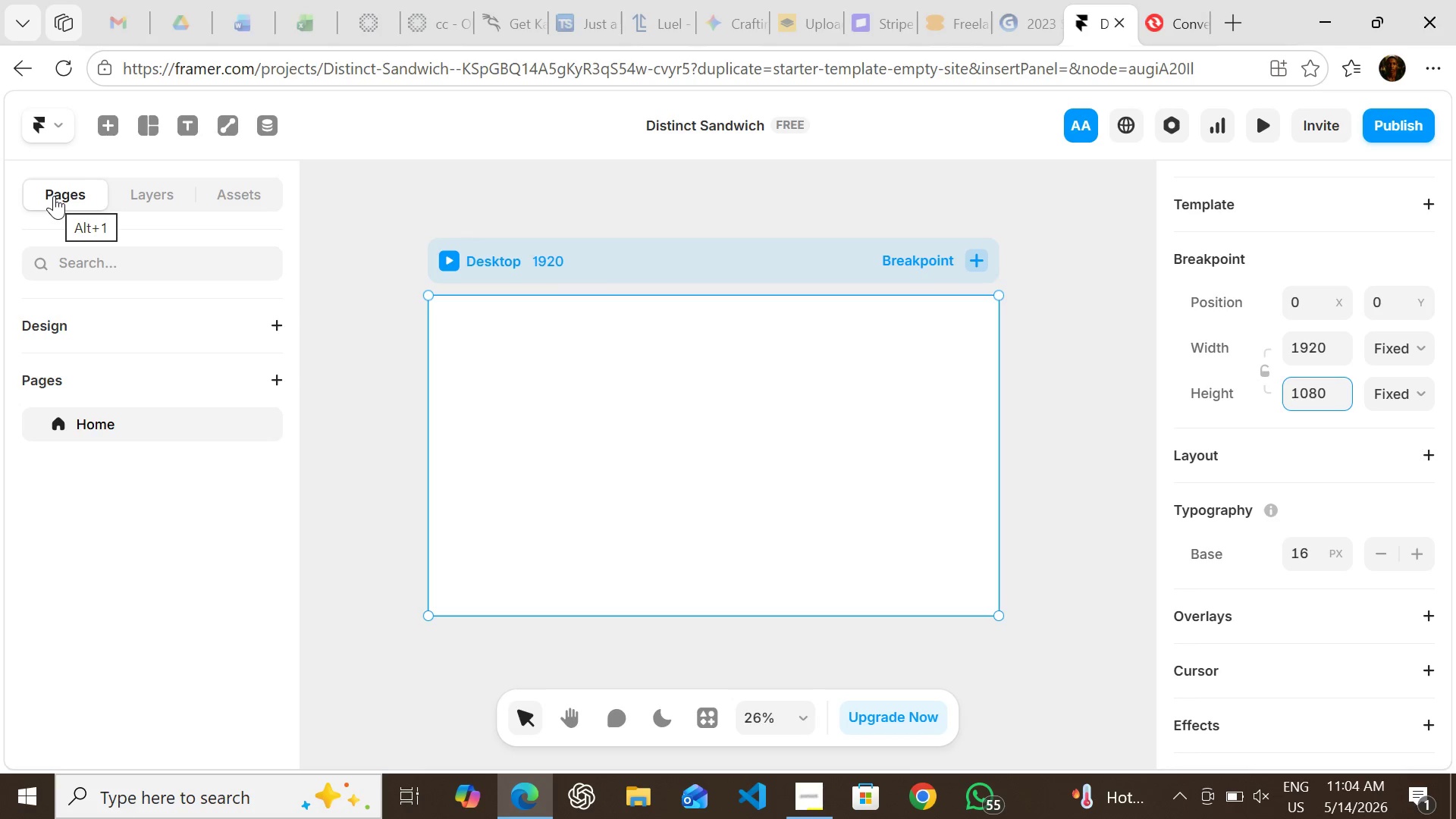 
wait(20.56)
 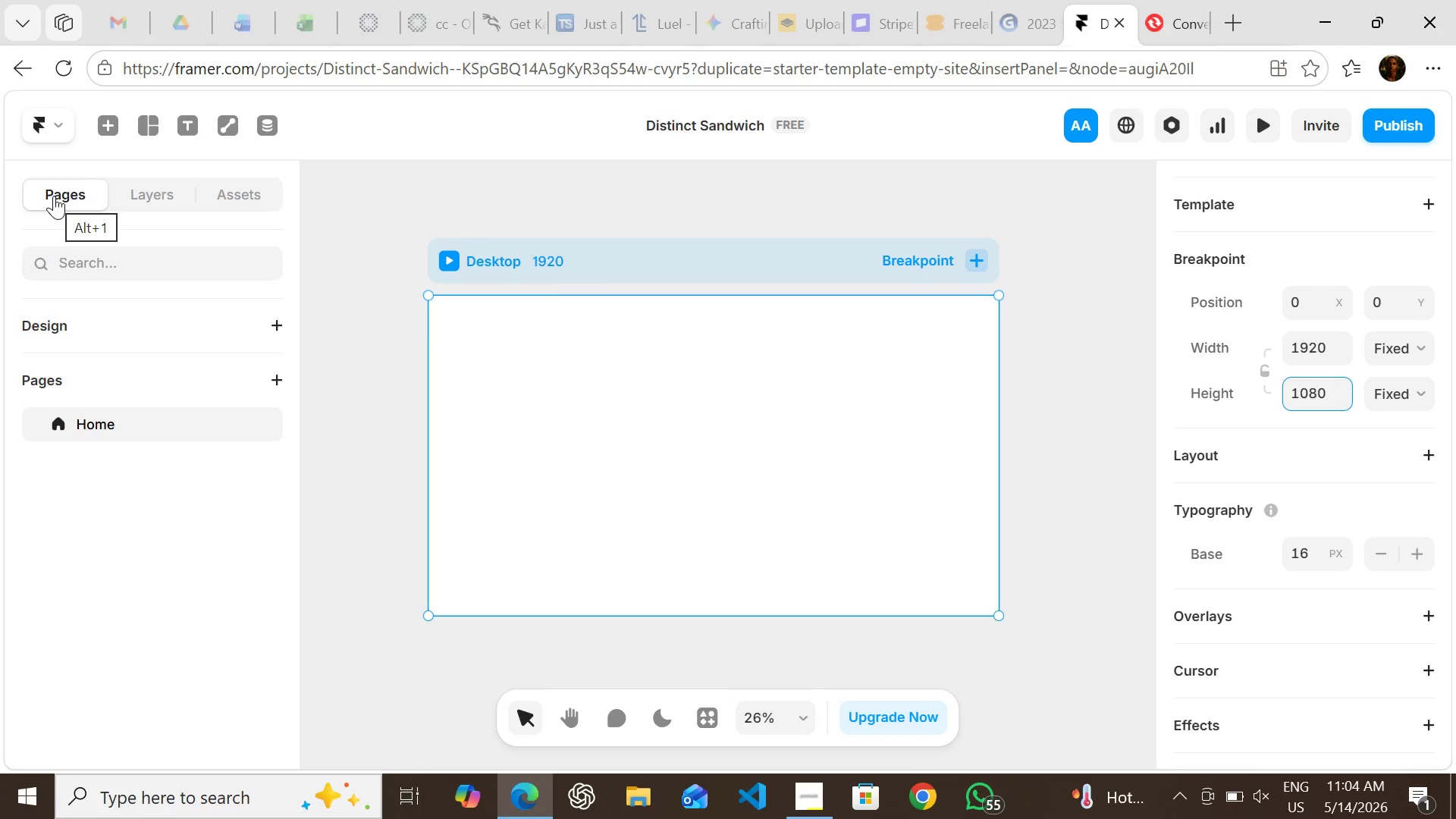 
left_click([158, 200])
 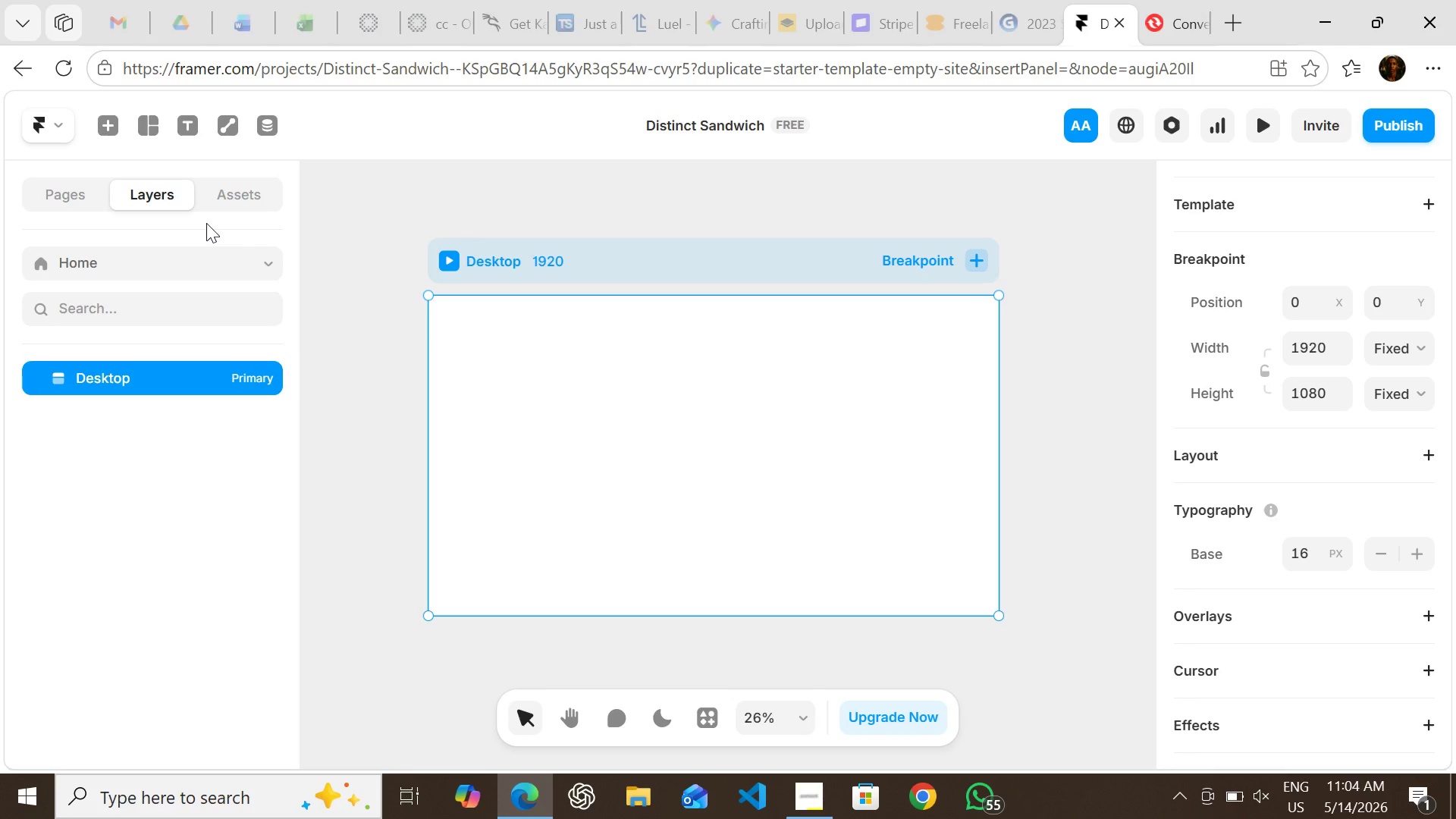 
wait(6.31)
 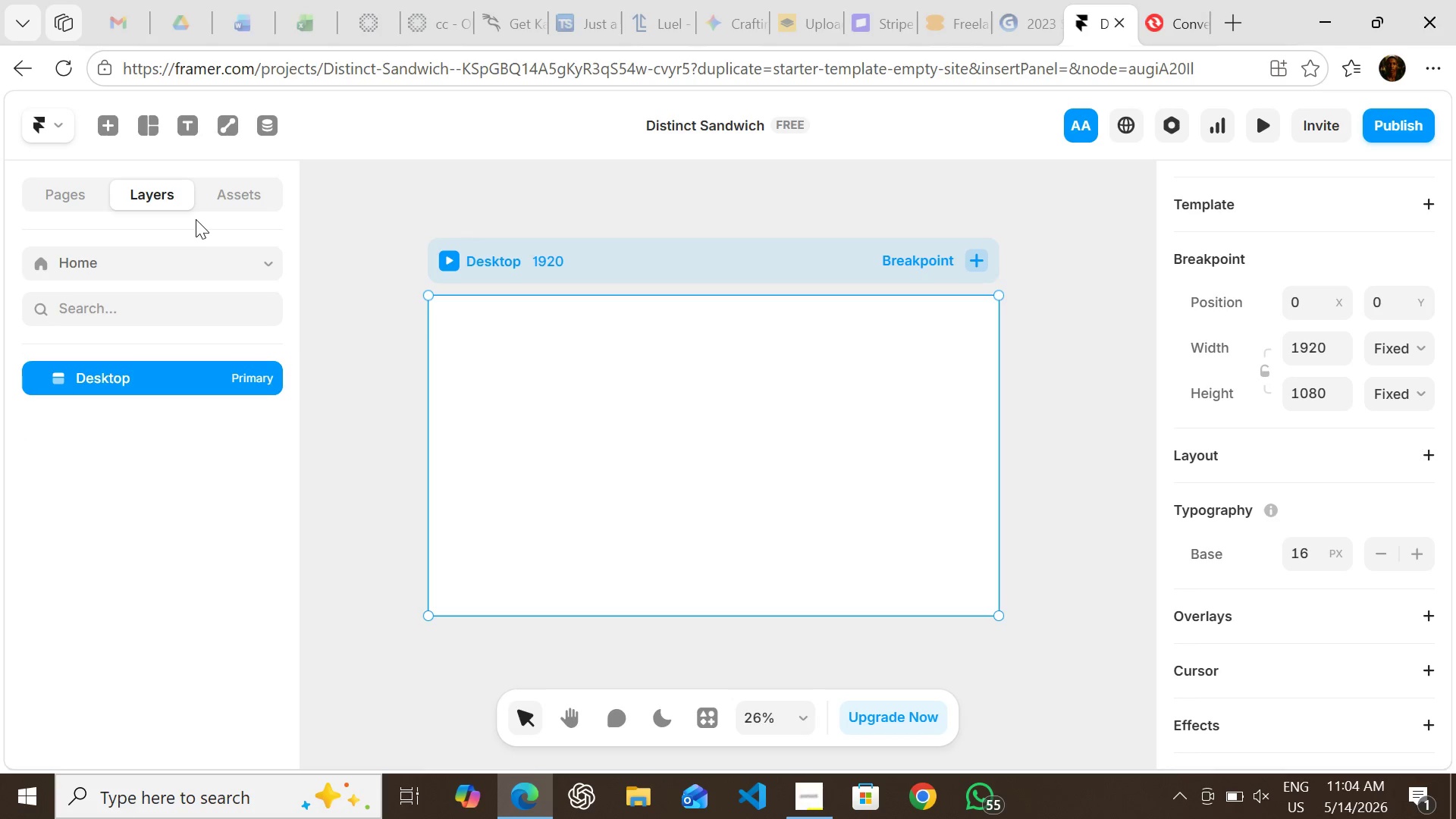 
key(F)
 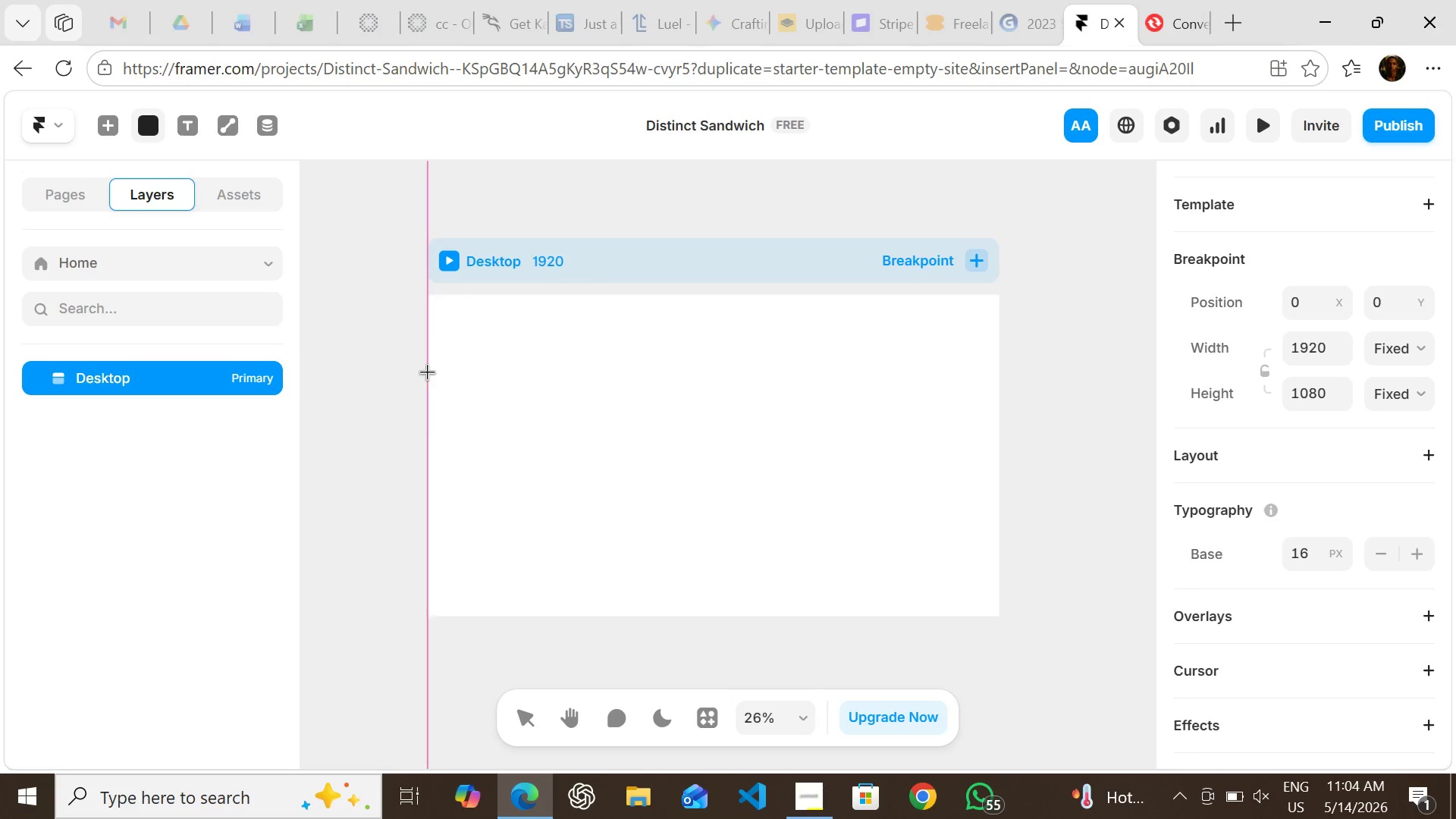 
wait(27.45)
 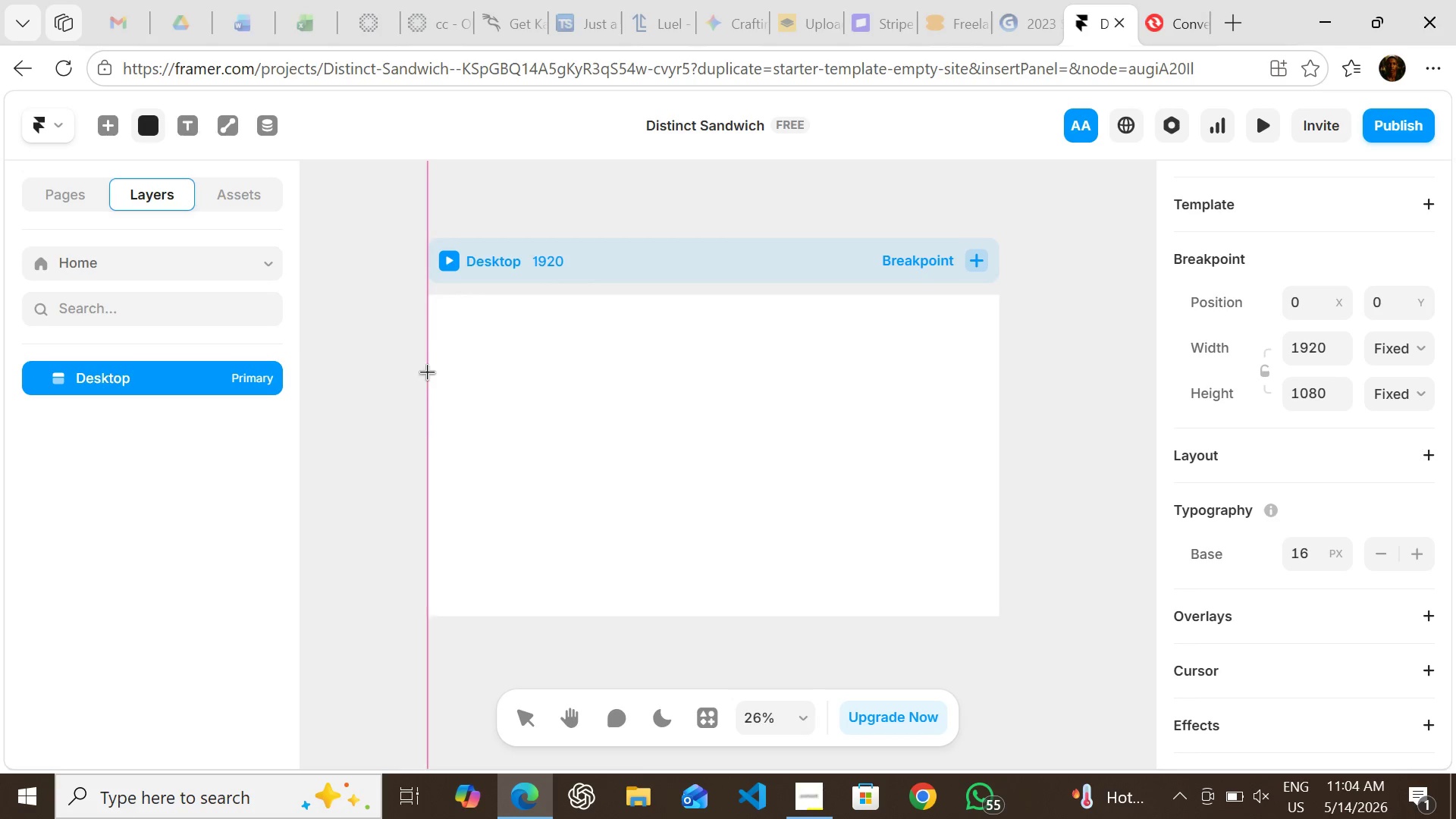 
mouse_move([675, 730])
 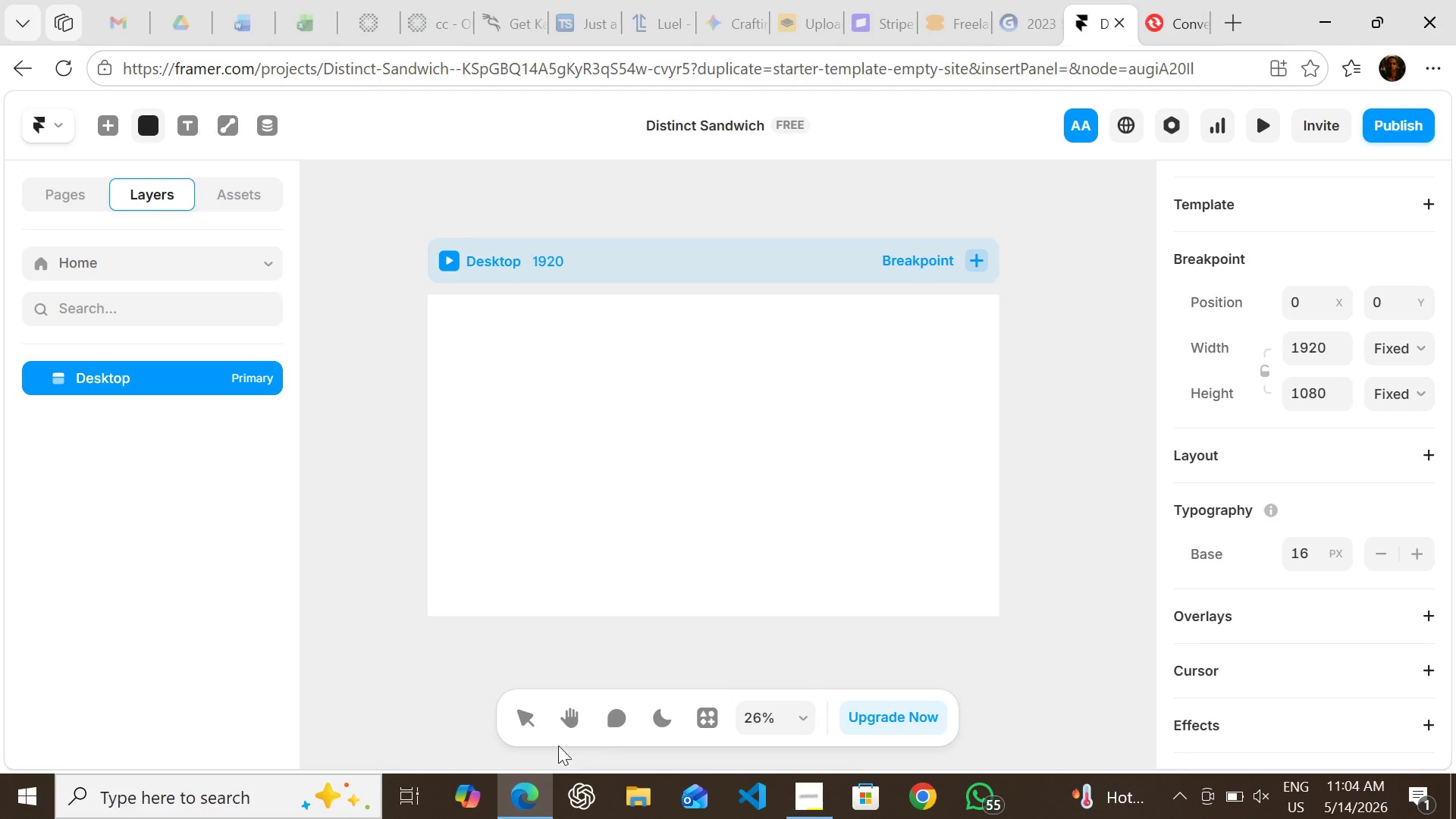 
wait(8.42)
 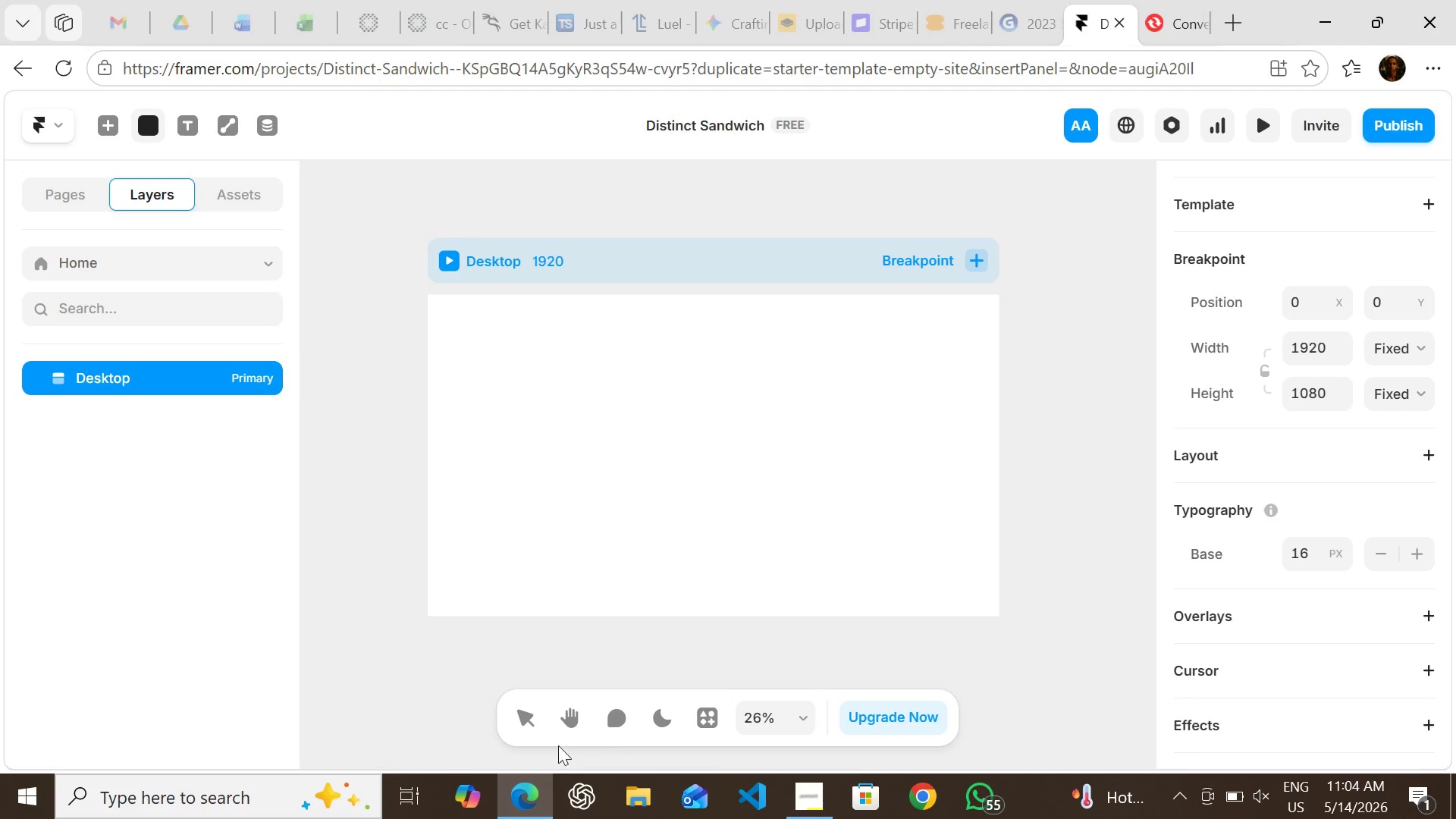 
left_click([802, 718])
 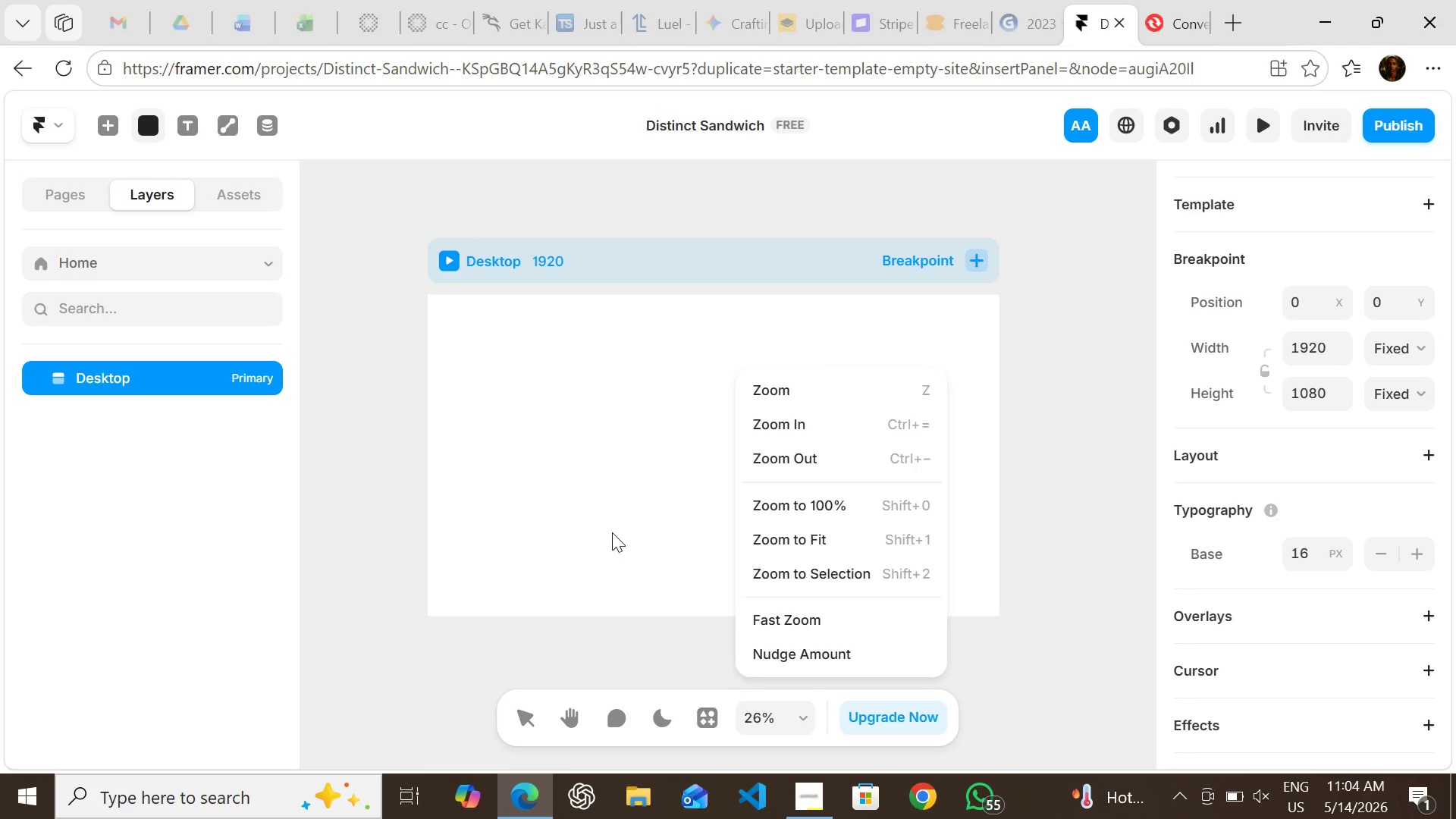 
left_click([611, 532])
 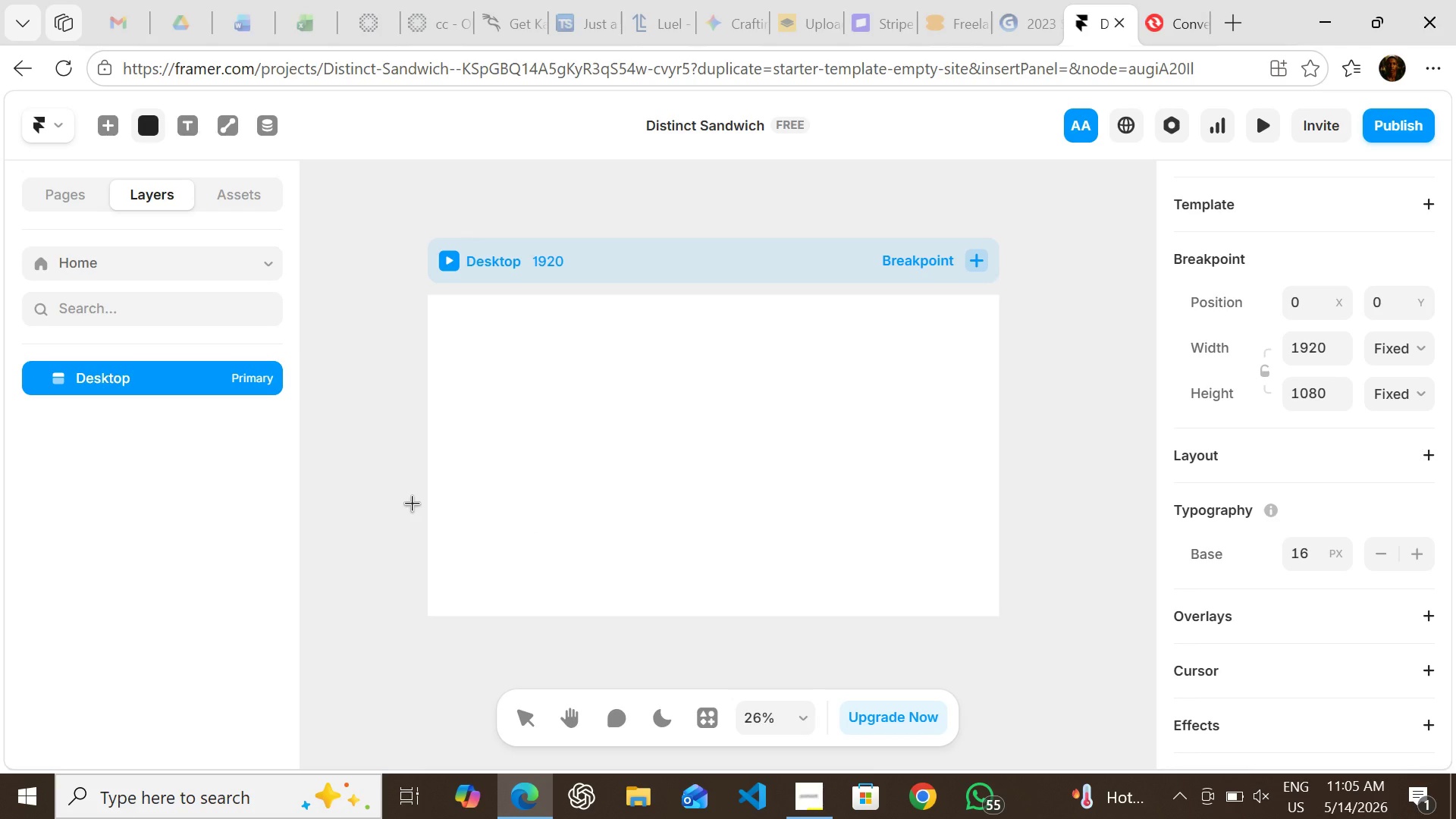 
wait(9.72)
 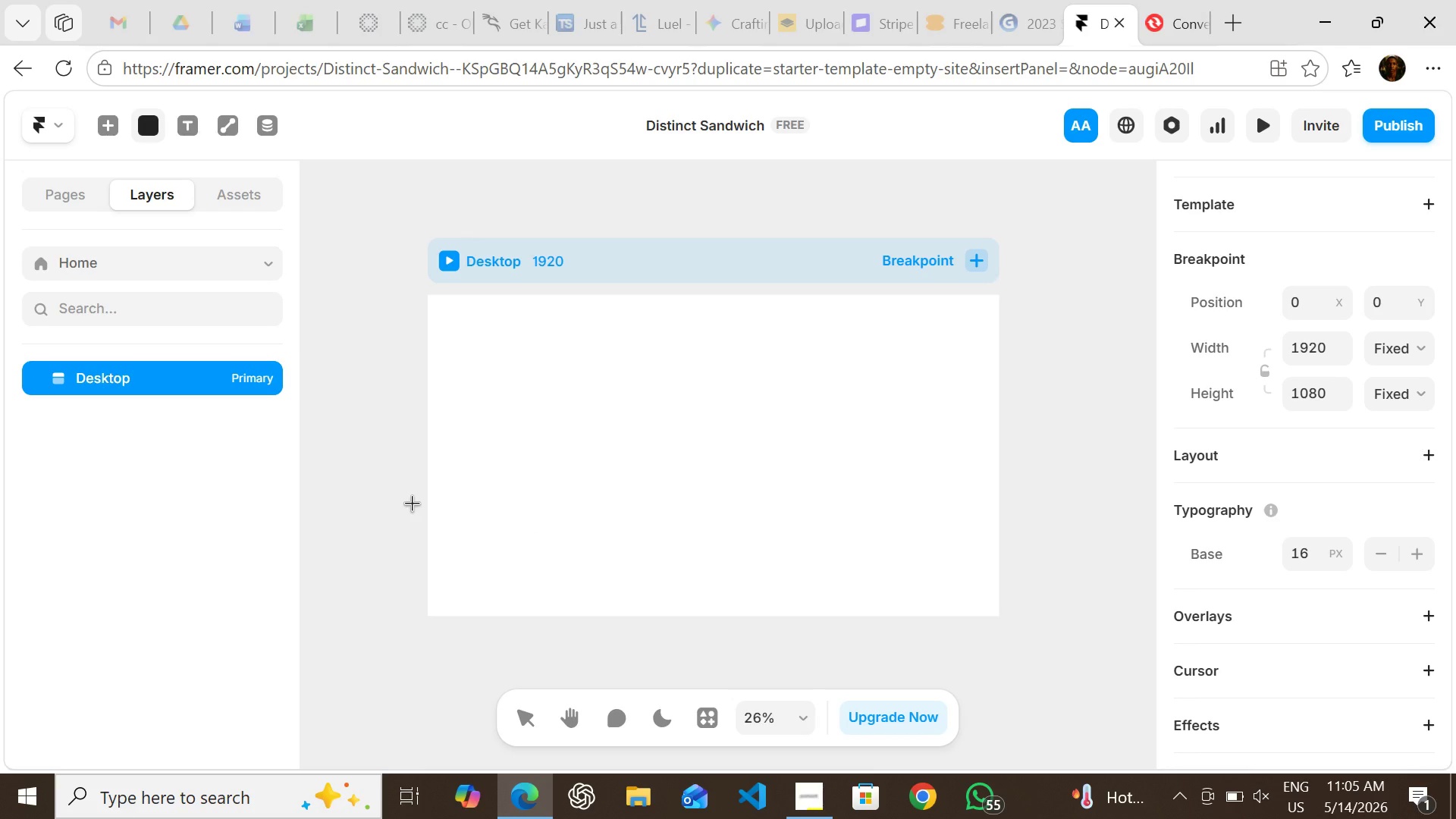 
left_click([658, 391])
 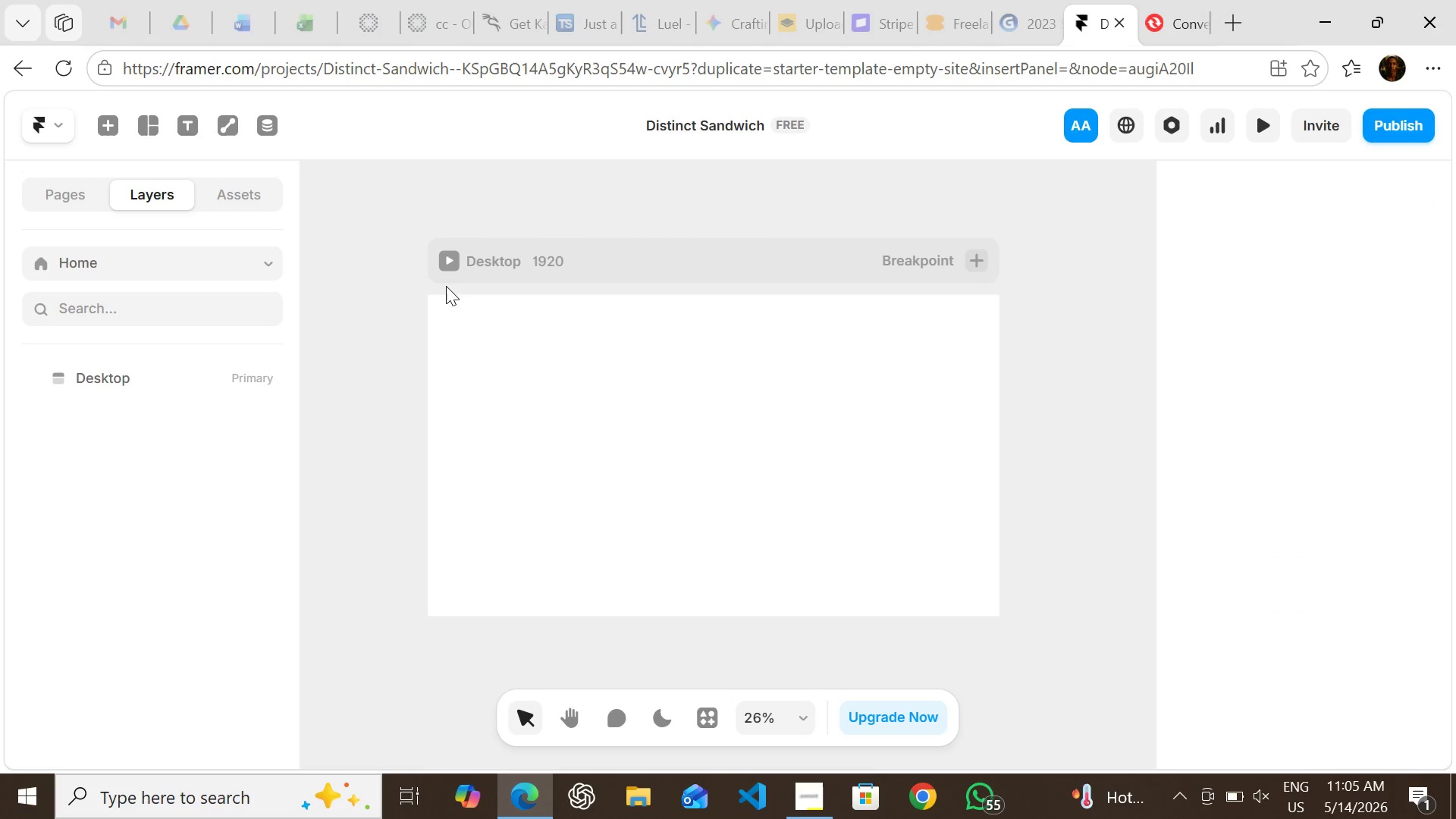 
left_click([477, 300])
 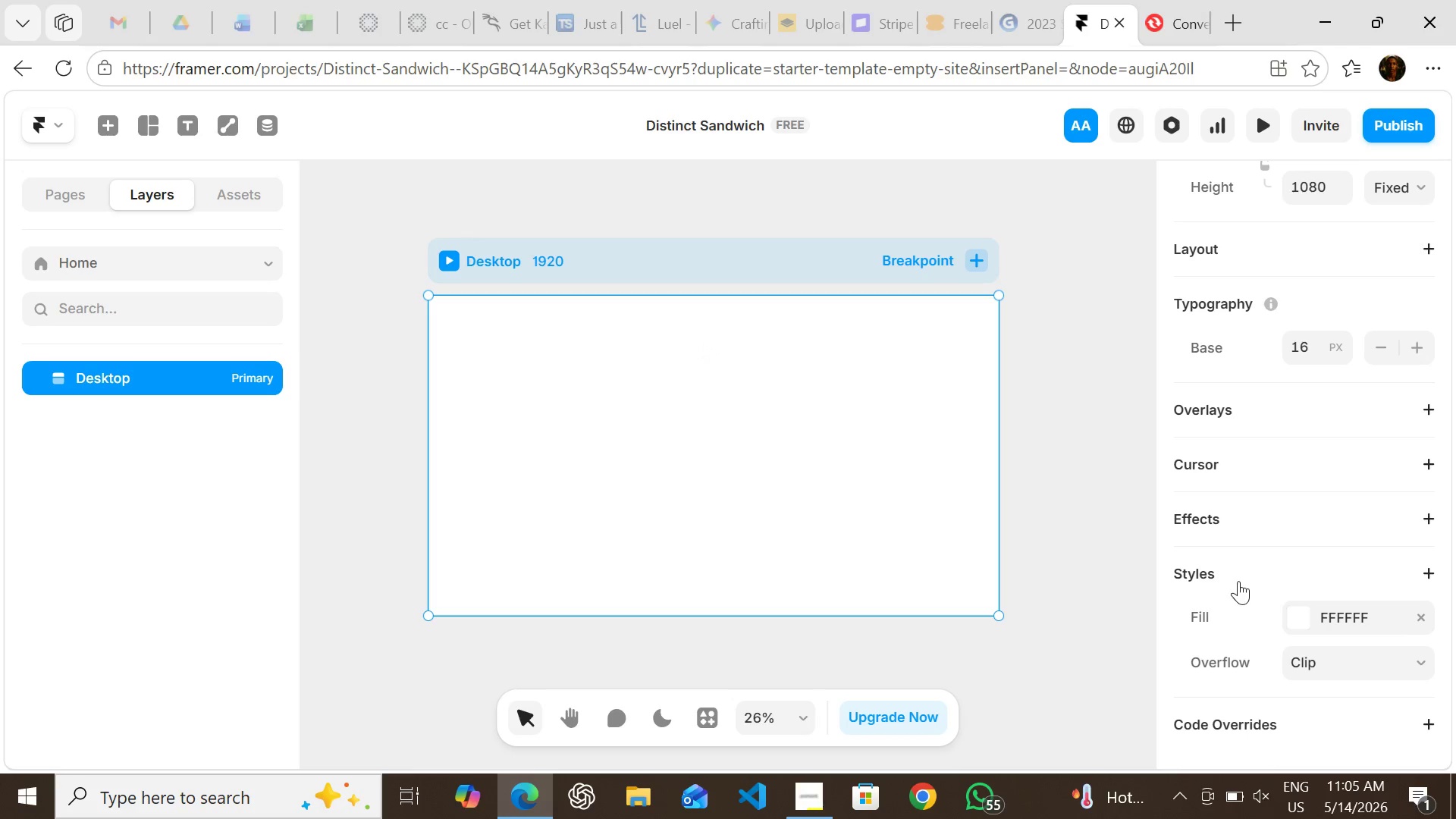 
left_click([1213, 615])
 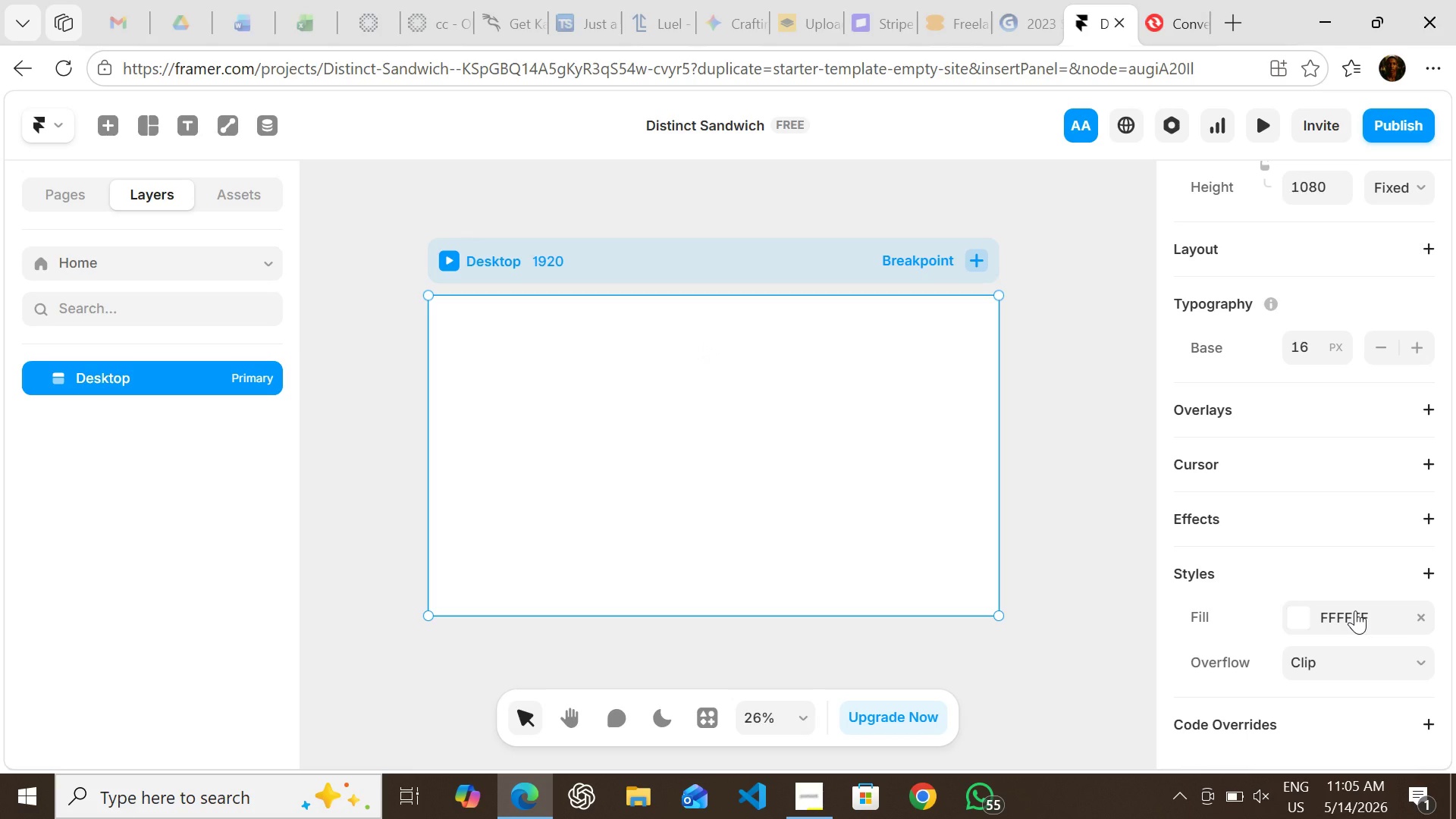 
left_click([1355, 610])
 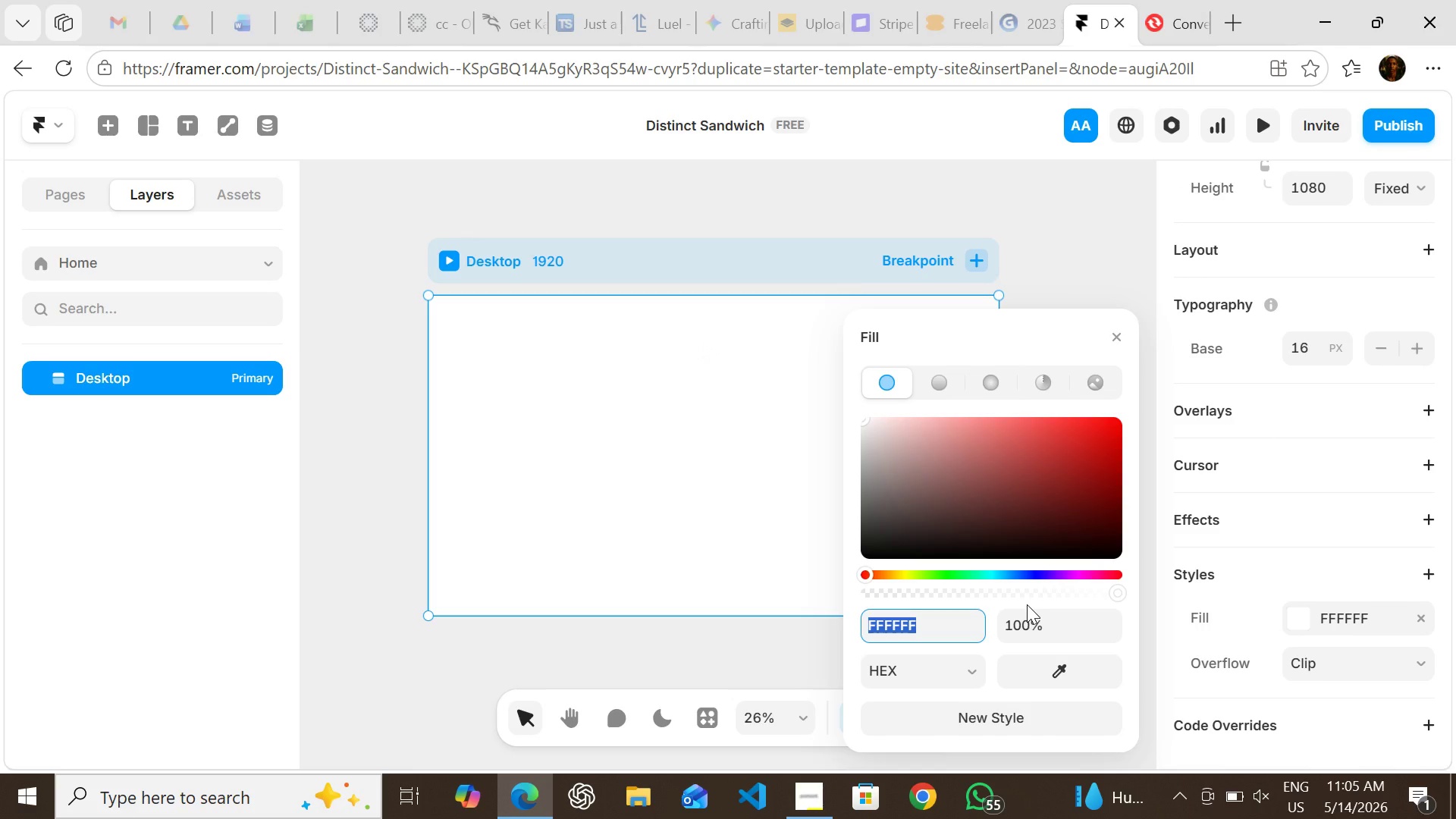 
wait(7.06)
 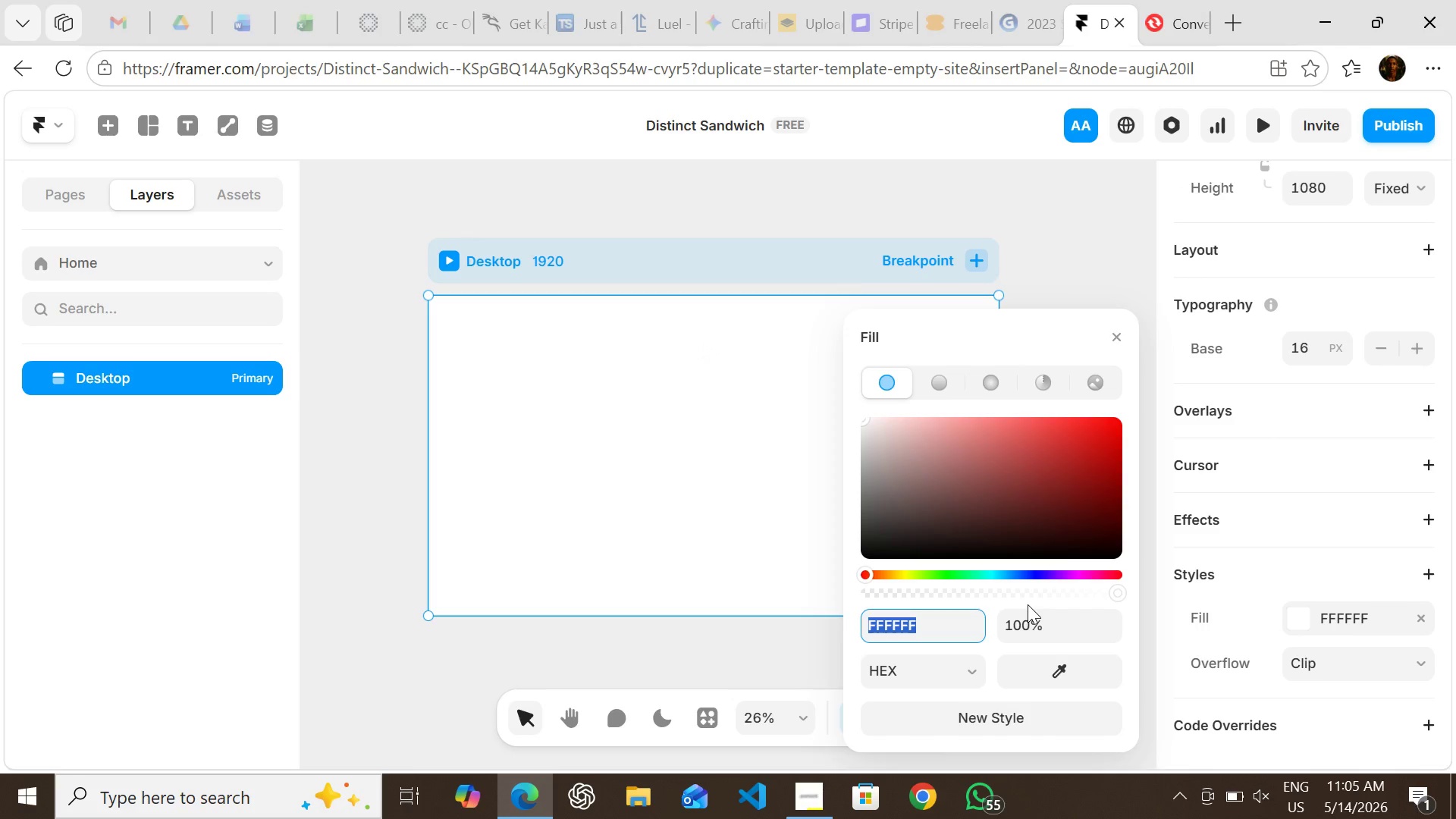 
left_click([1027, 604])
 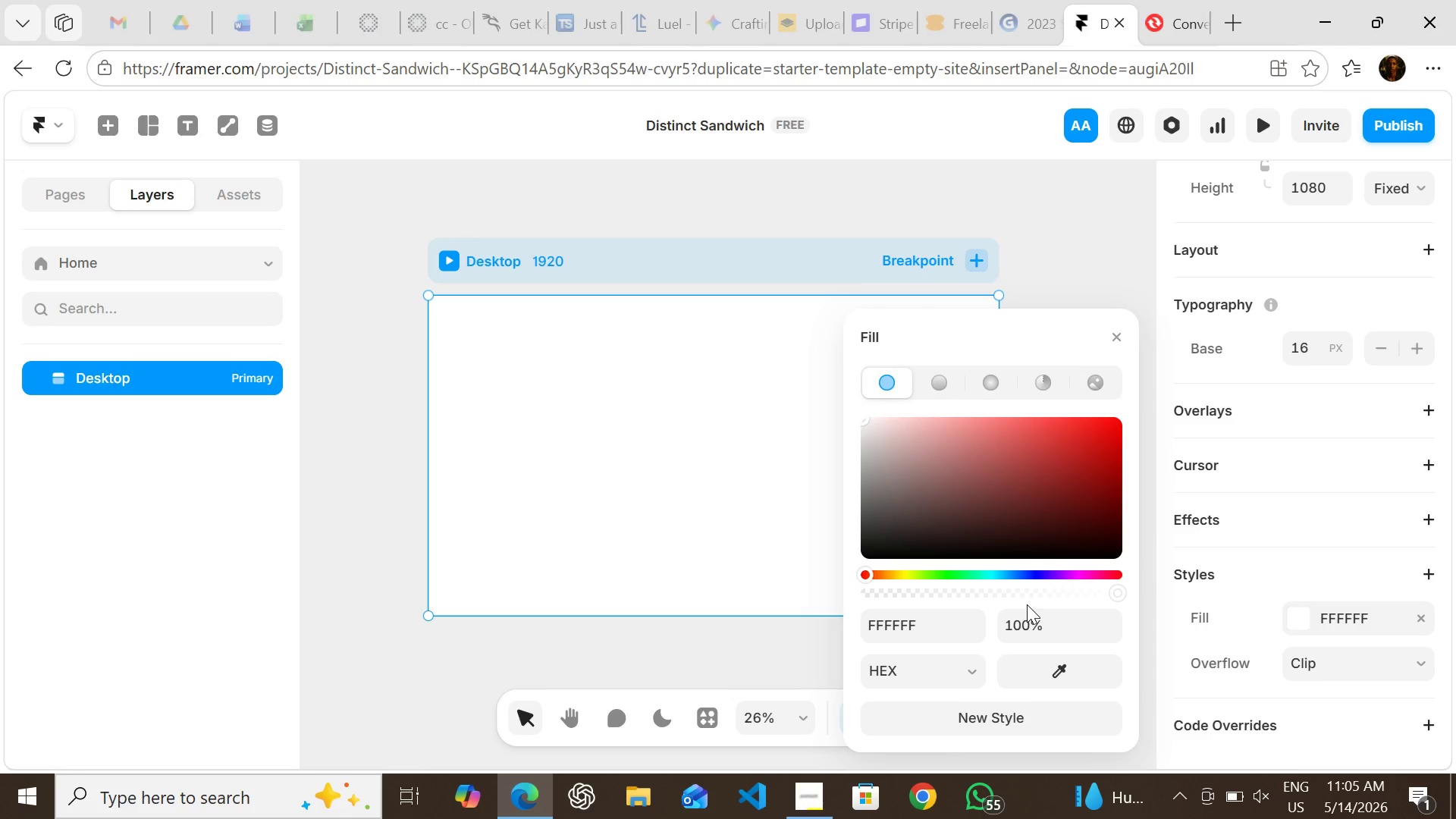 
left_click([560, 441])
 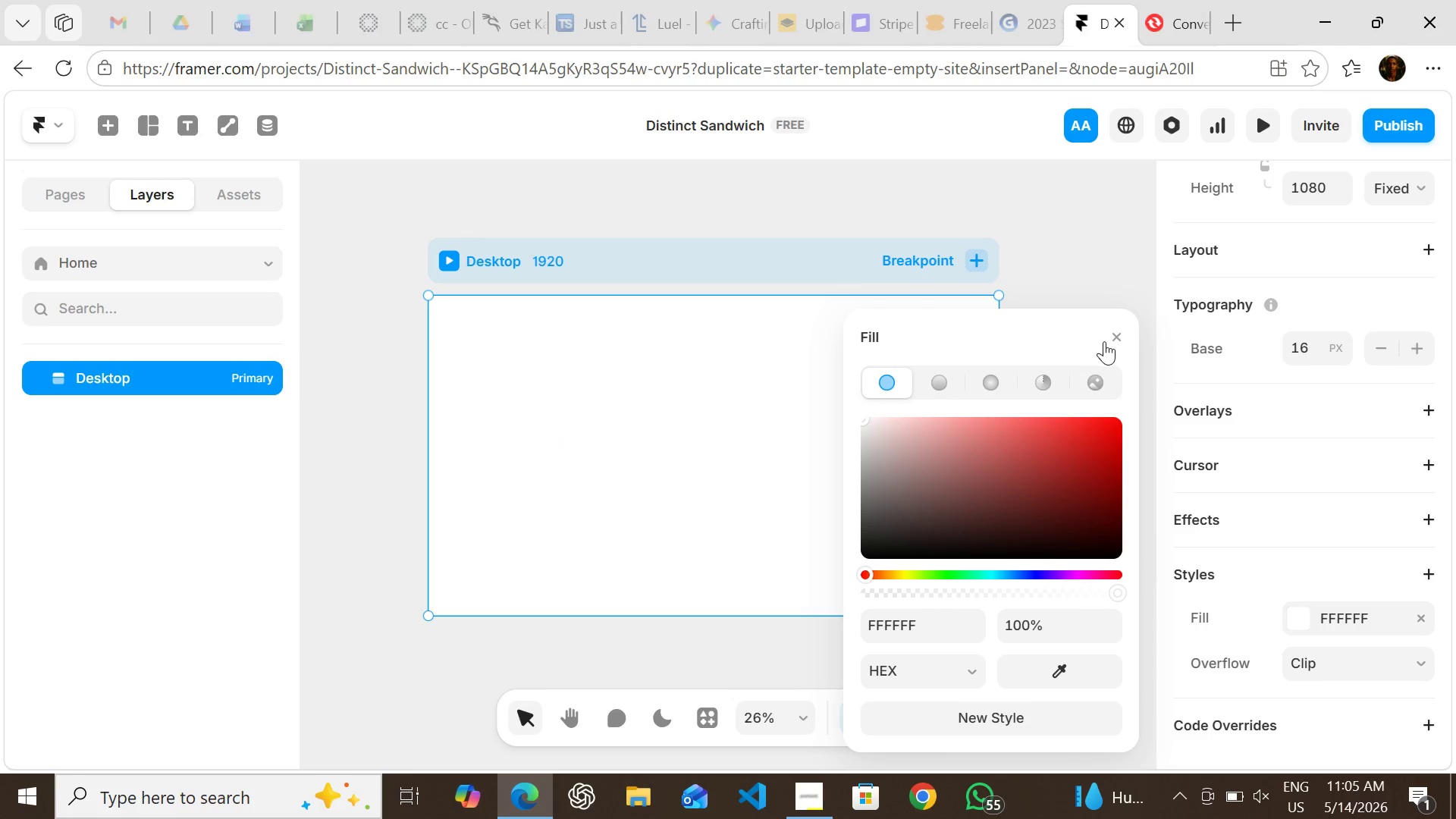 
left_click([1115, 342])
 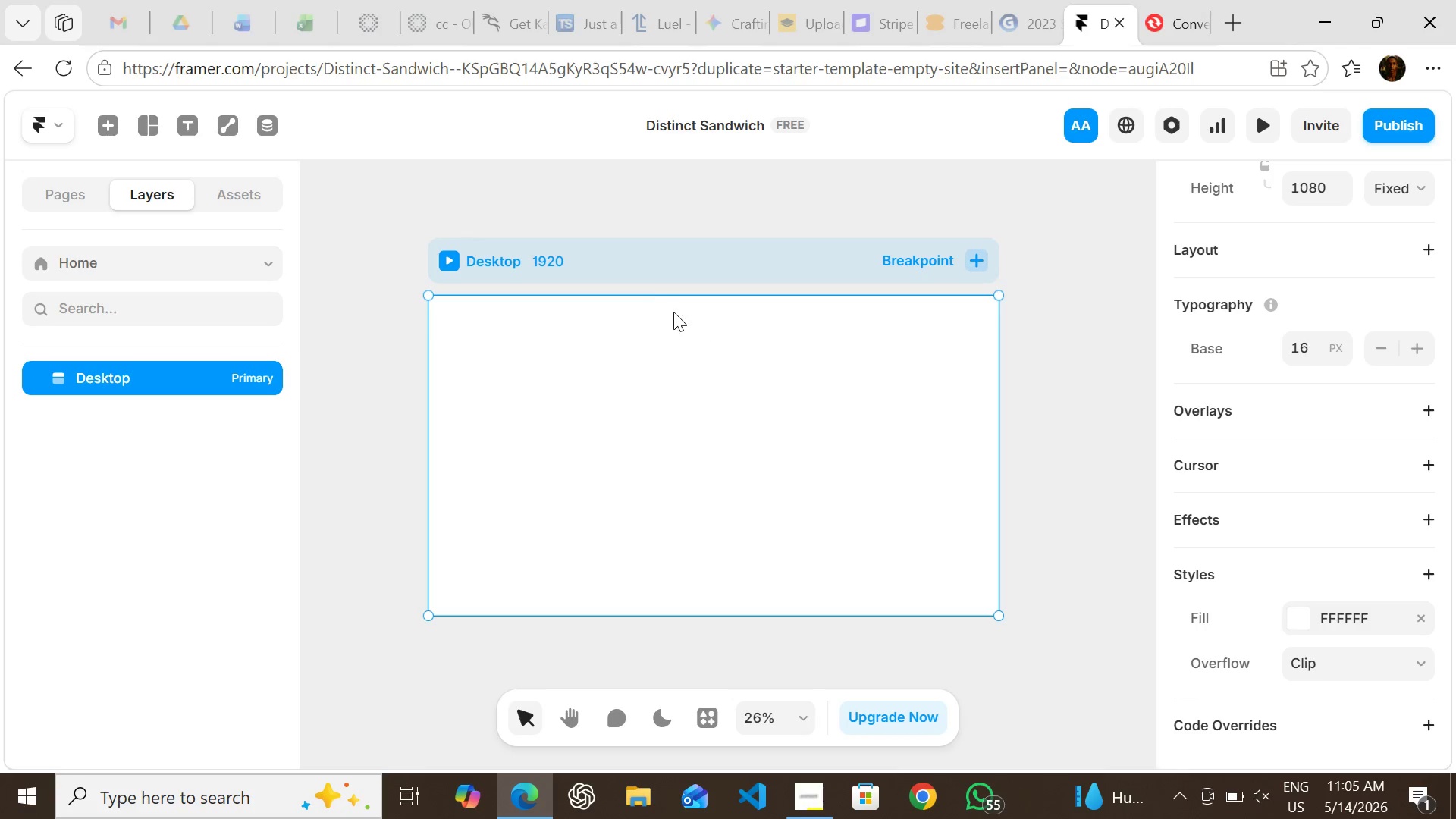 
wait(8.0)
 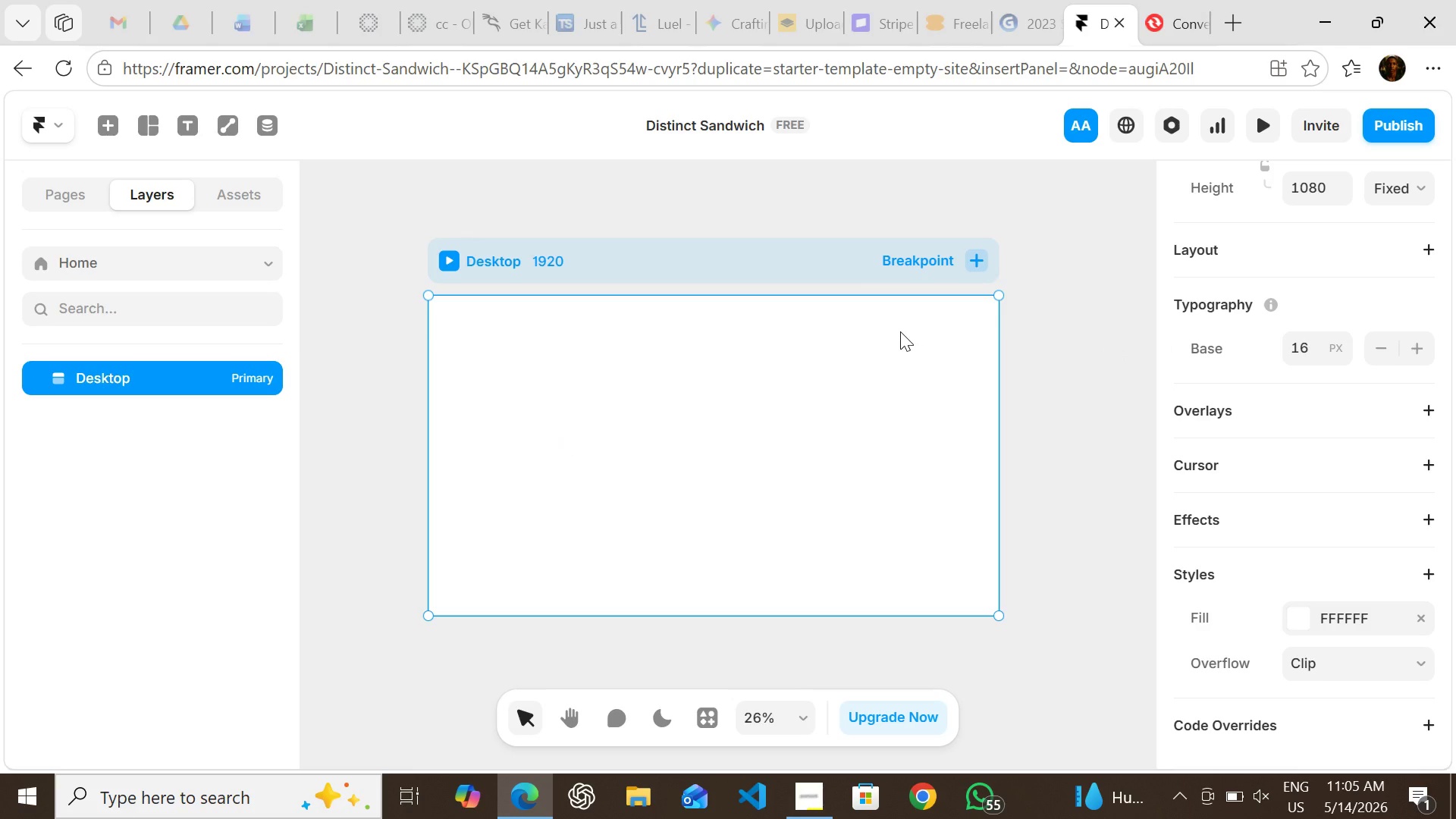 
left_click([219, 194])
 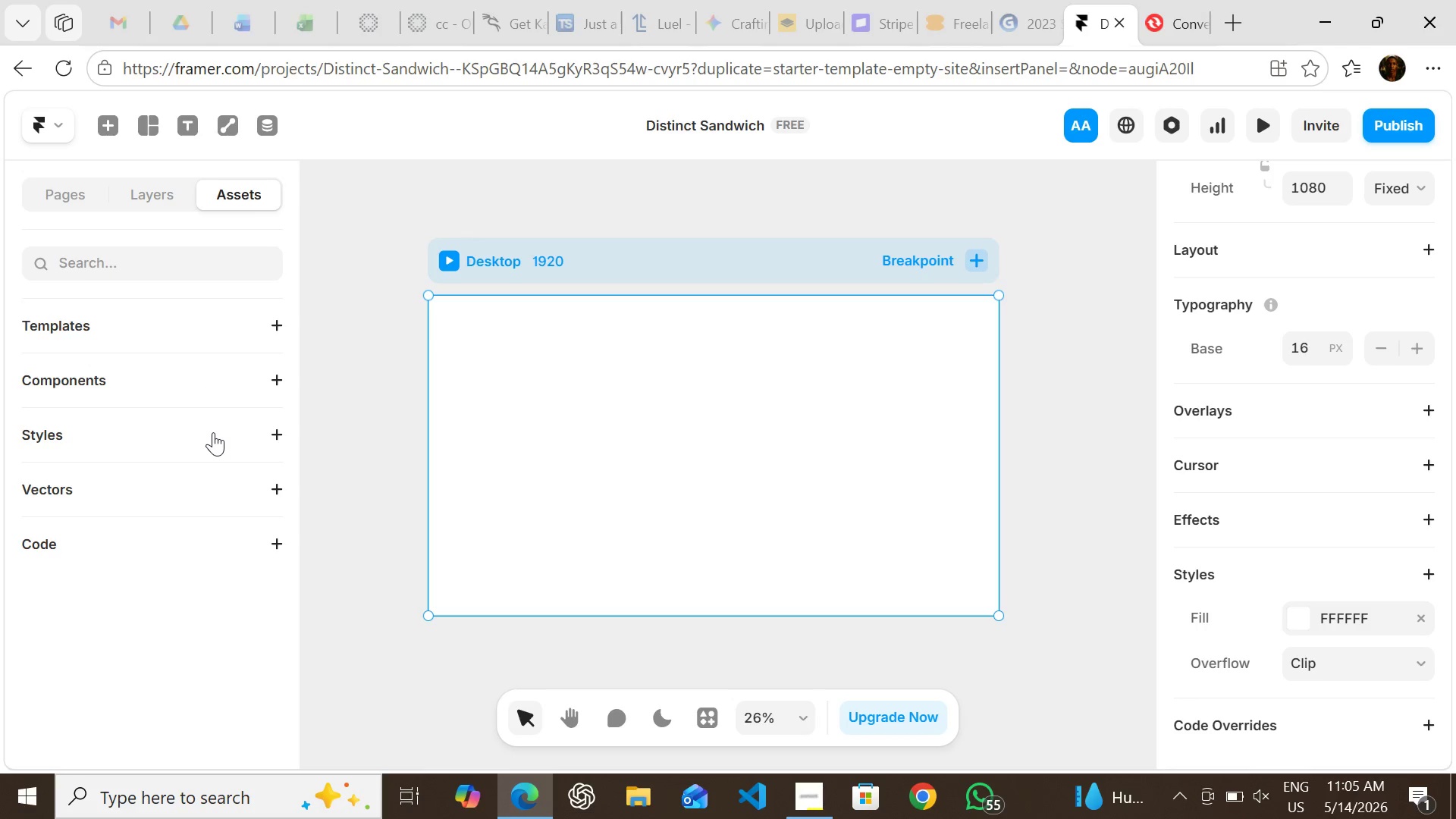 
left_click([215, 433])
 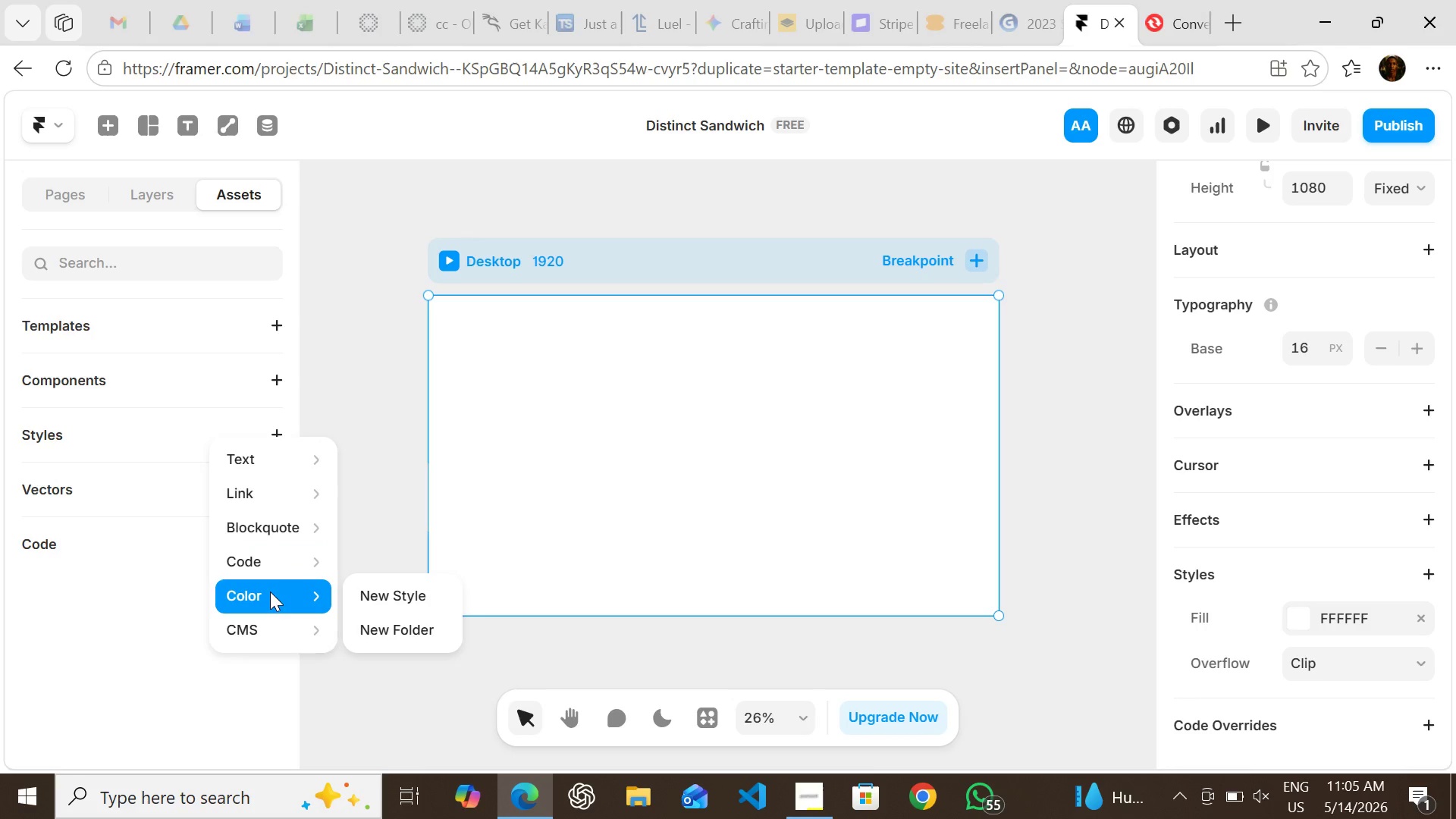 
left_click([382, 593])
 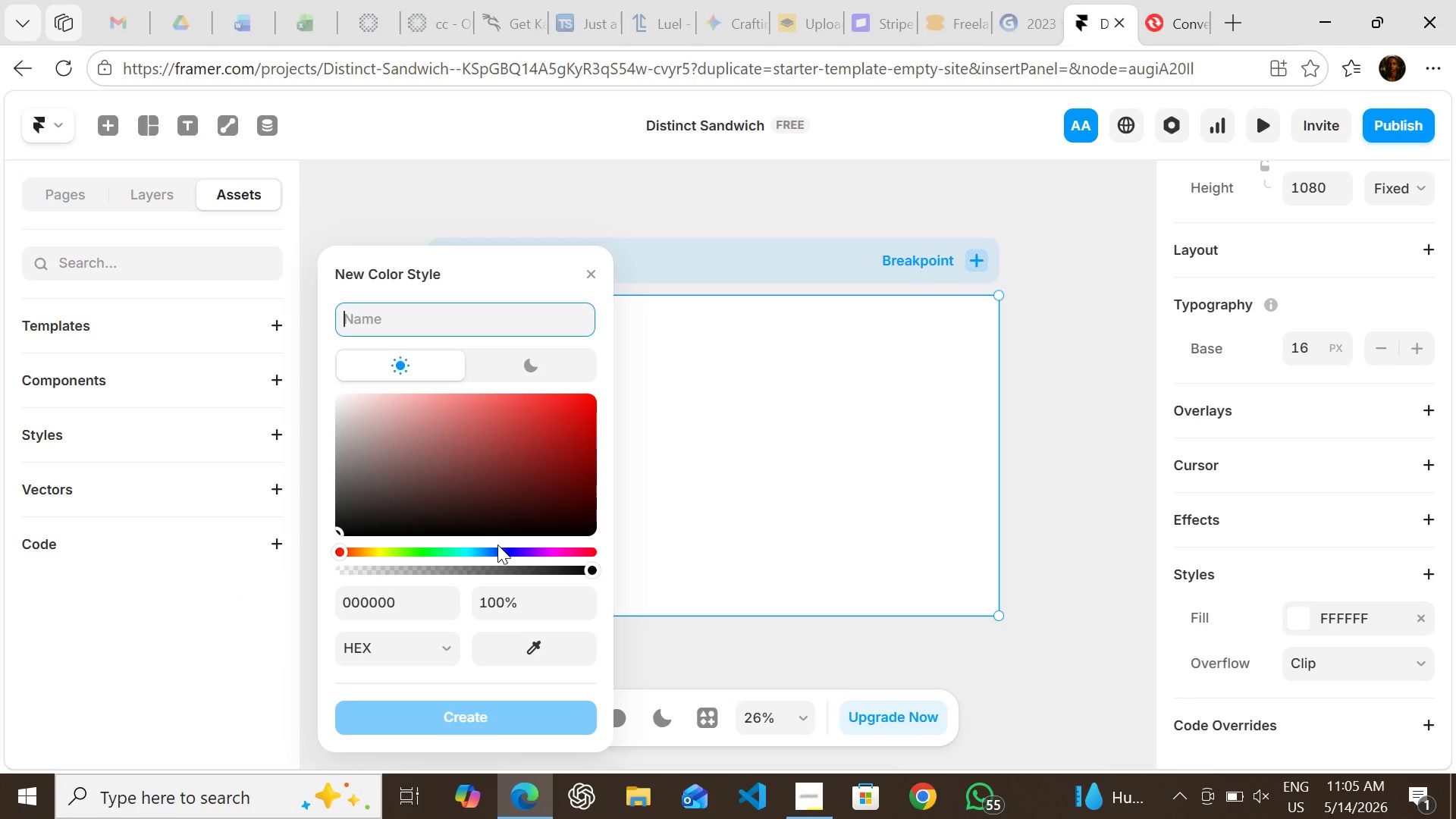 
wait(7.31)
 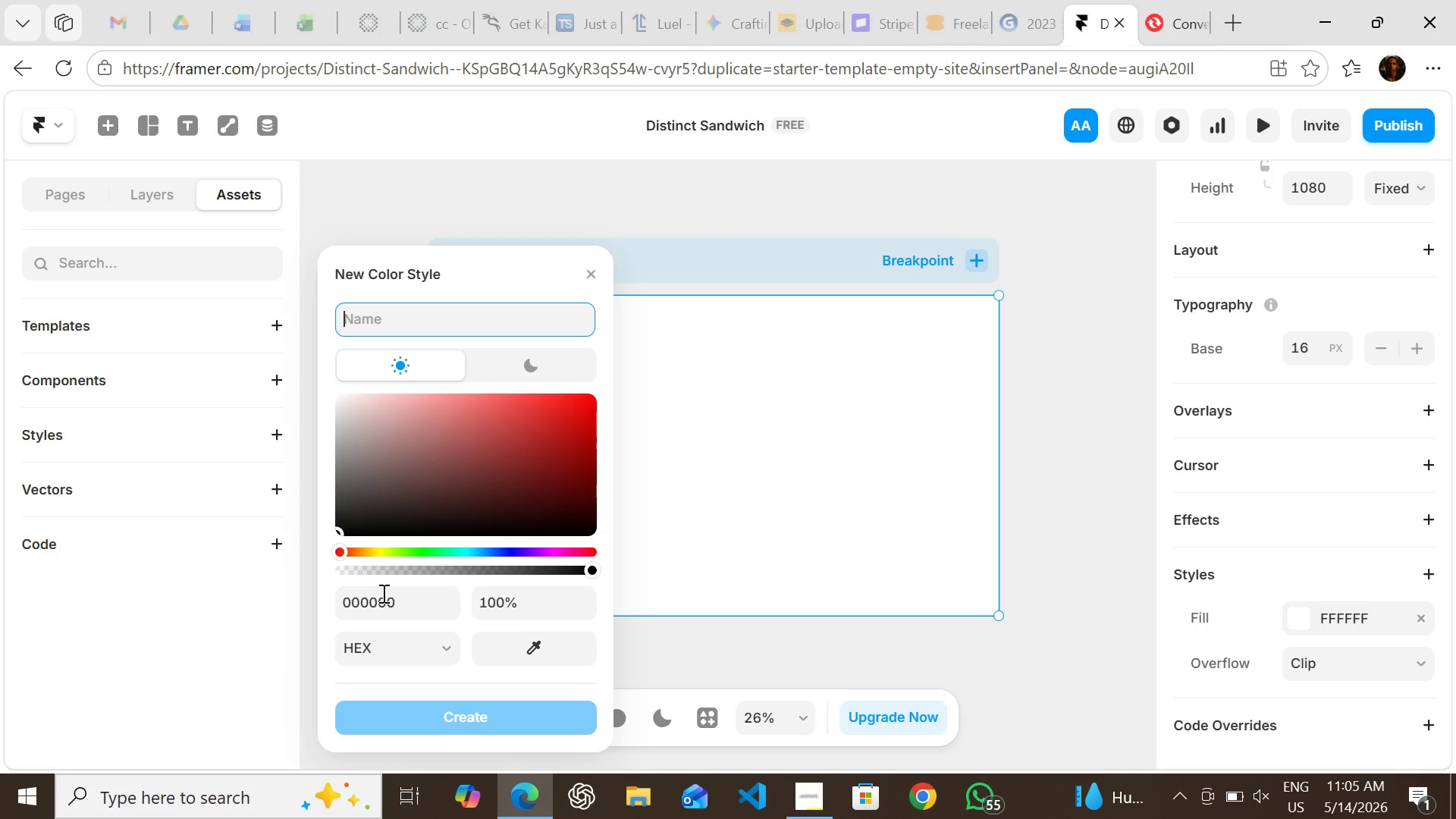 
type(hospital white)
 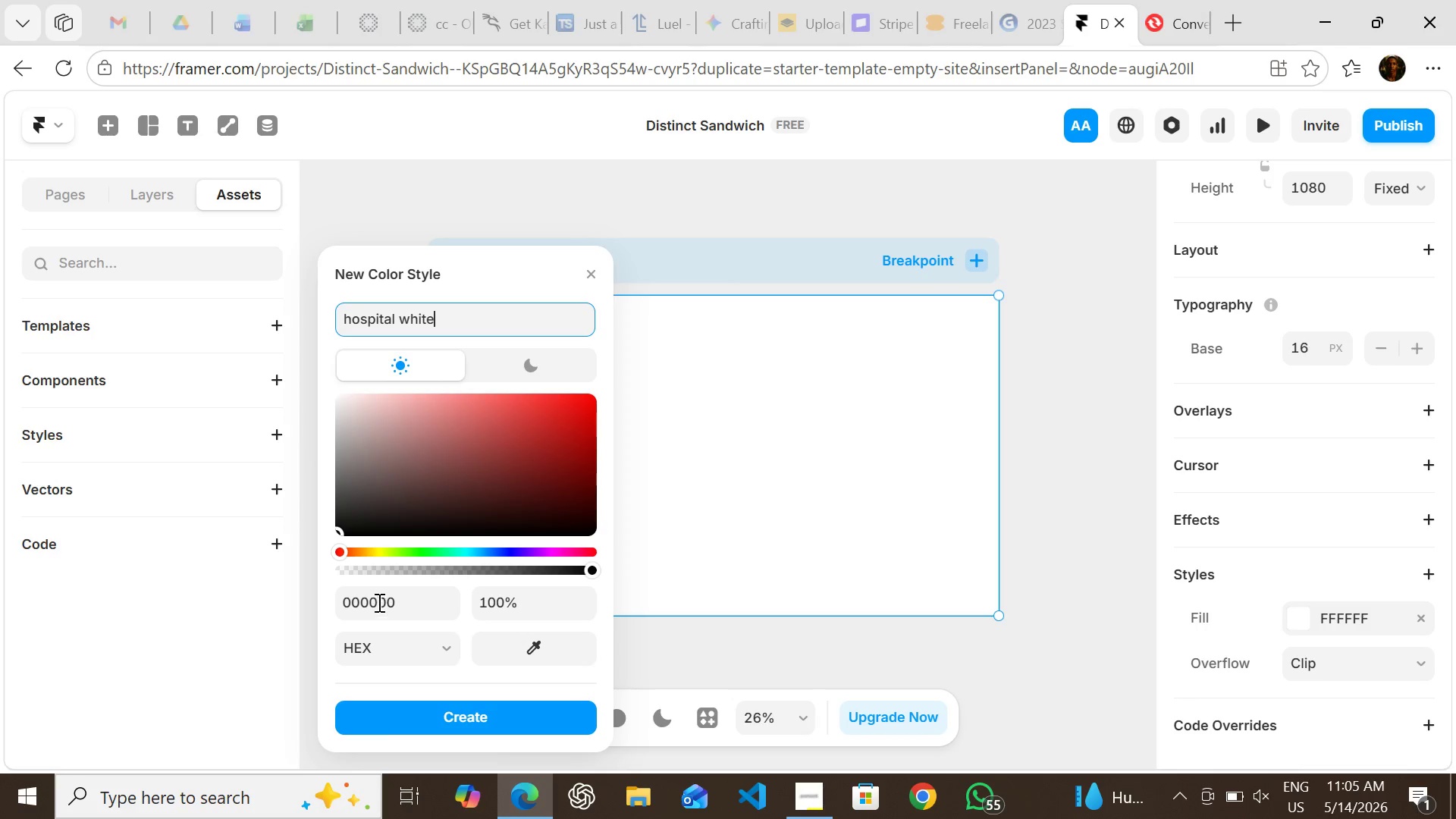 
left_click([378, 601])
 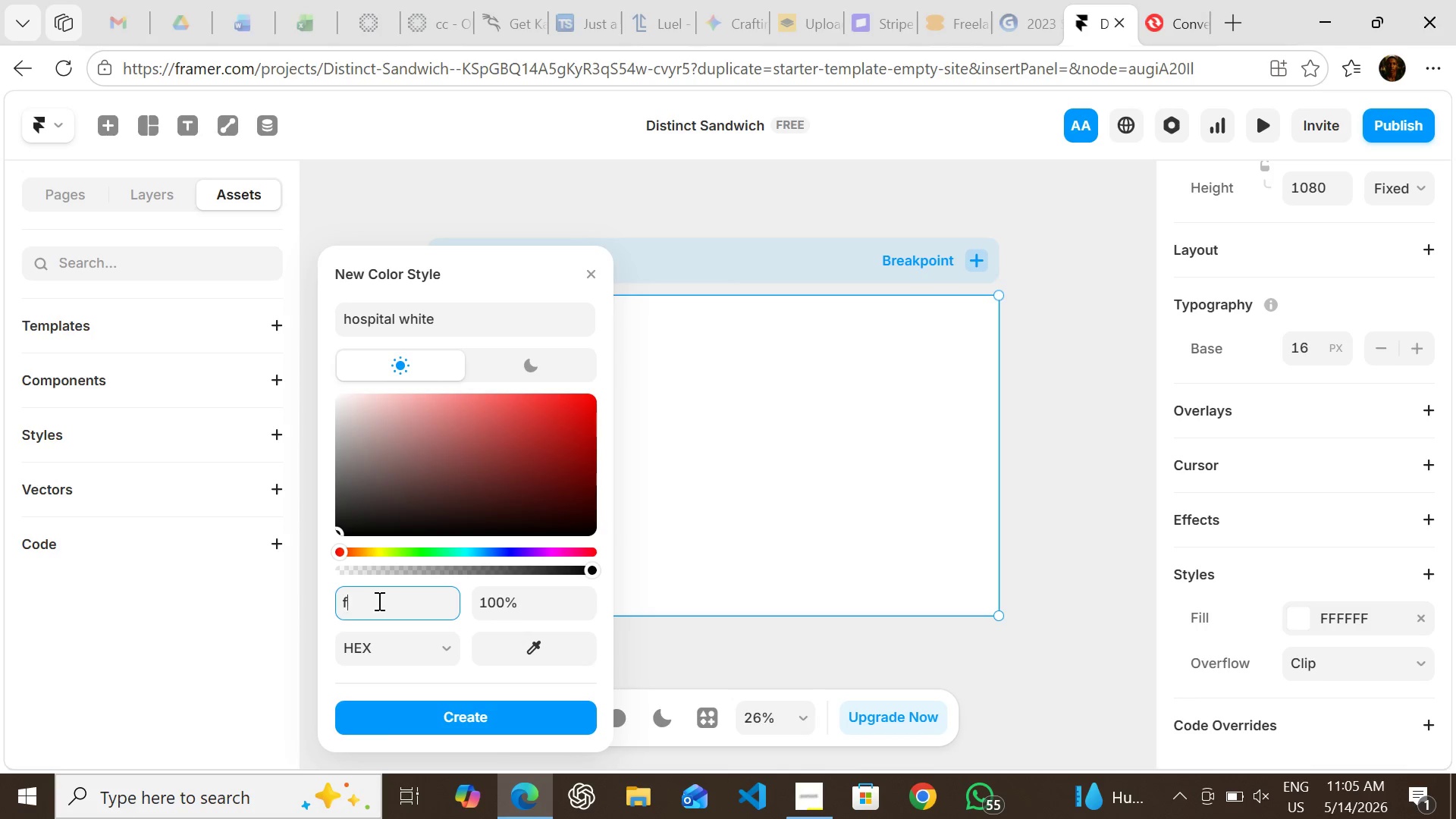 
type(ffffff)
 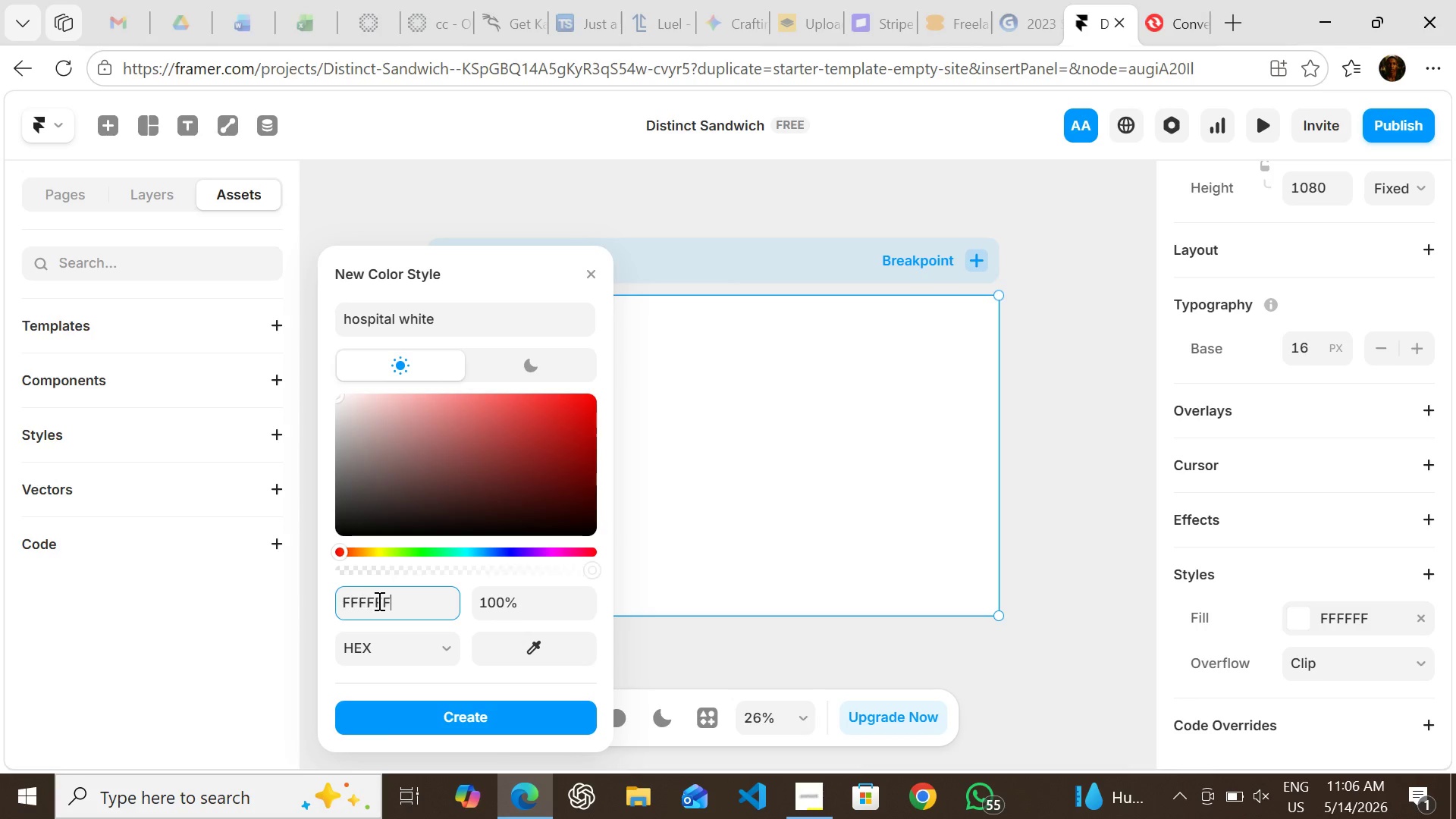 
key(Enter)
 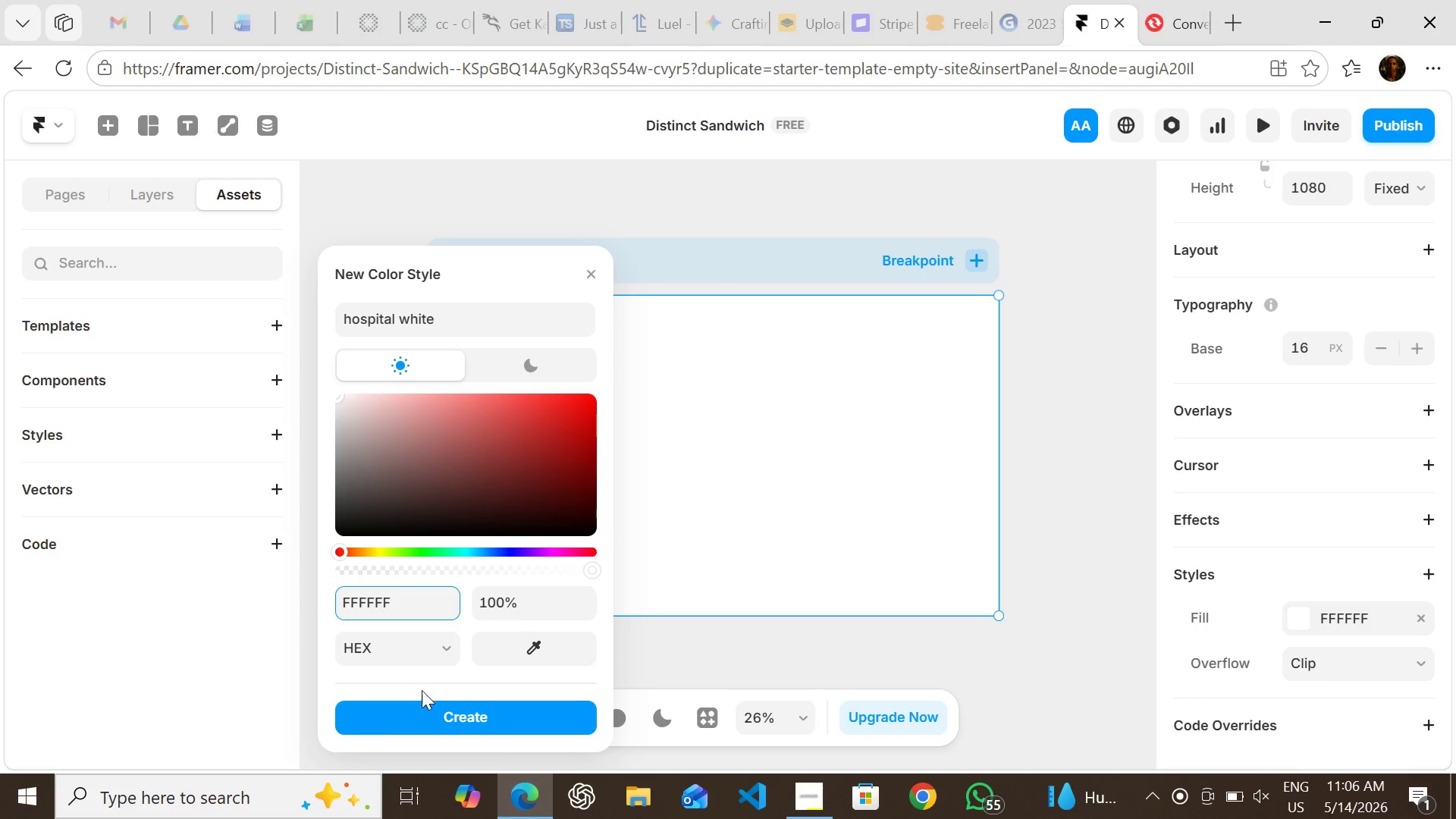 
left_click([423, 710])
 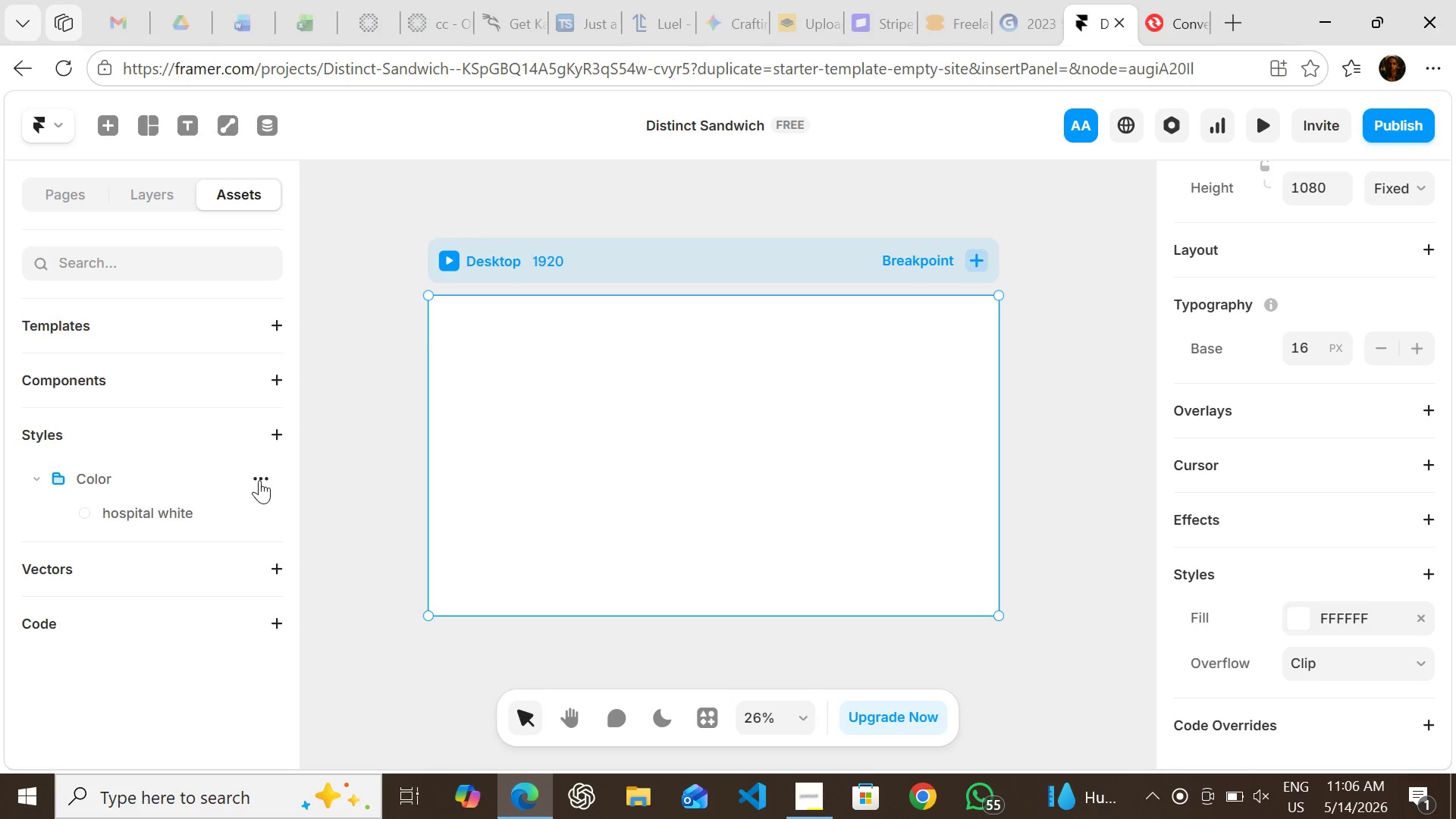 
left_click([259, 475])
 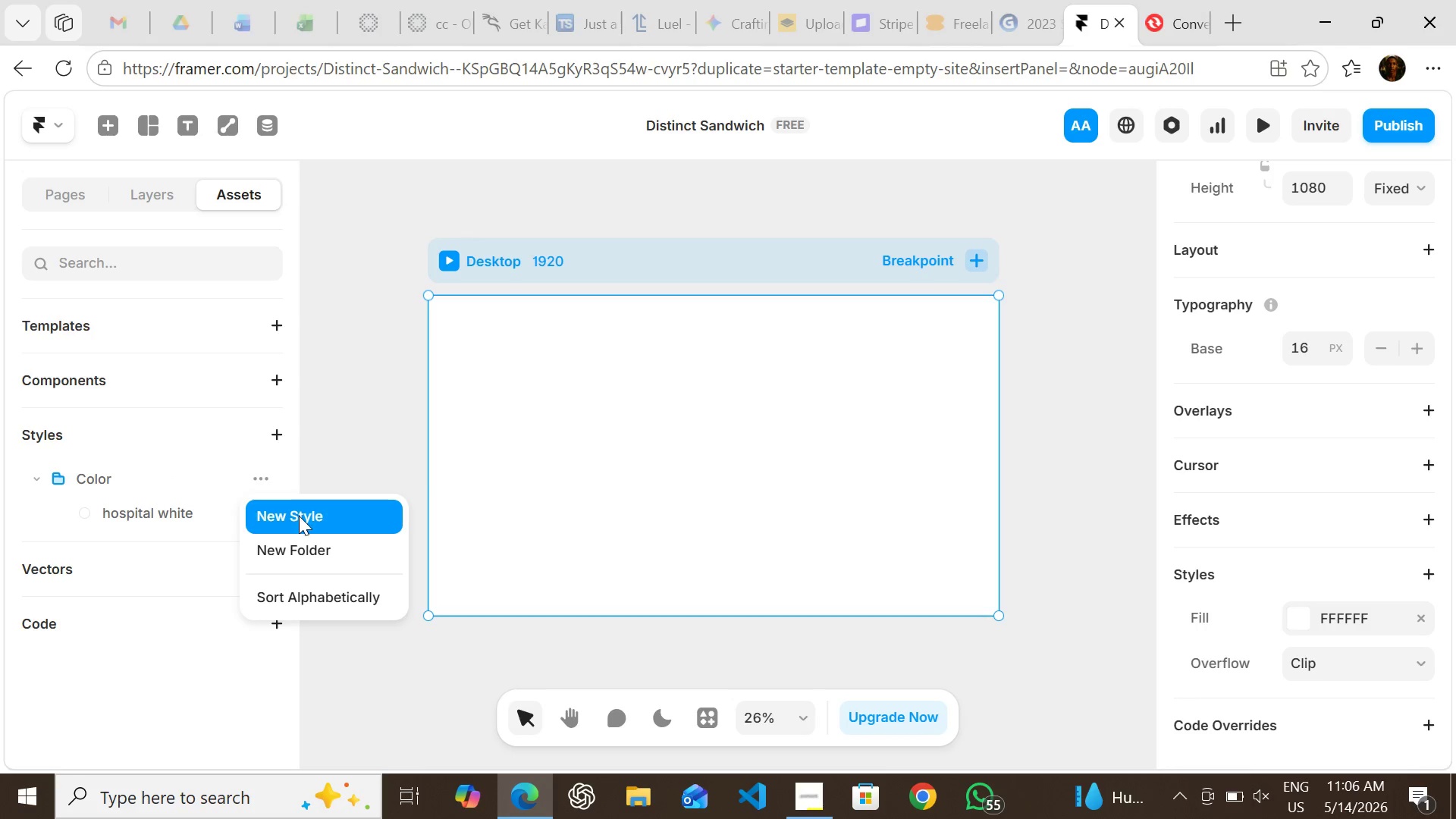 
left_click([299, 516])
 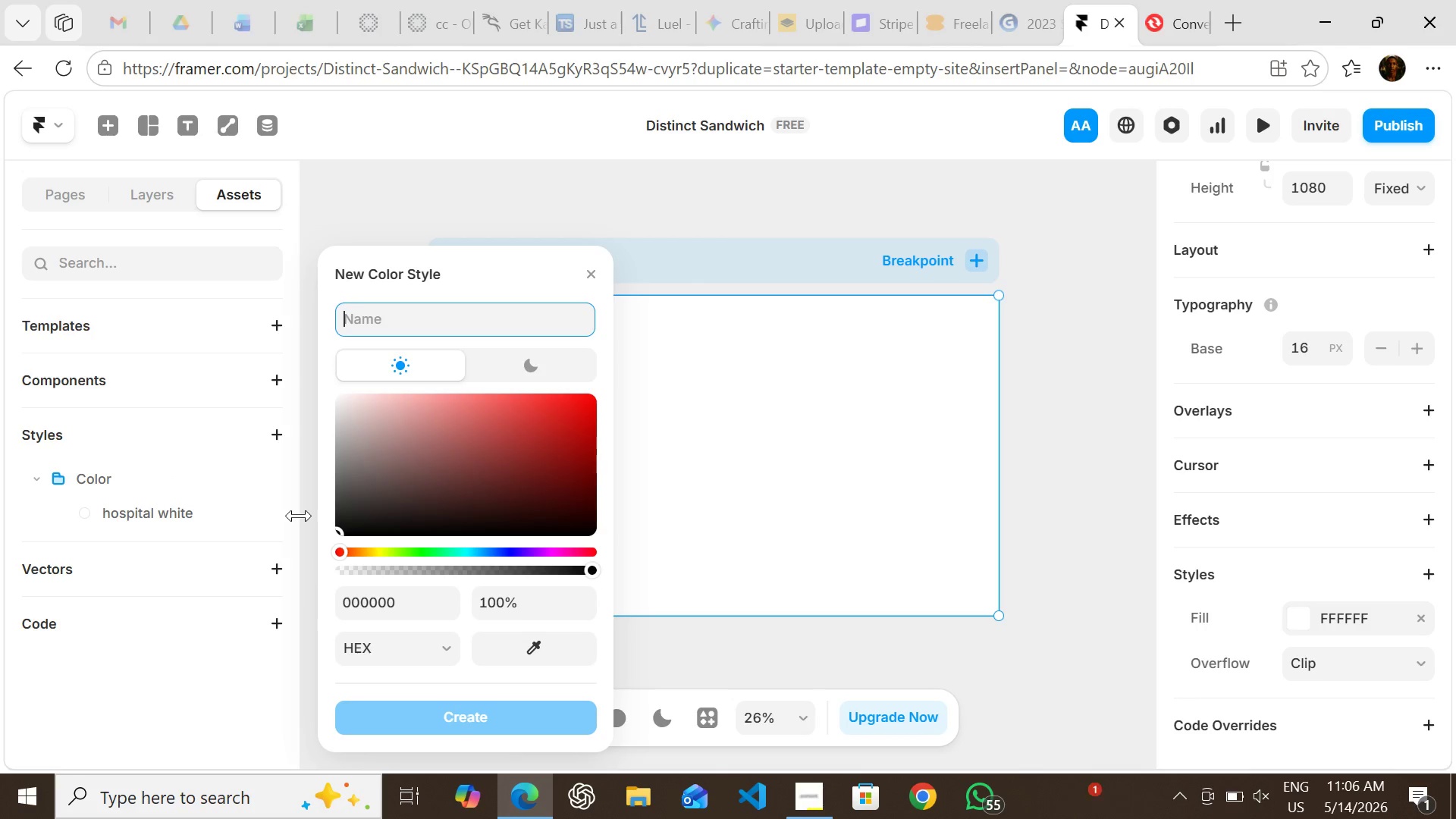 
type(medica teal)
 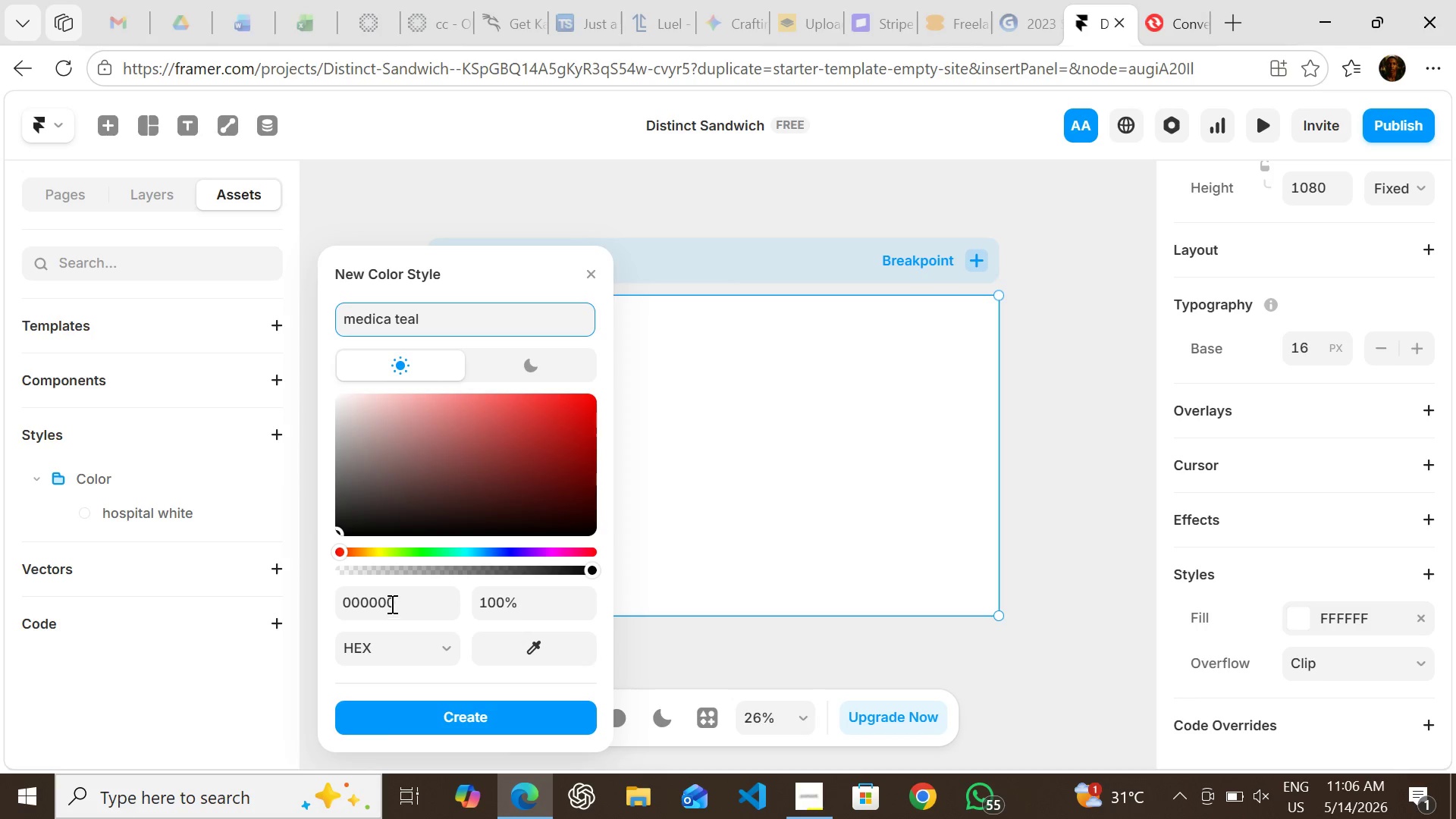 
left_click([391, 604])
 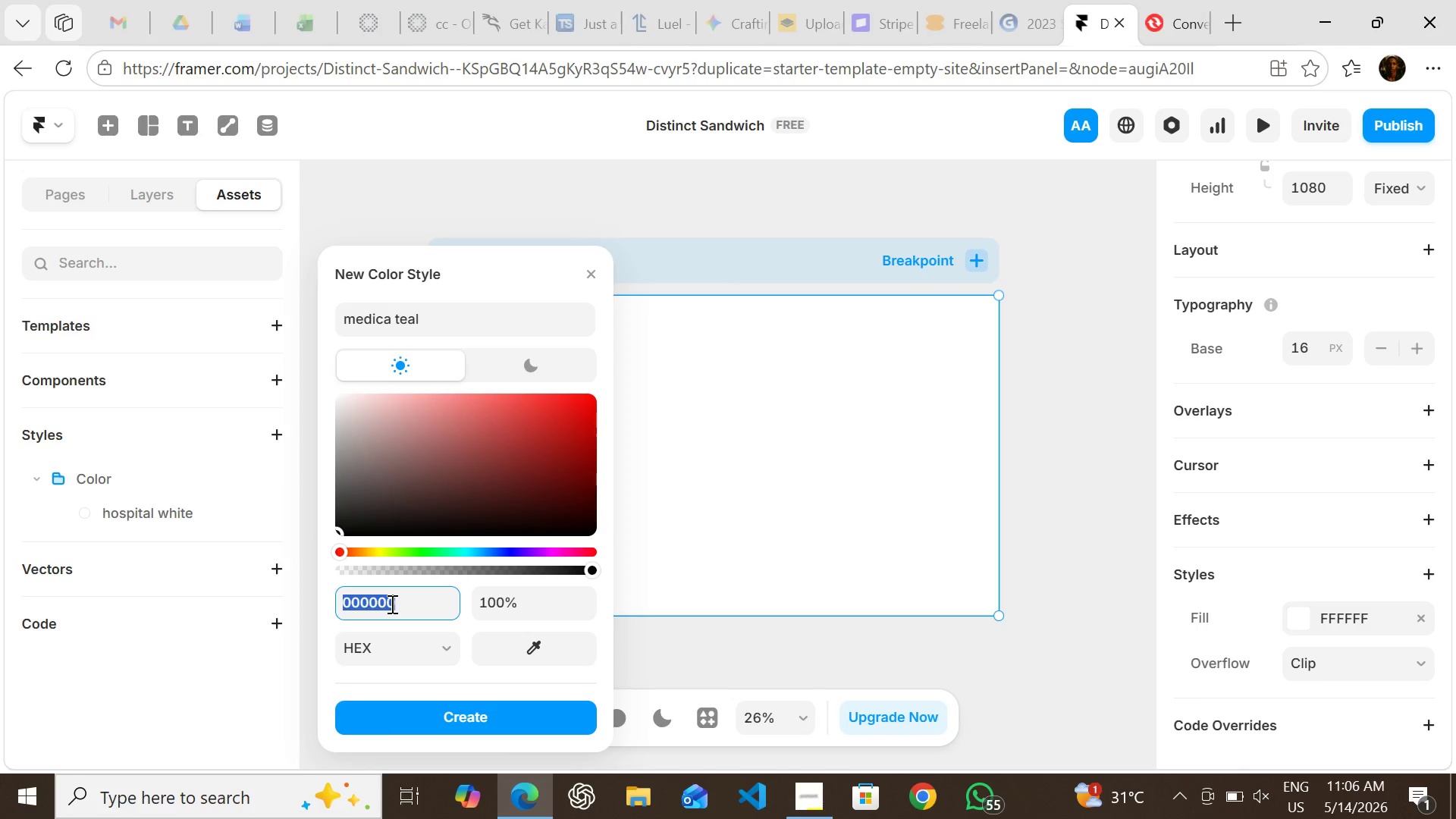 
type(00)
 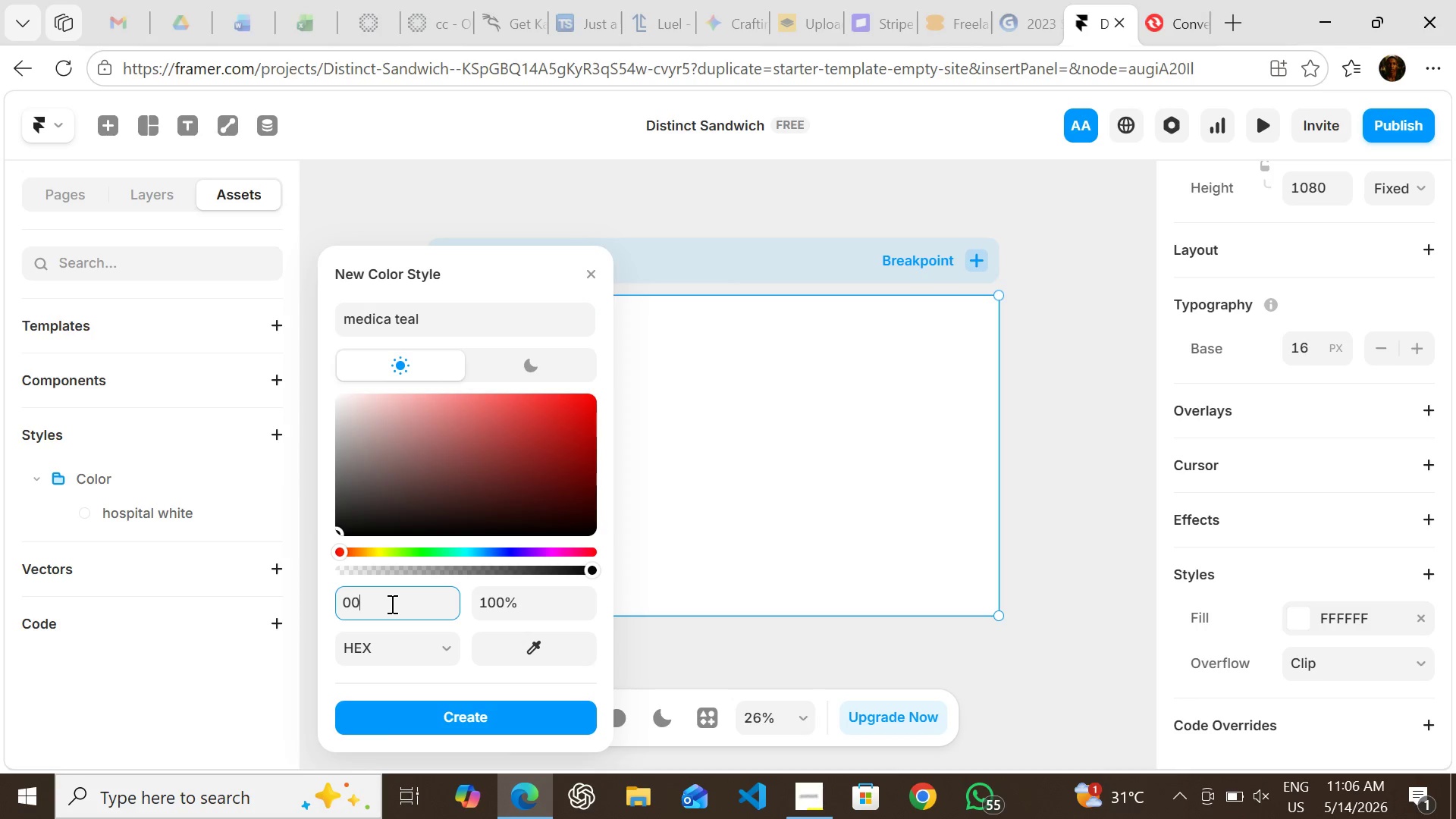 
key(Control+ControlLeft)
 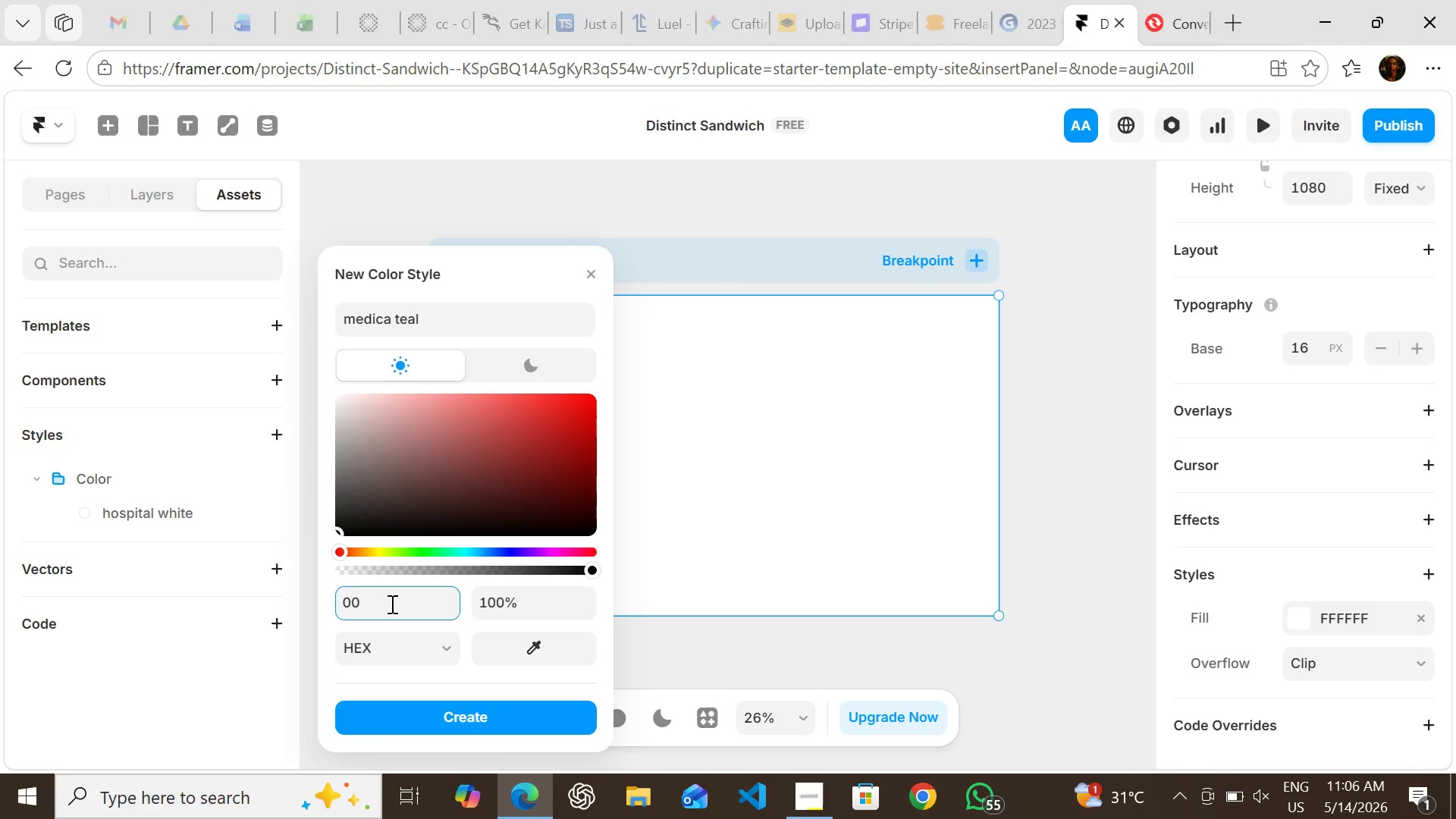 
type(8080)
 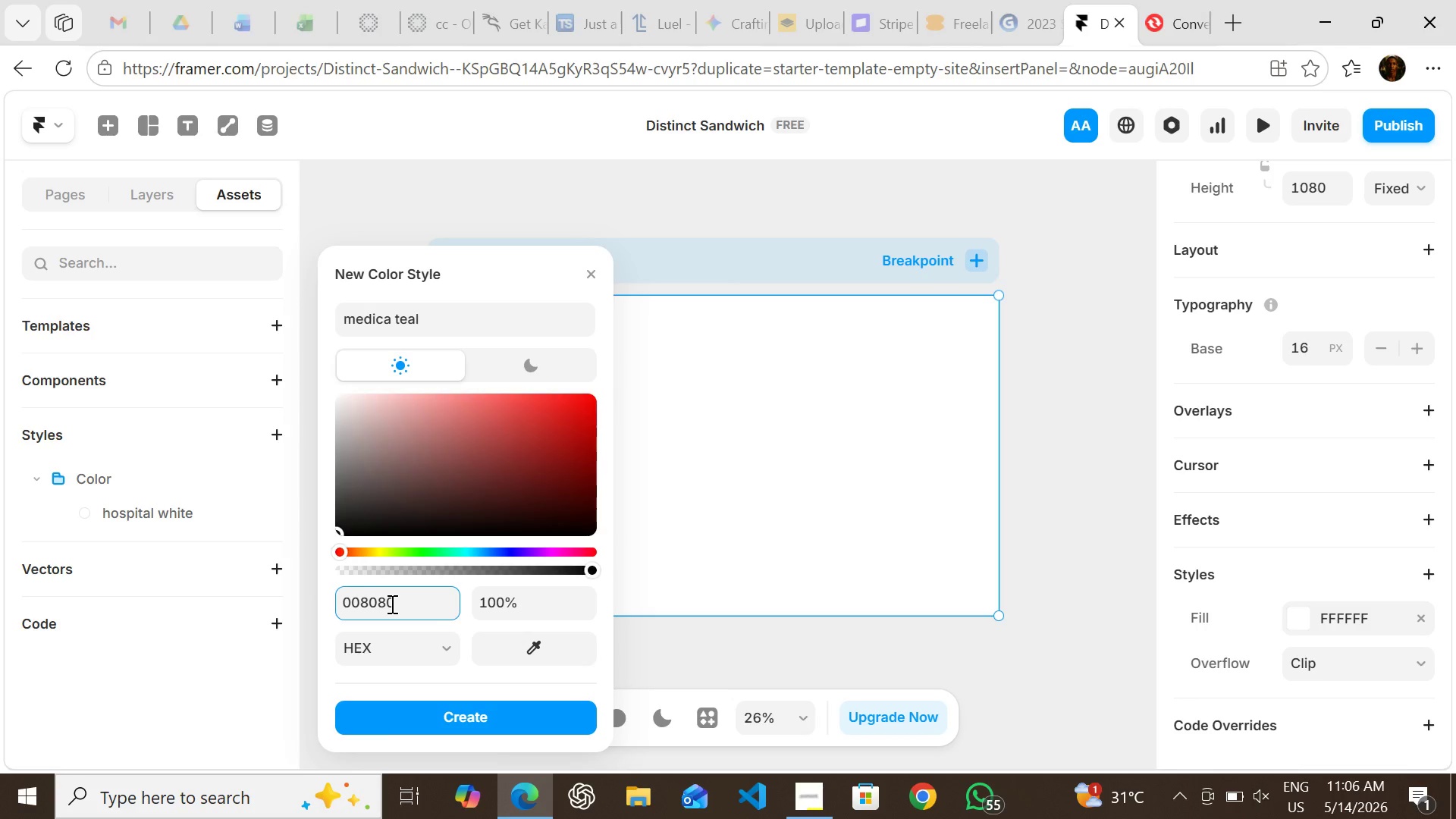 
key(Enter)
 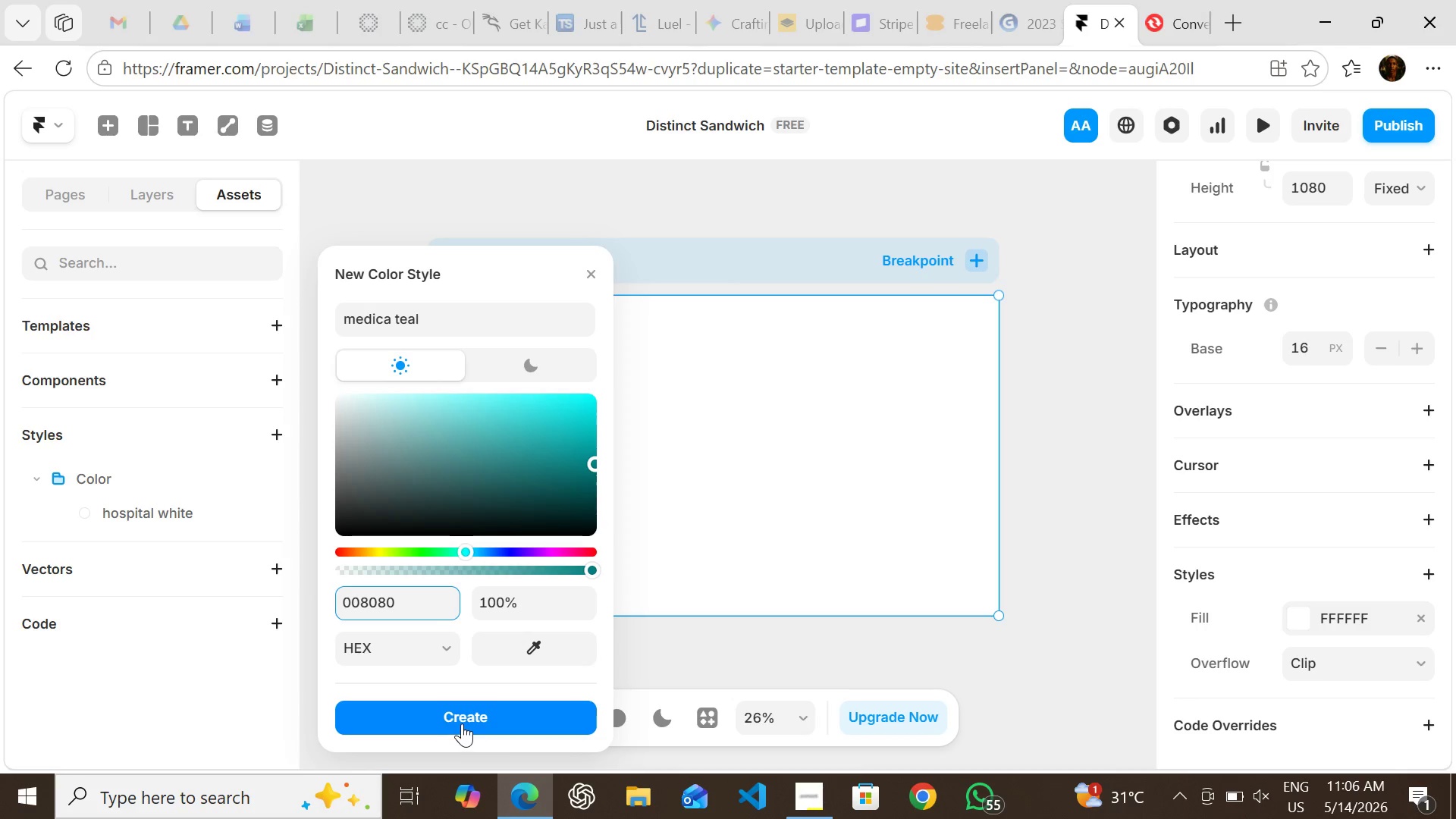 
left_click([462, 716])
 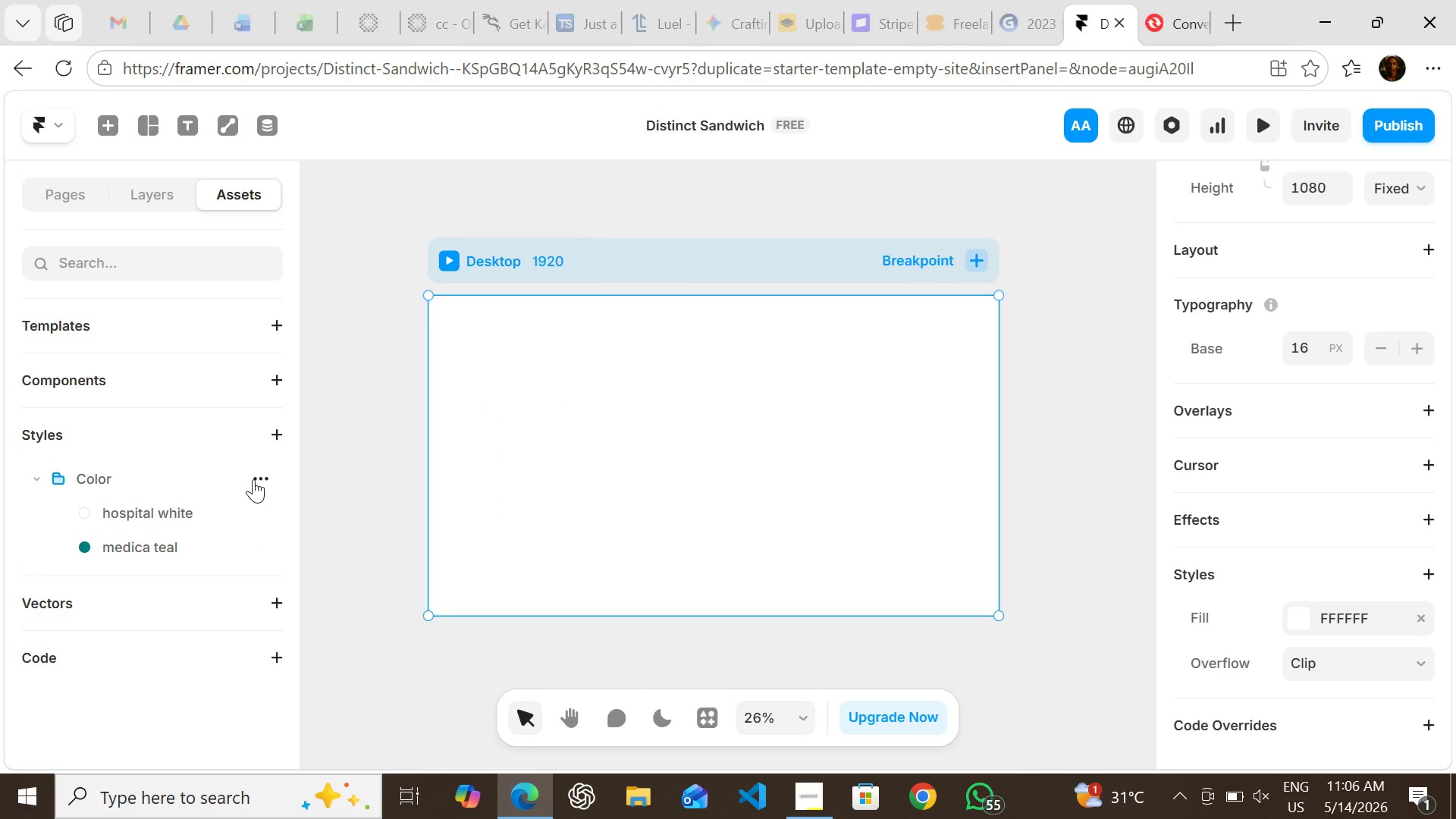 
left_click([257, 479])
 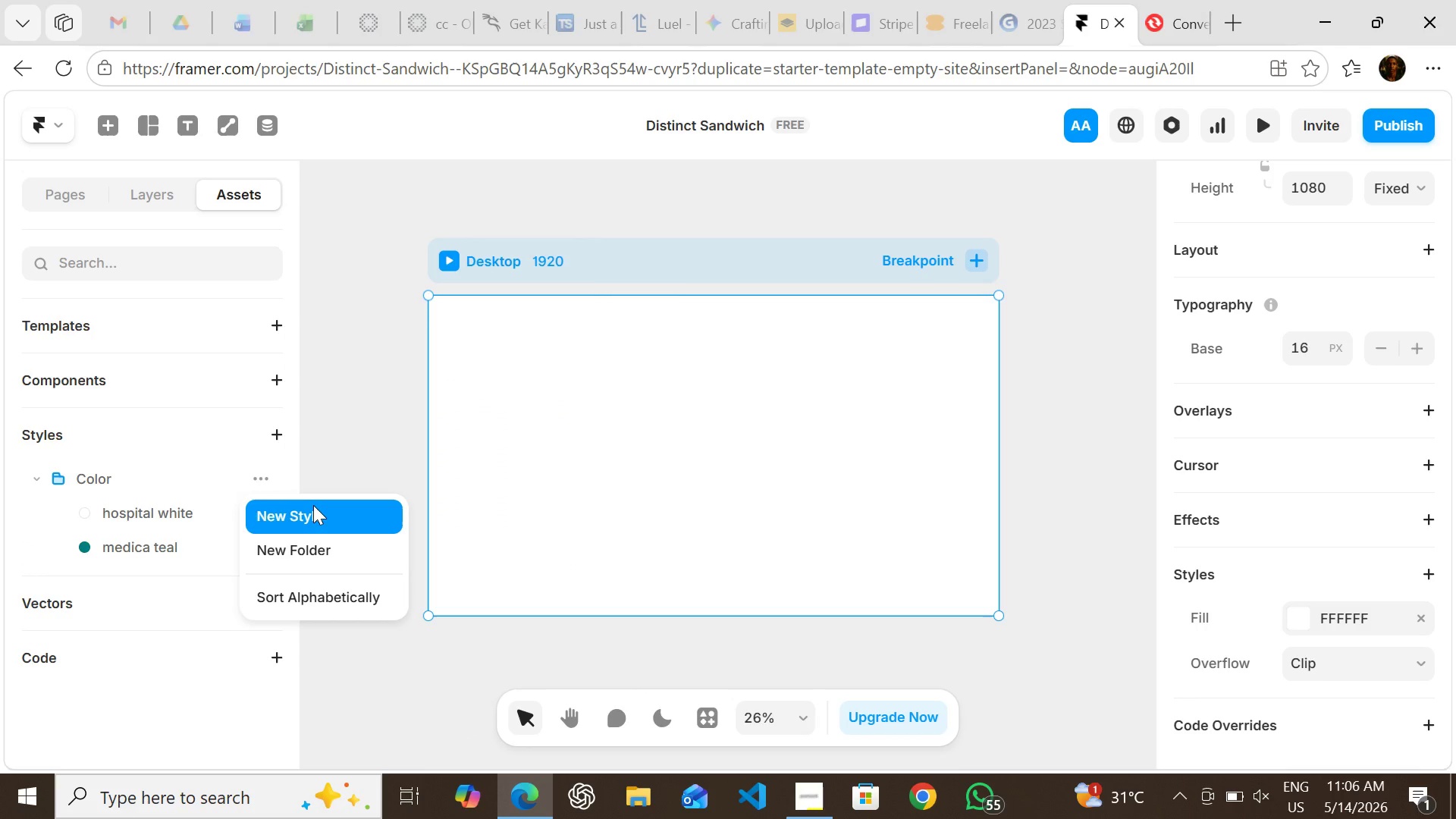 
left_click([313, 505])
 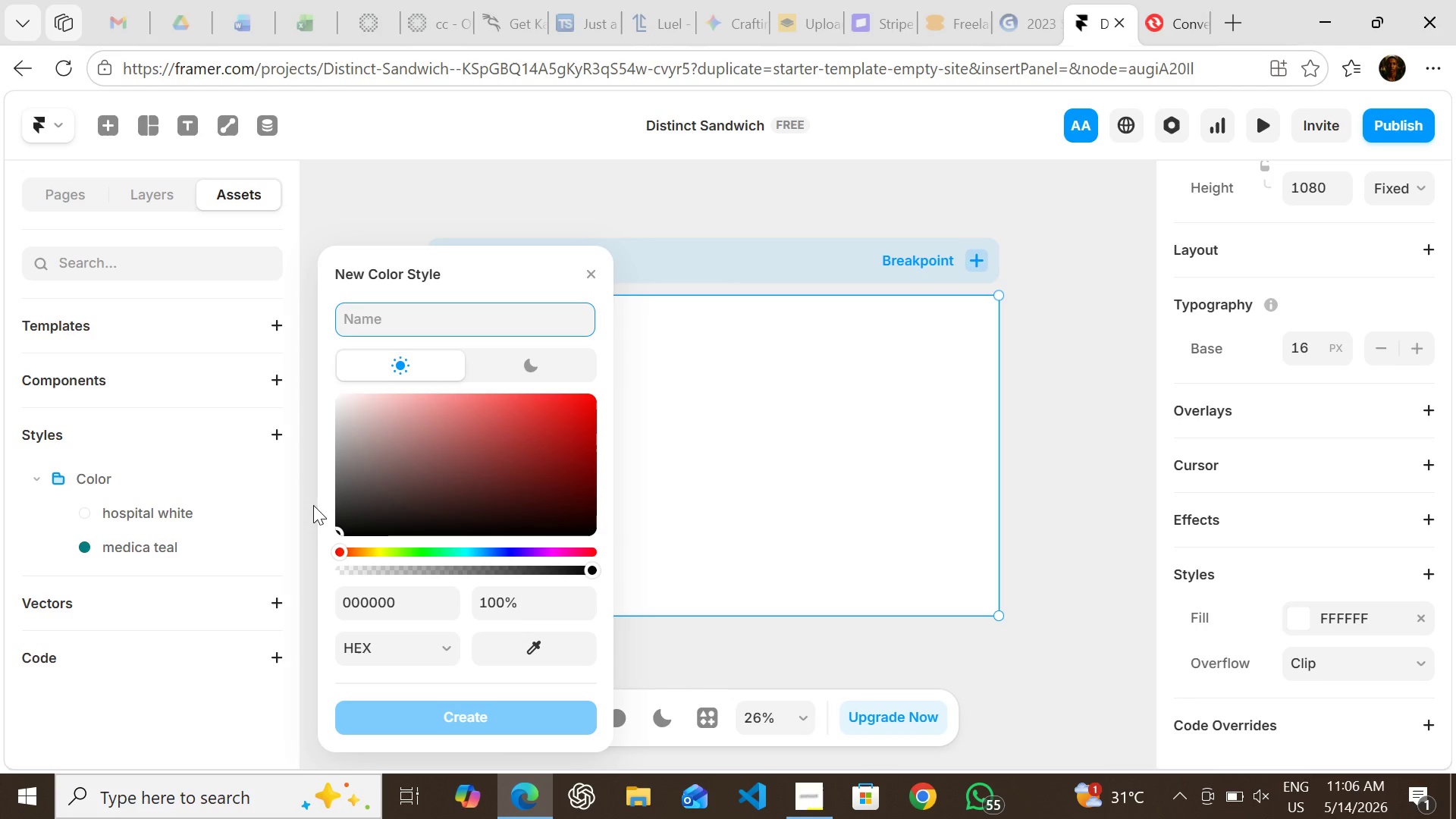 
type(slaye gray)
 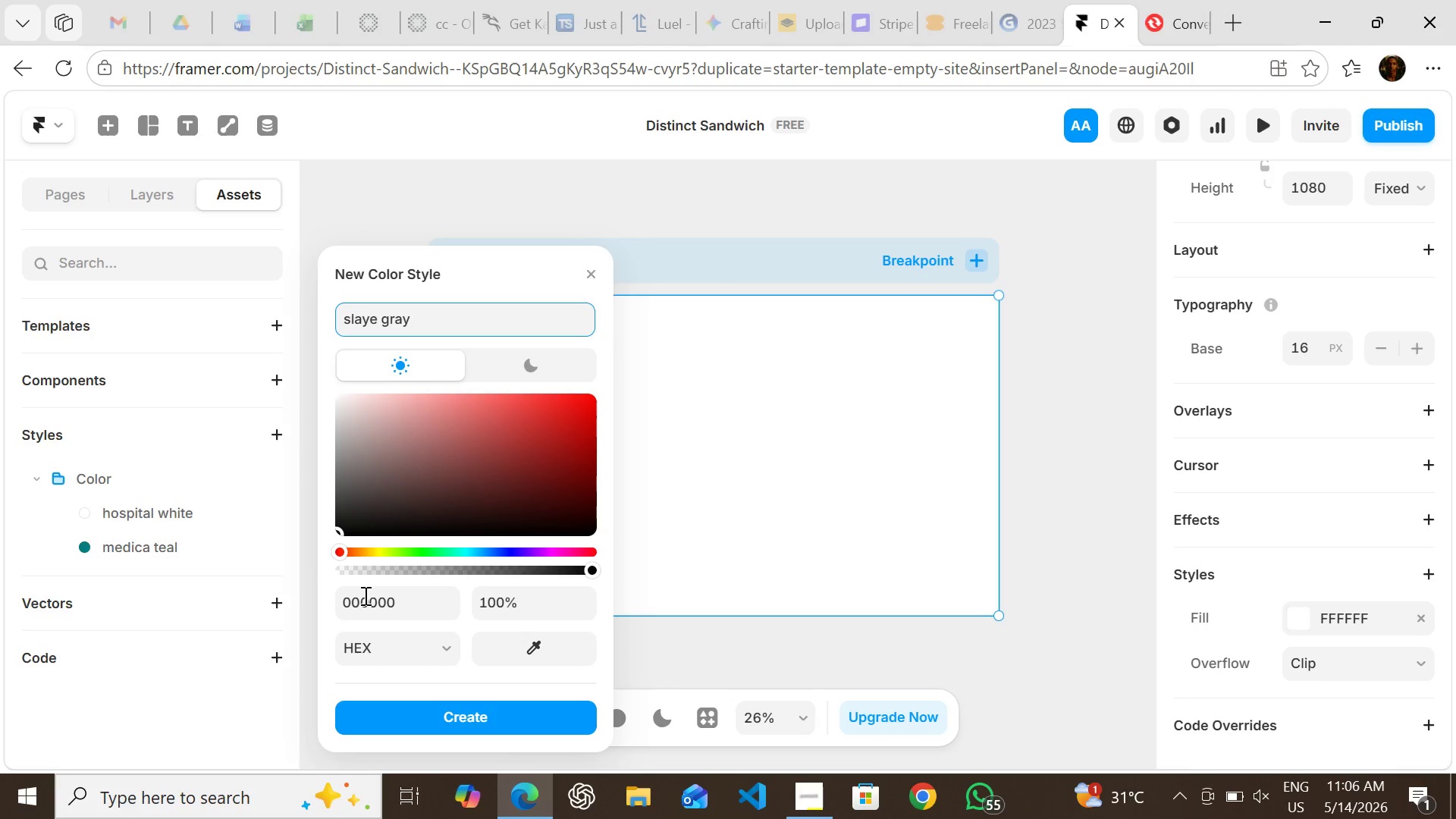 
left_click([368, 604])
 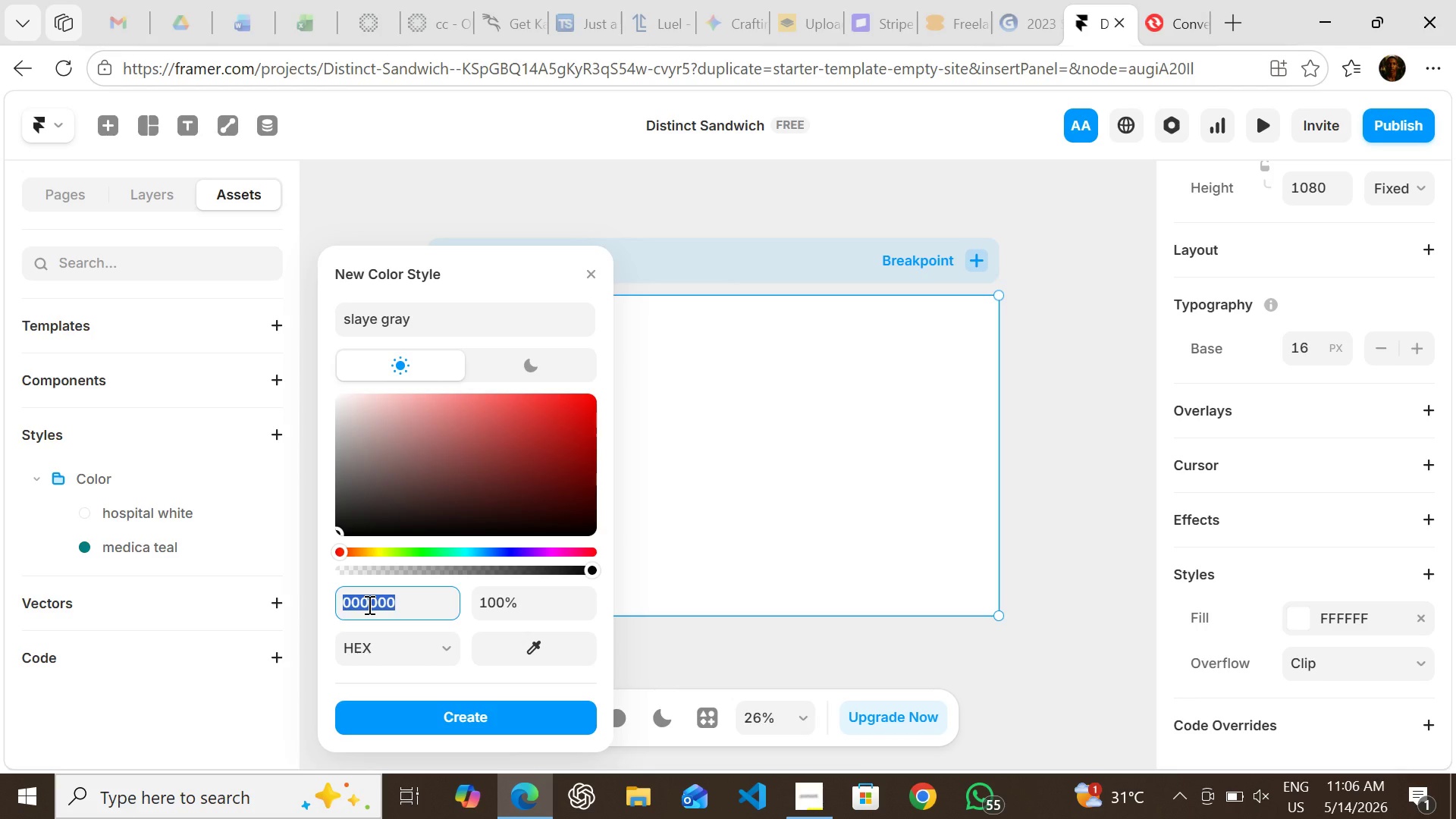 
type(708090)
 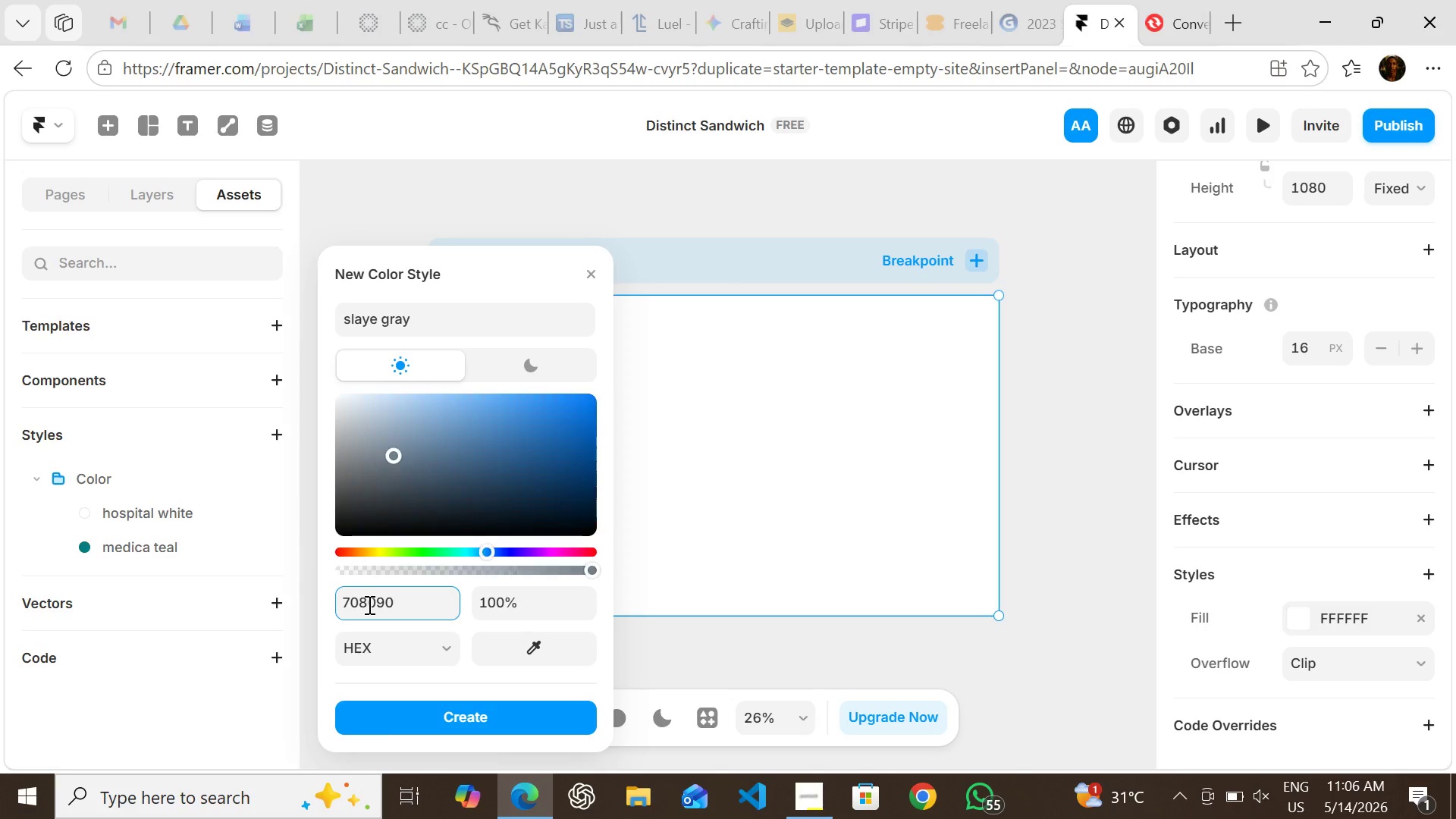 
key(Enter)
 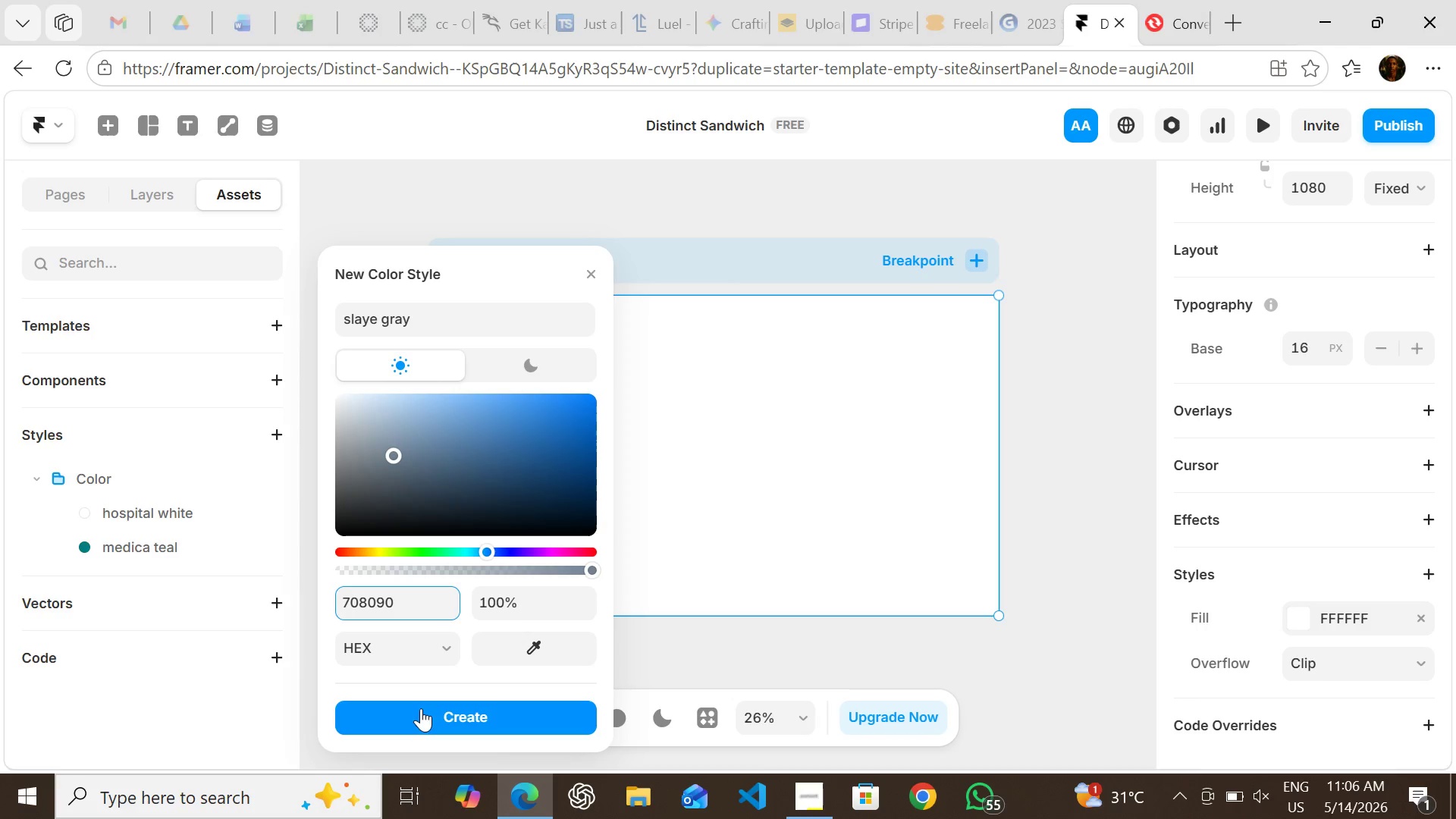 
left_click([421, 708])
 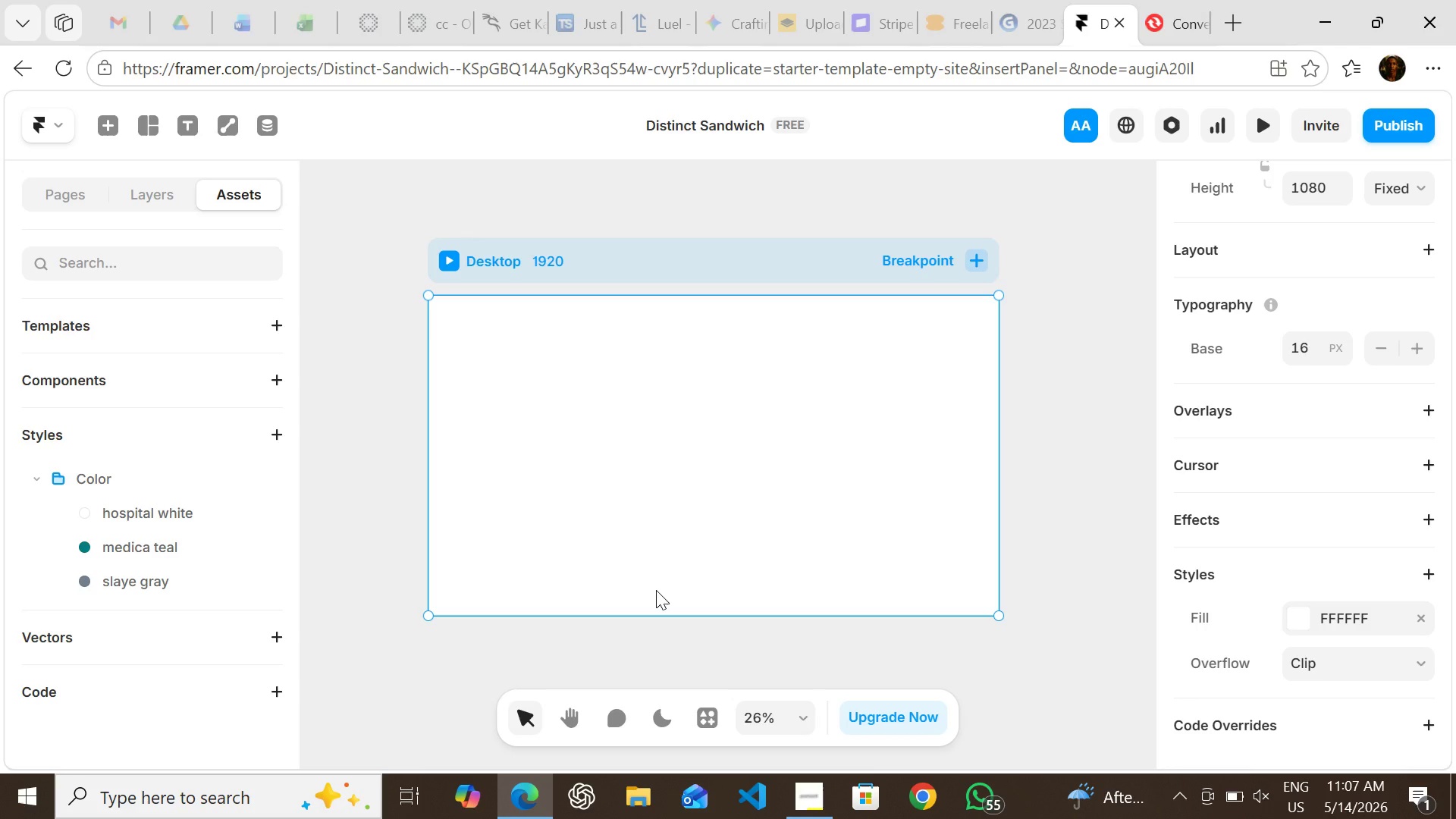 
wait(37.64)
 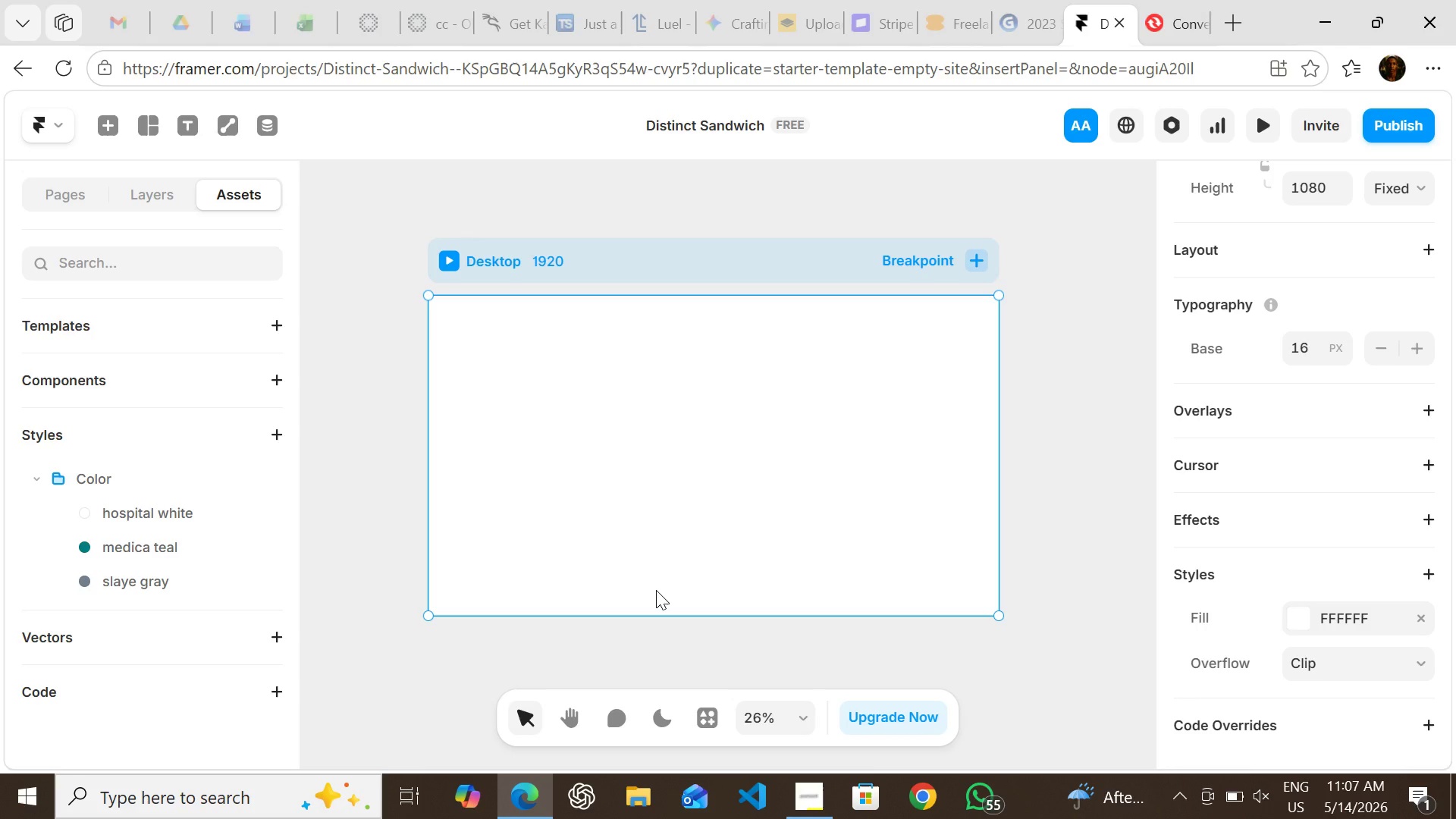 
left_click([207, 425])
 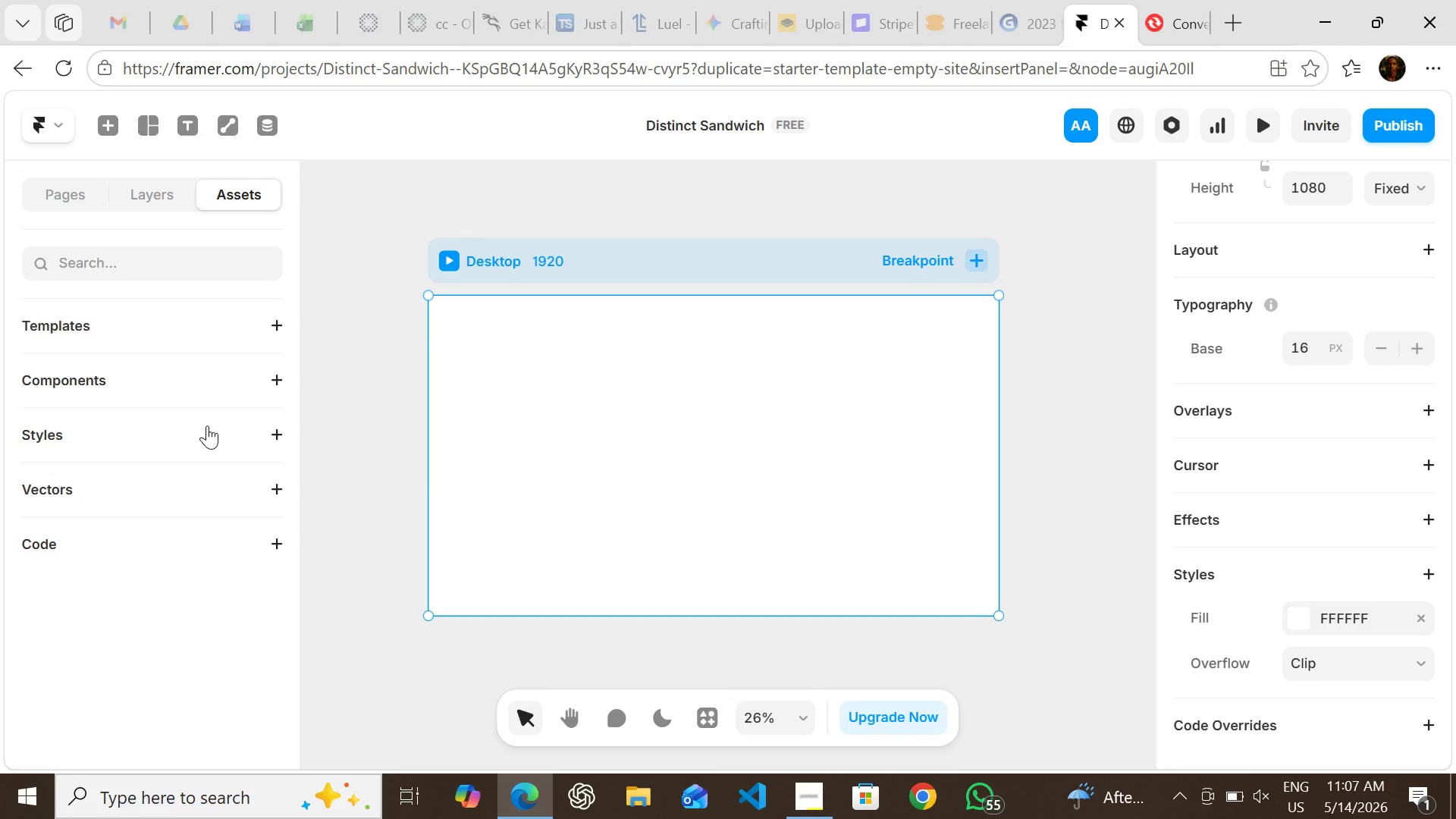 
left_click([207, 425])
 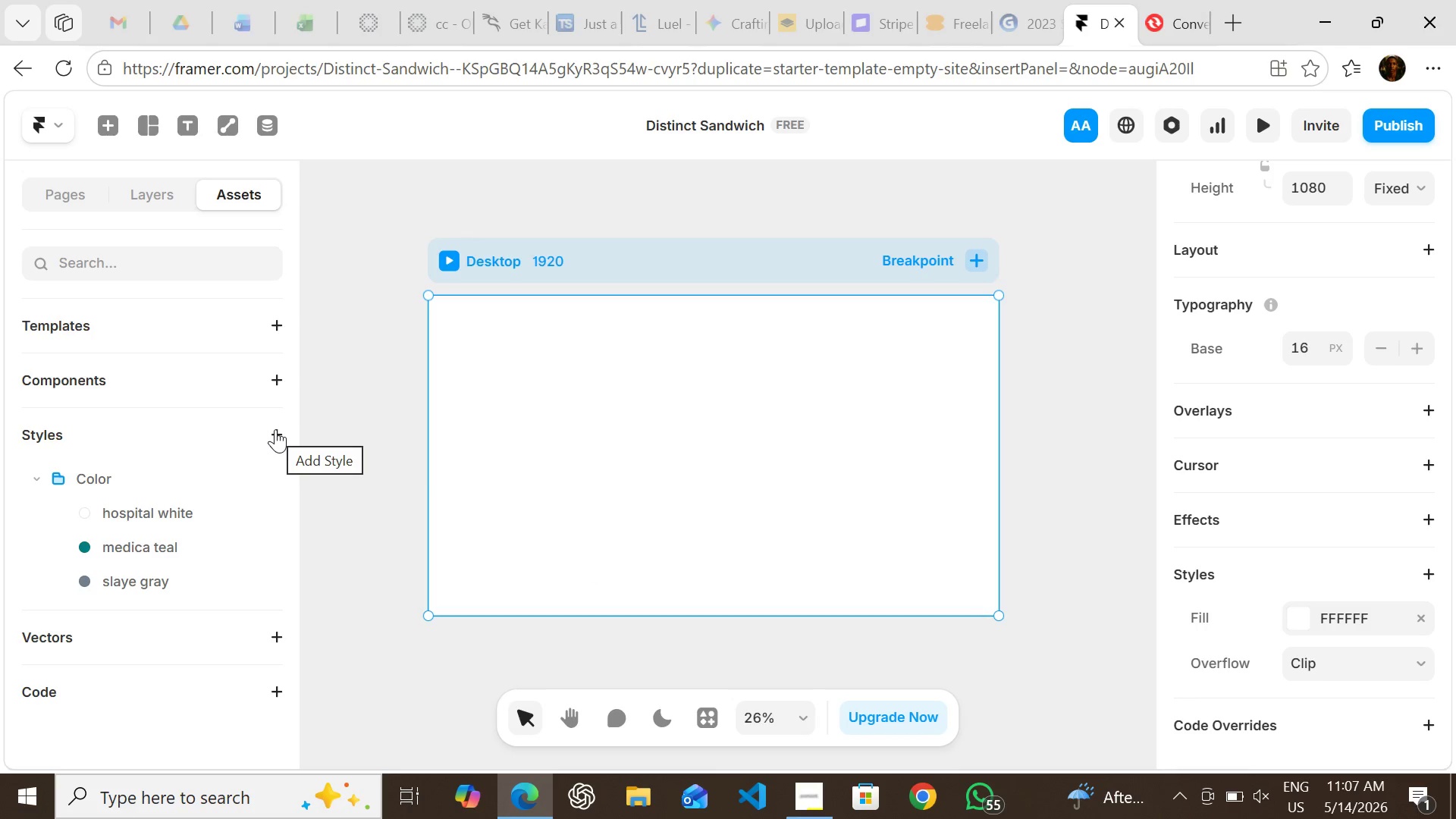 
left_click([275, 429])
 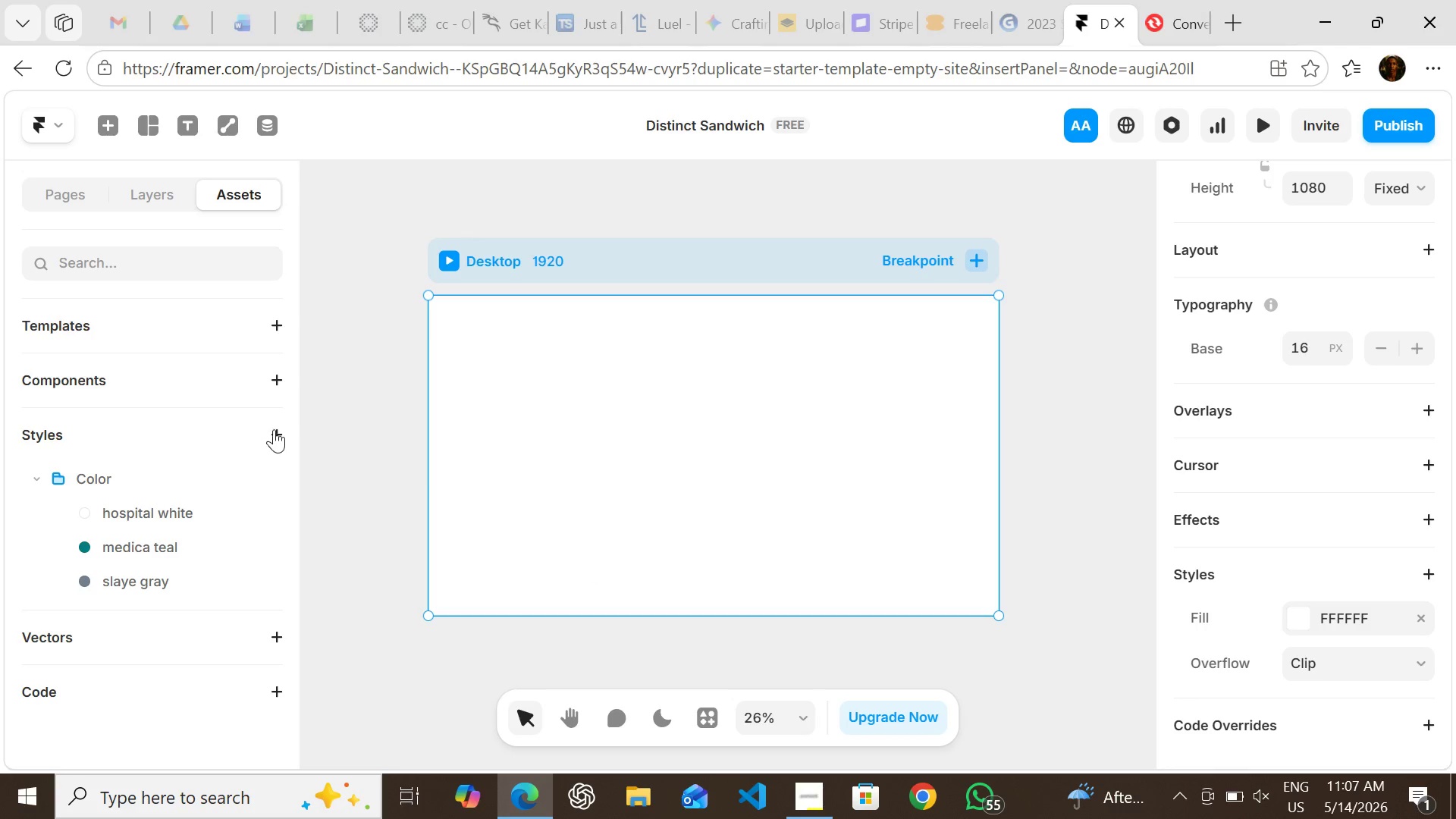 
left_click([274, 429])
 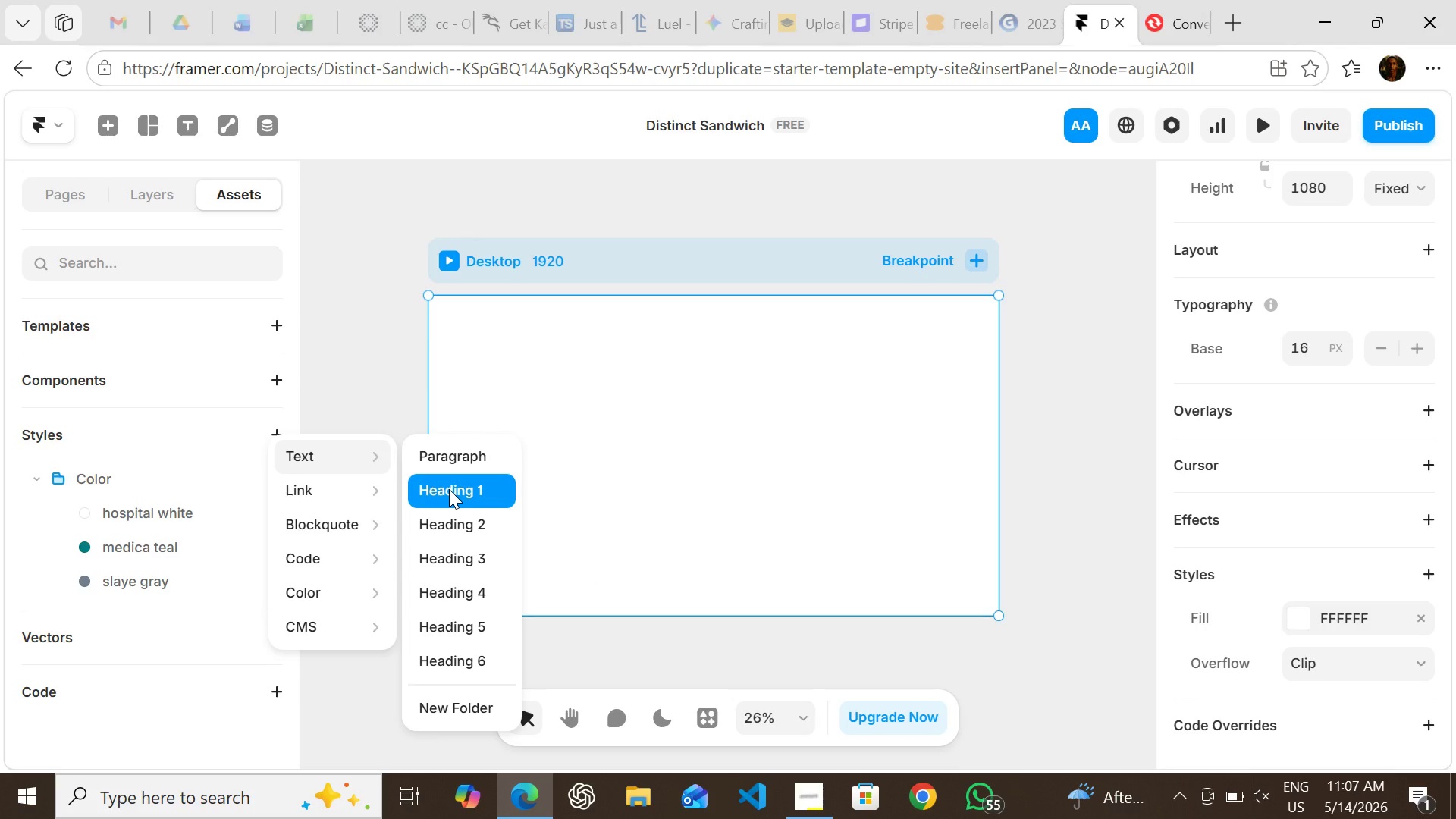 
left_click([449, 489])
 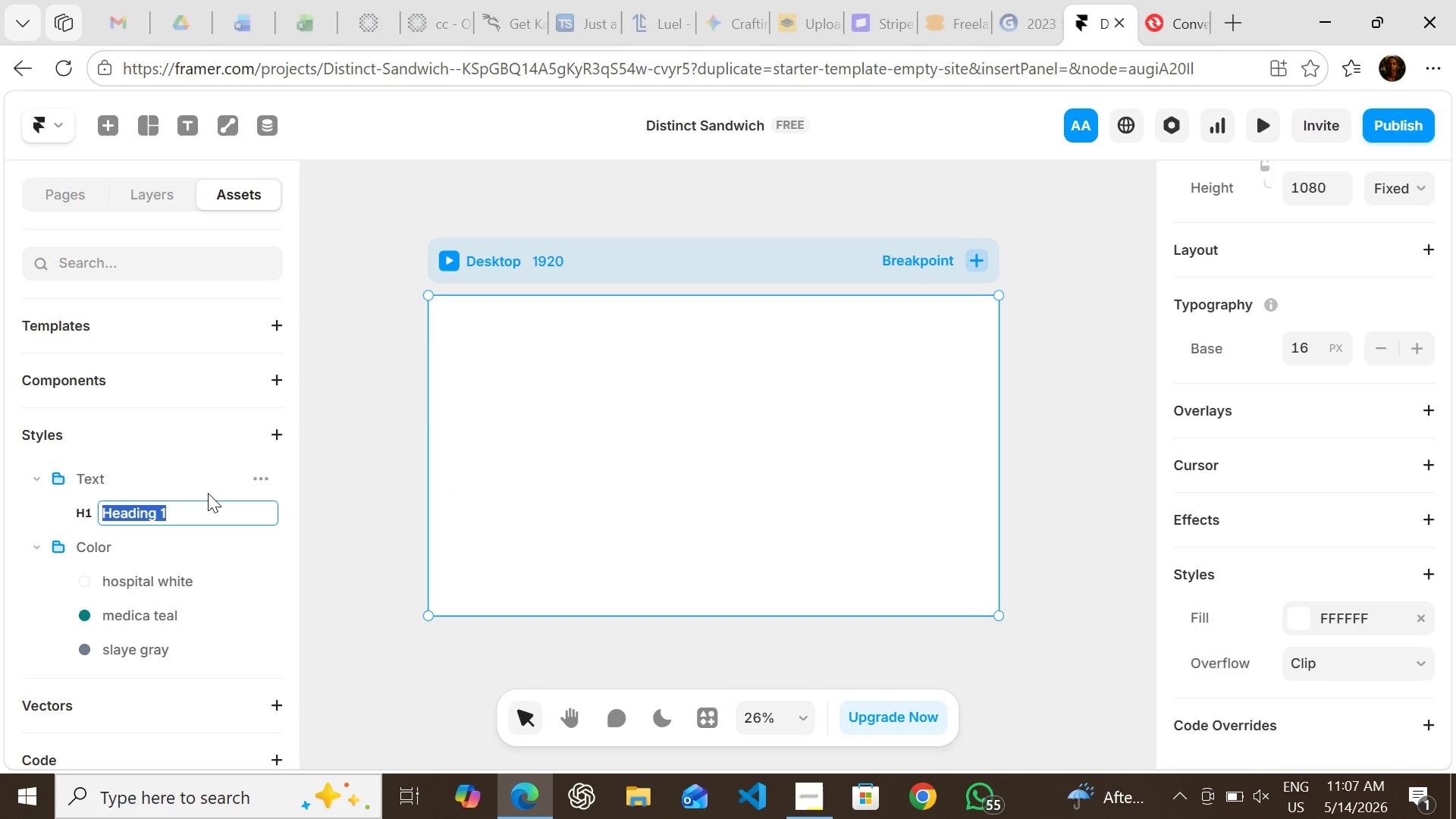 
type(heading)
 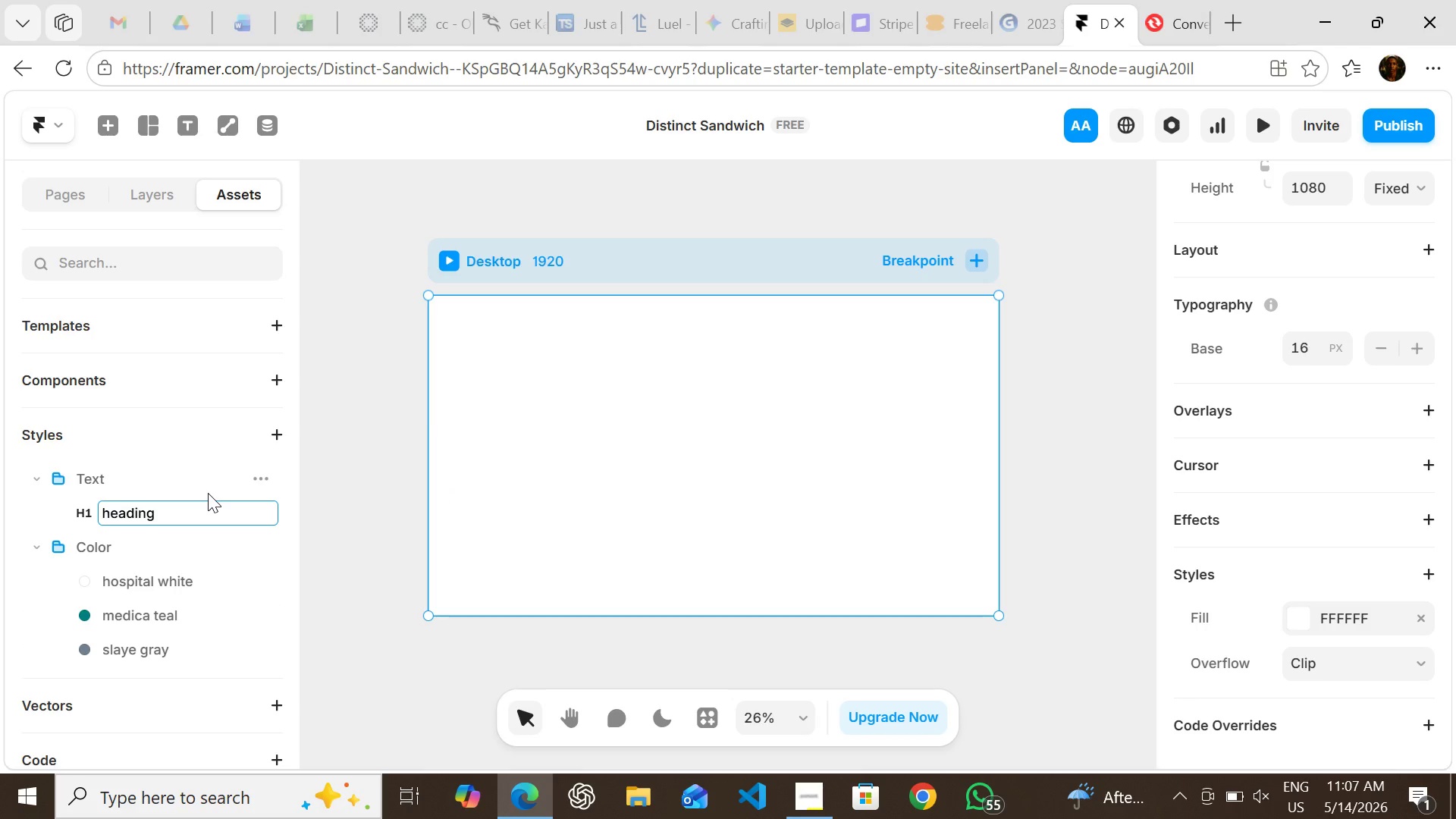 
key(Enter)
 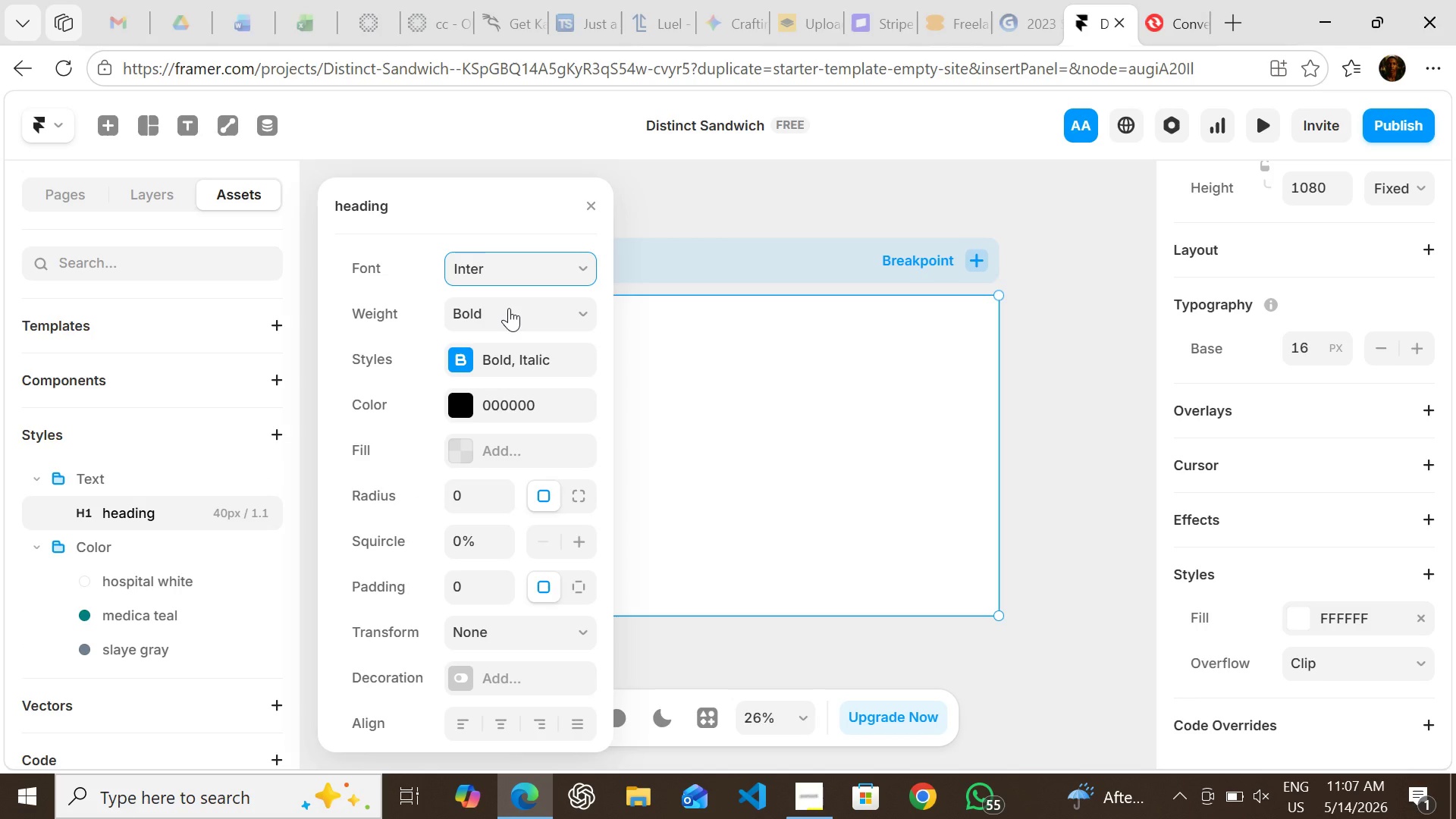 
wait(5.49)
 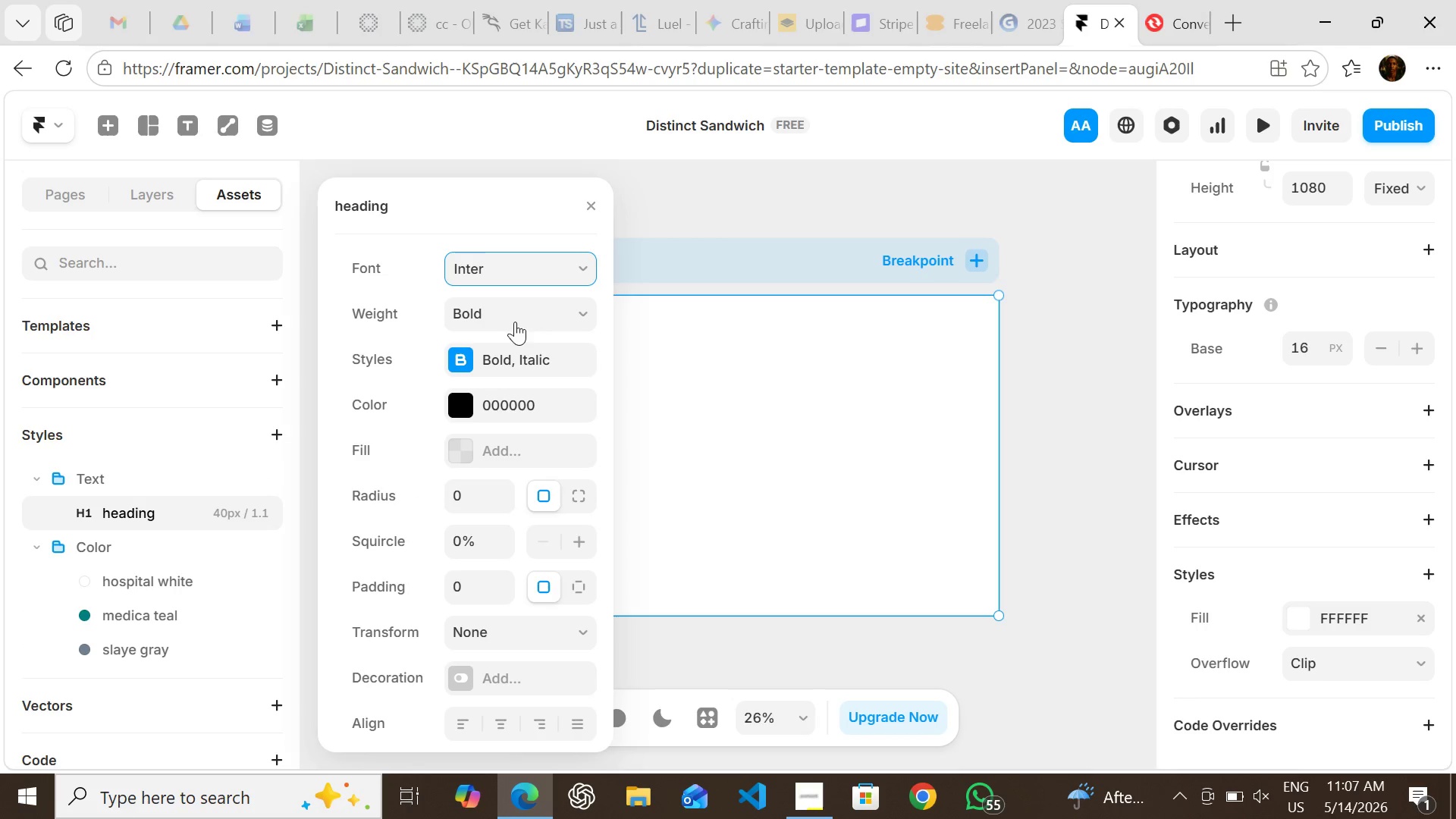 
left_click([509, 315])
 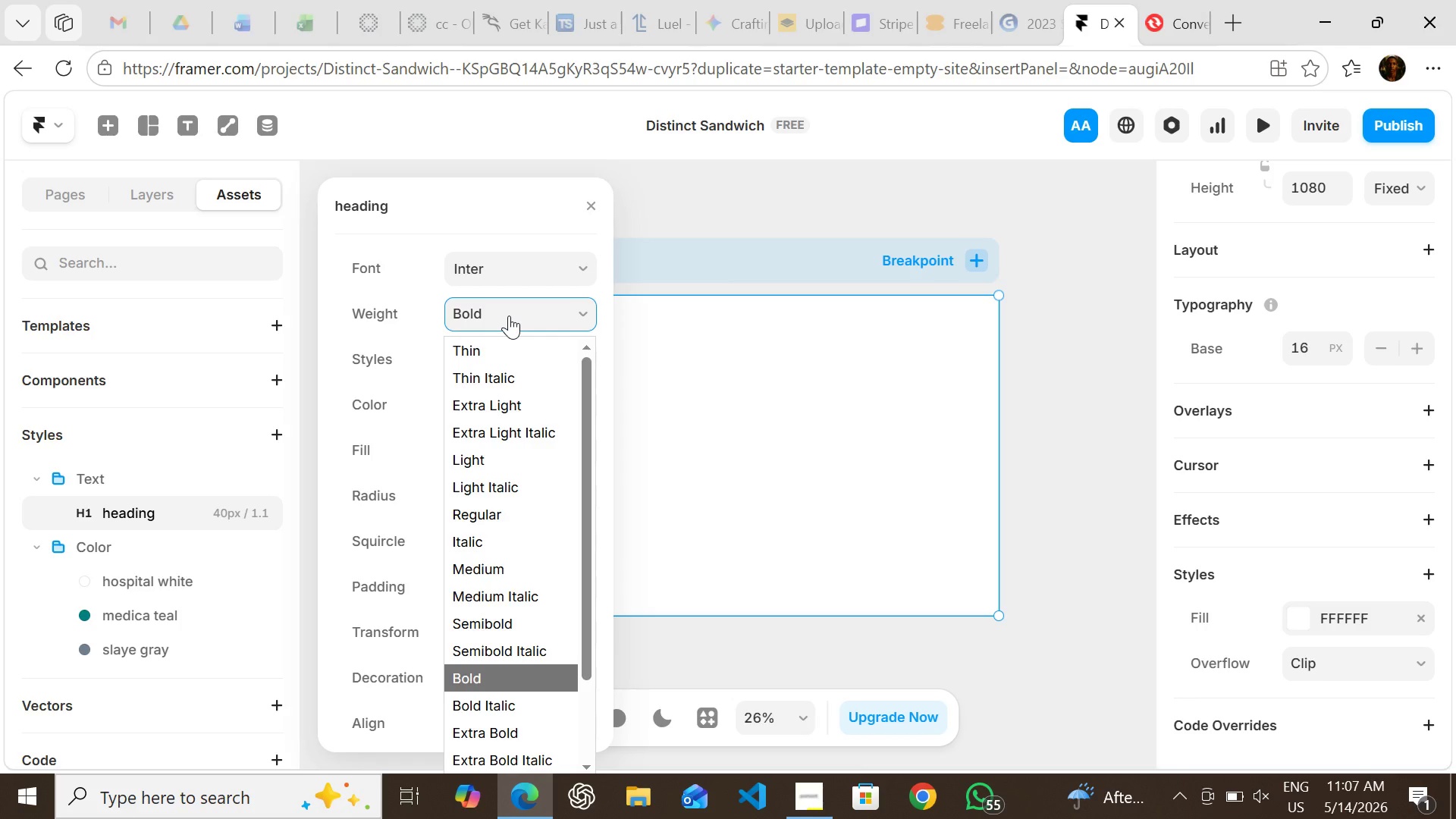 
left_click([509, 315])
 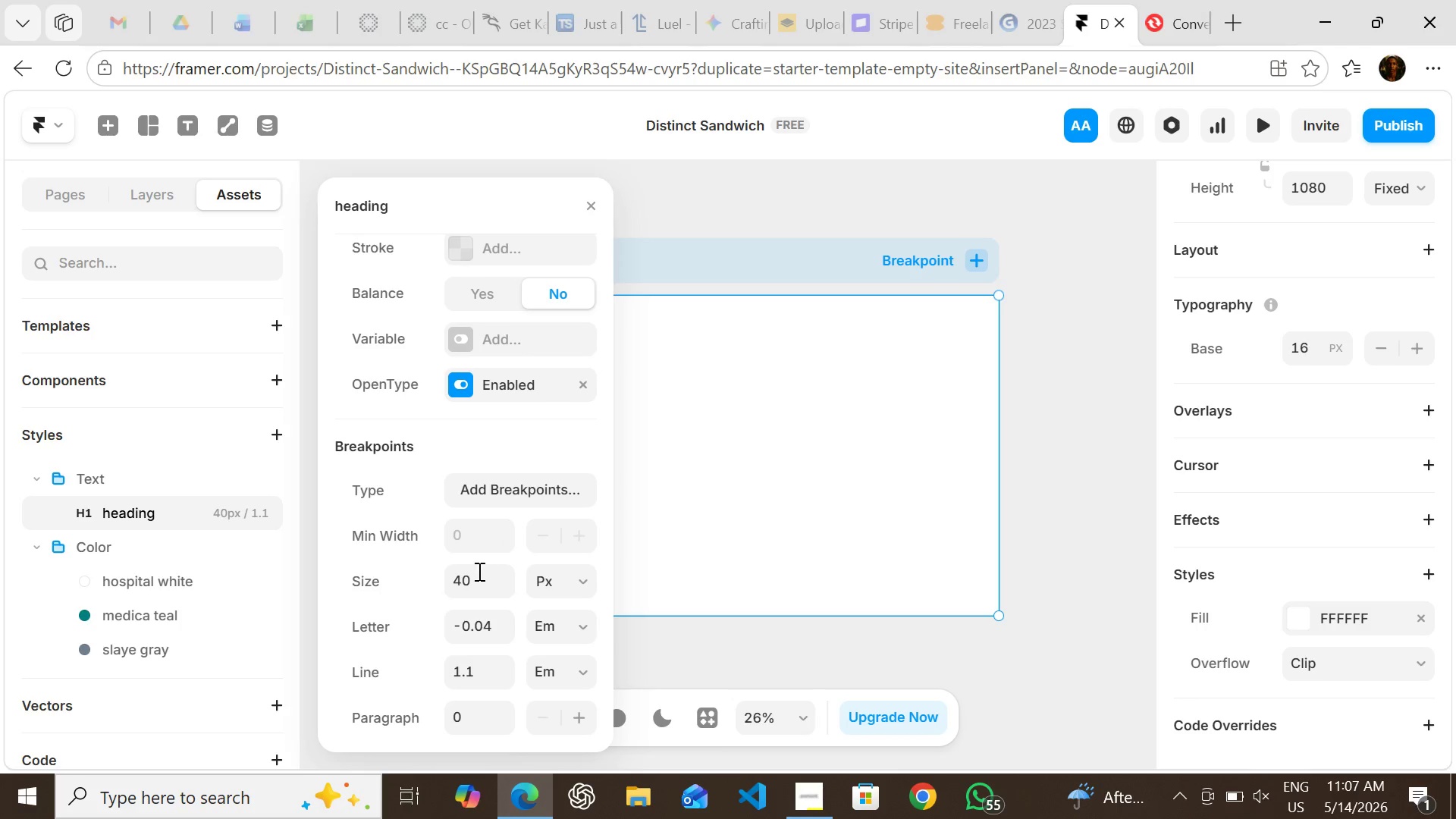 
left_click([475, 578])
 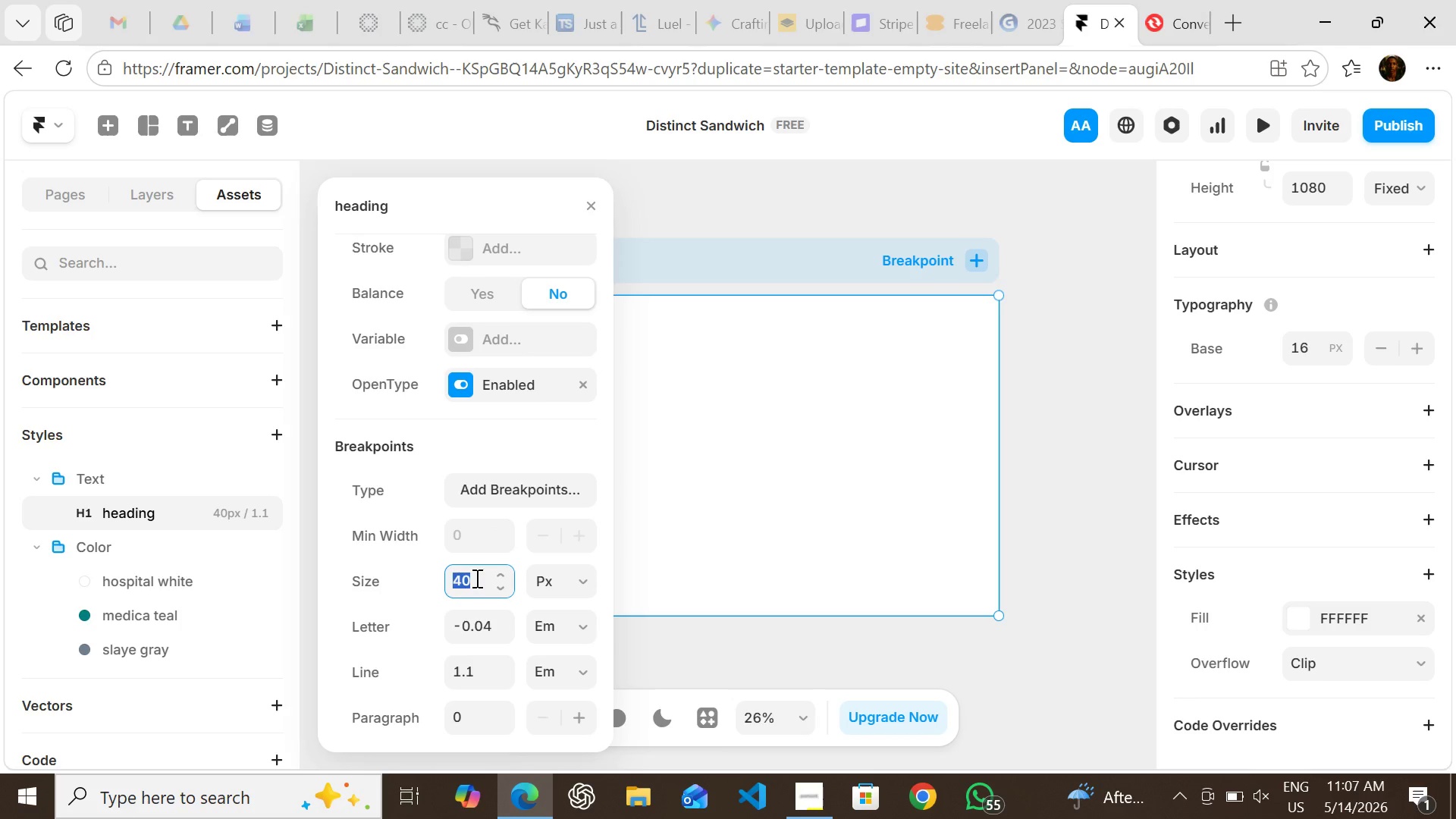 
type(28)
 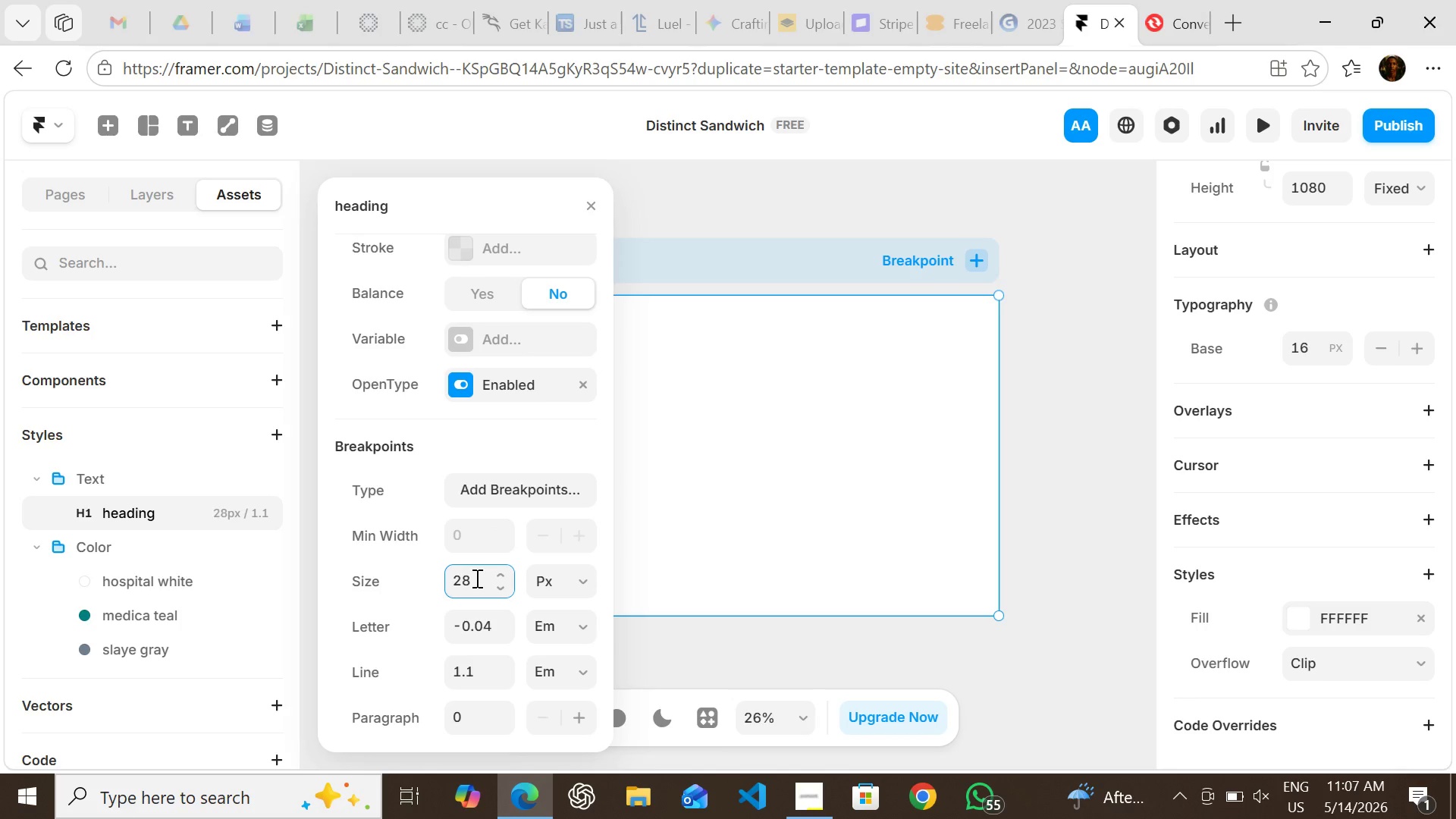 
key(Enter)
 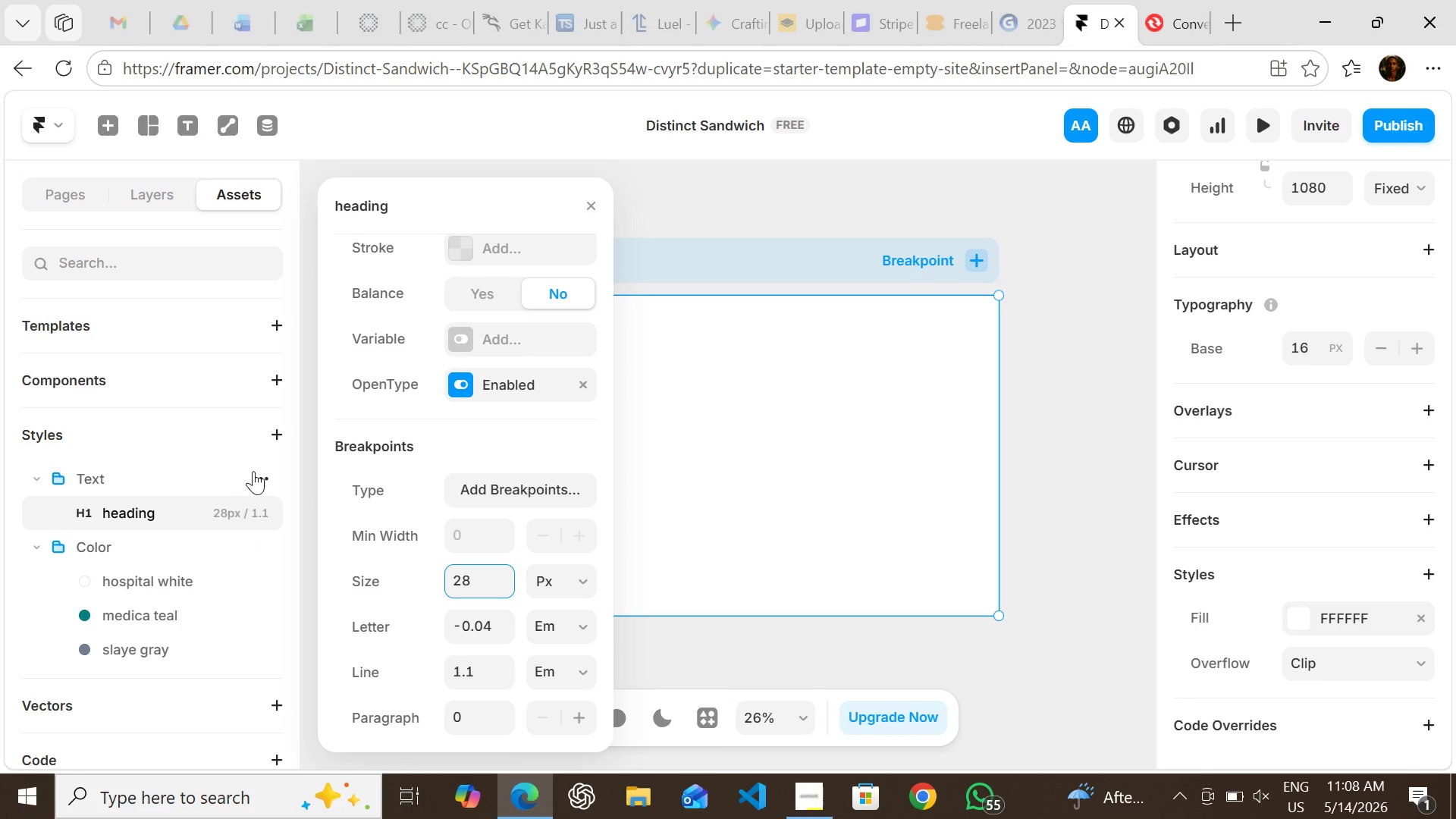 
left_click([260, 476])
 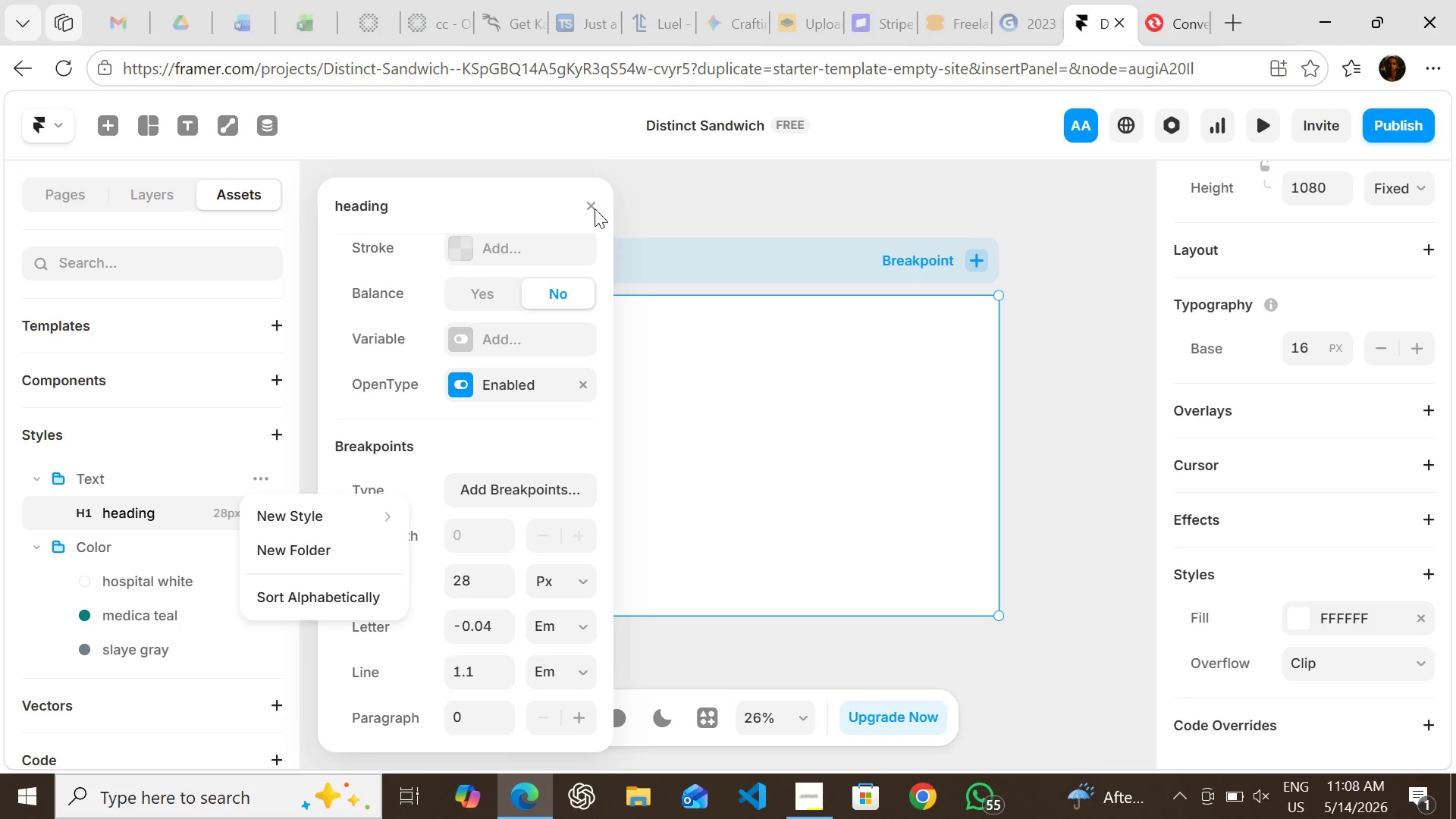 
left_click([582, 202])
 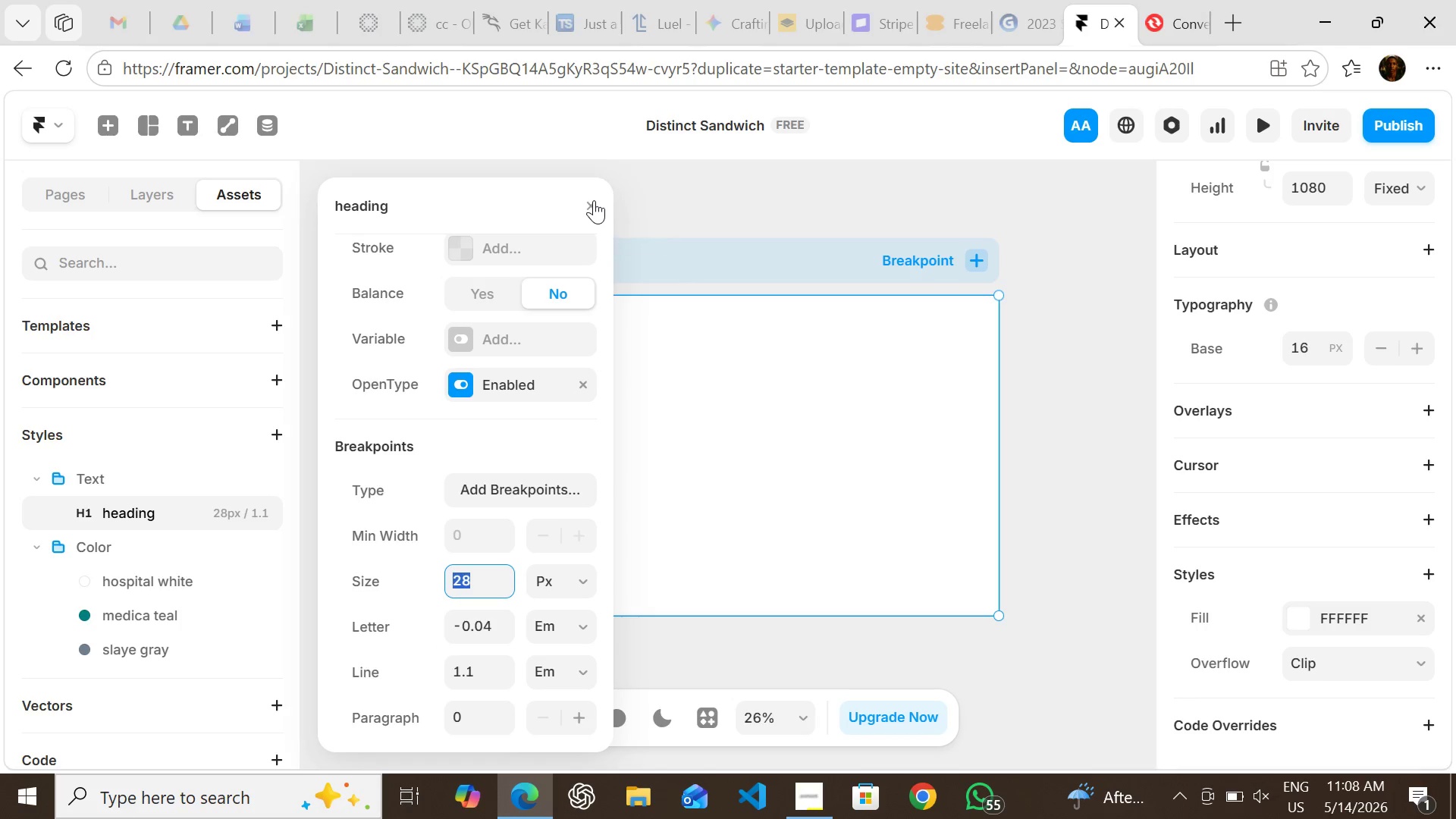 
left_click([592, 200])
 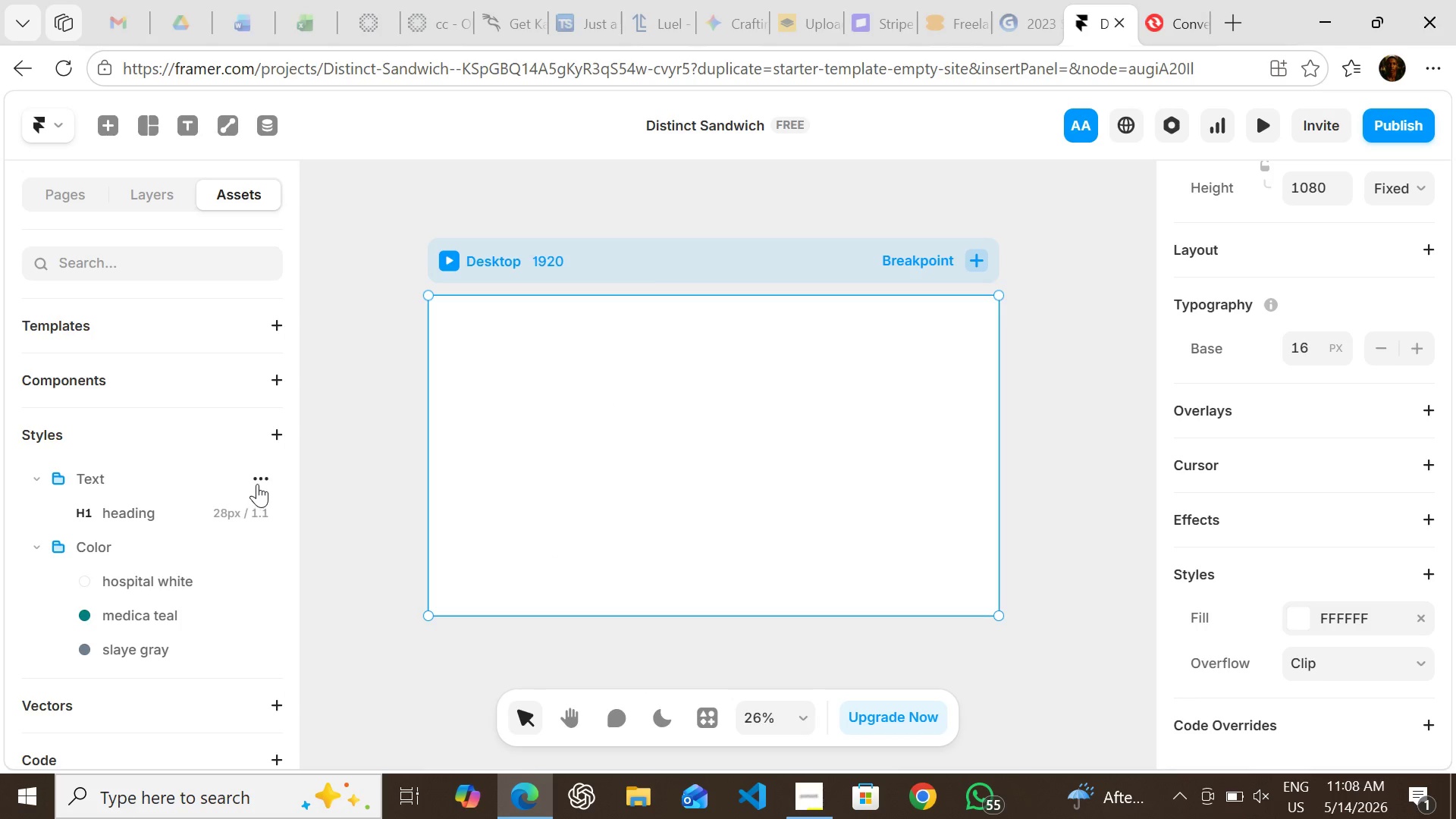 
left_click([257, 479])
 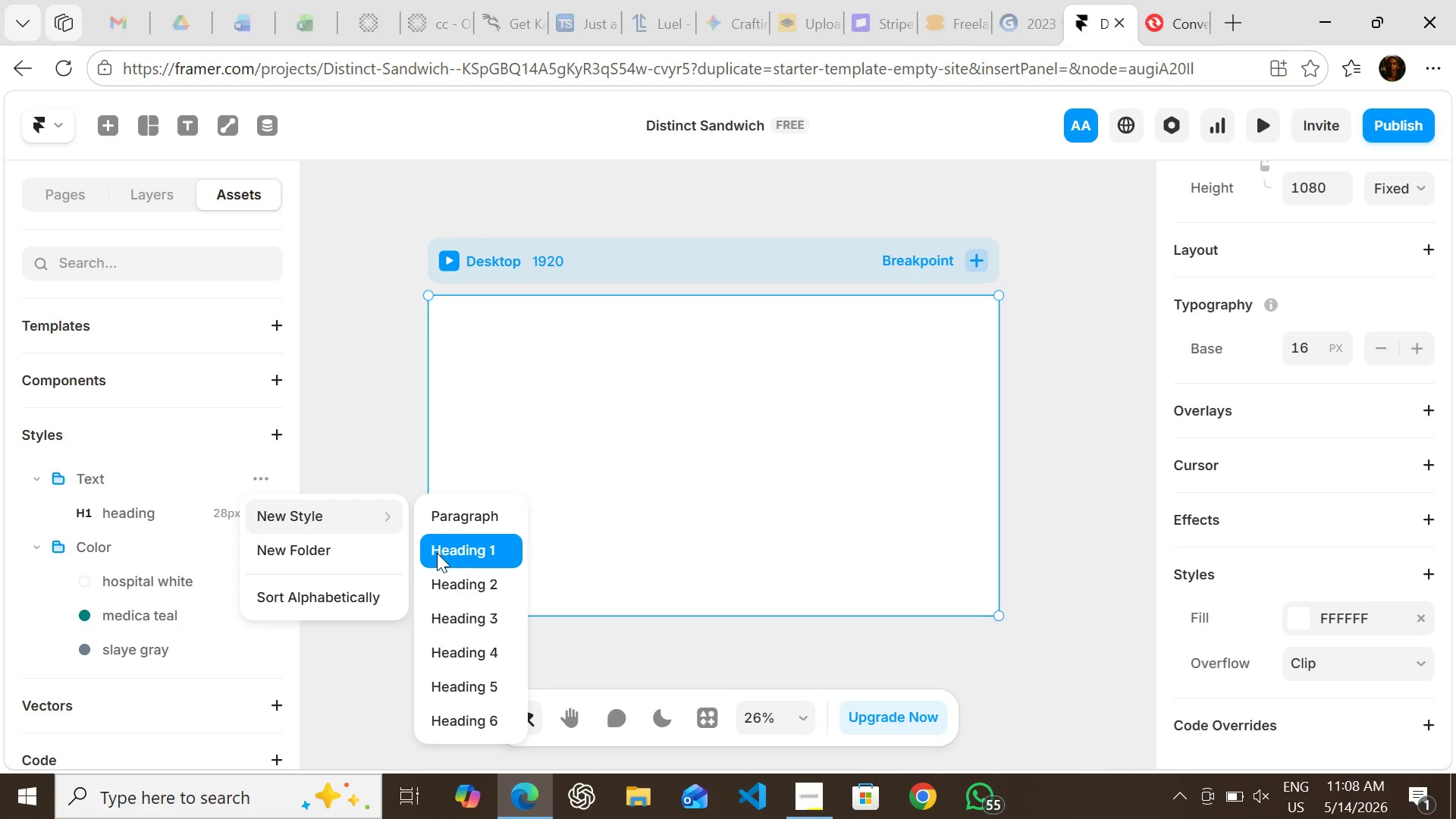 
wait(6.3)
 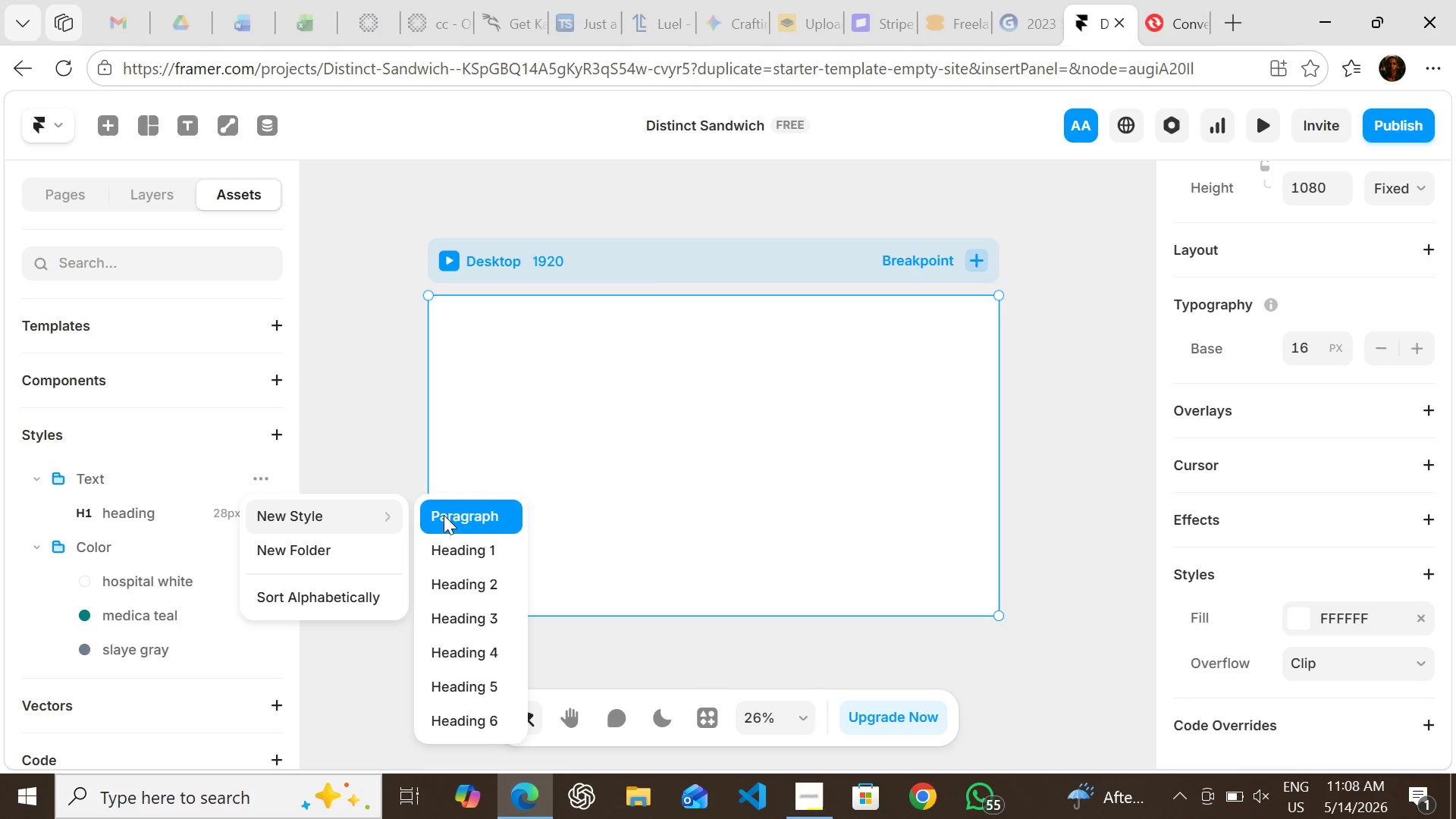 
left_click([446, 508])
 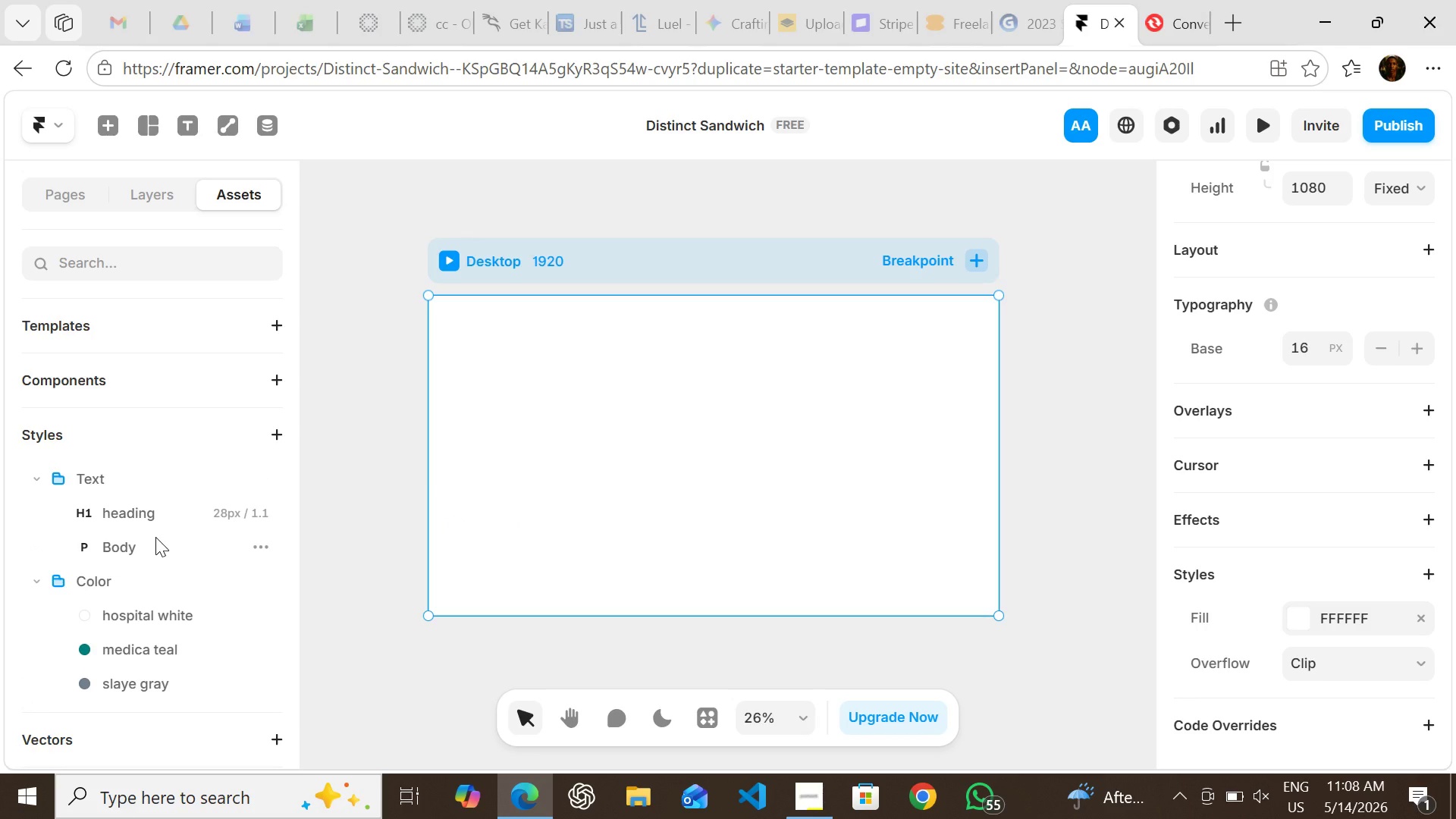 
wait(7.08)
 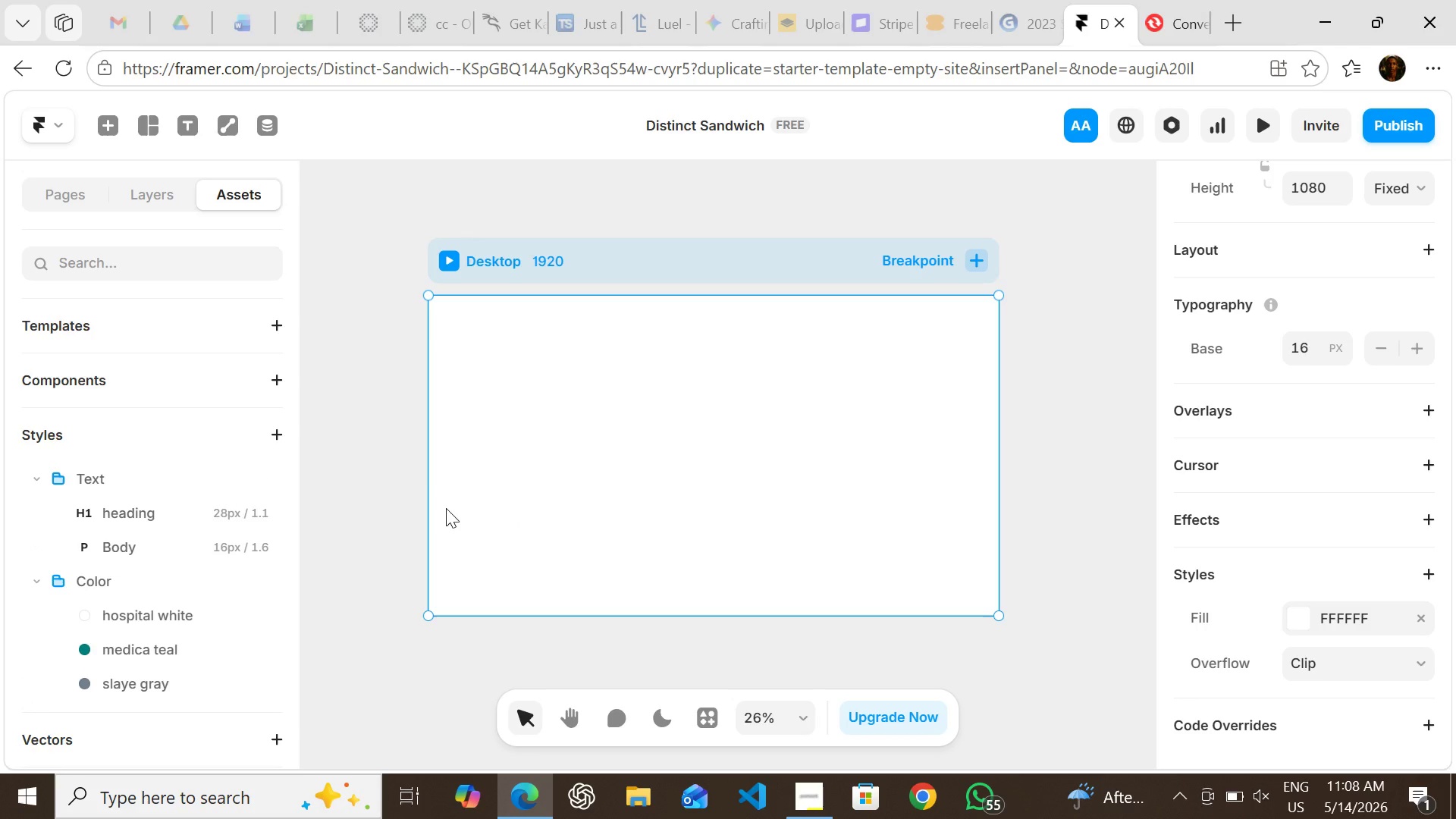 
left_click([265, 548])
 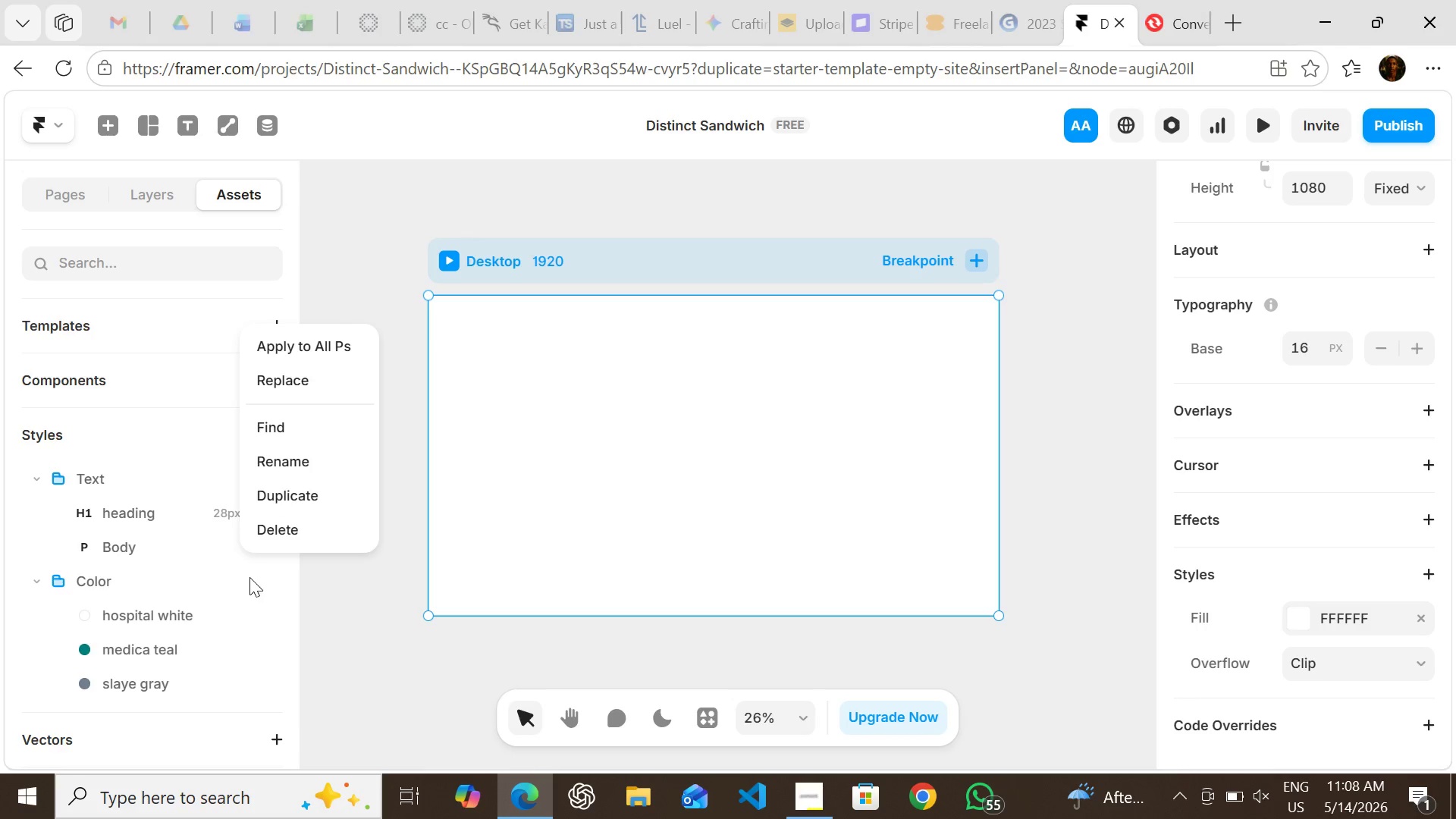 
left_click([181, 544])
 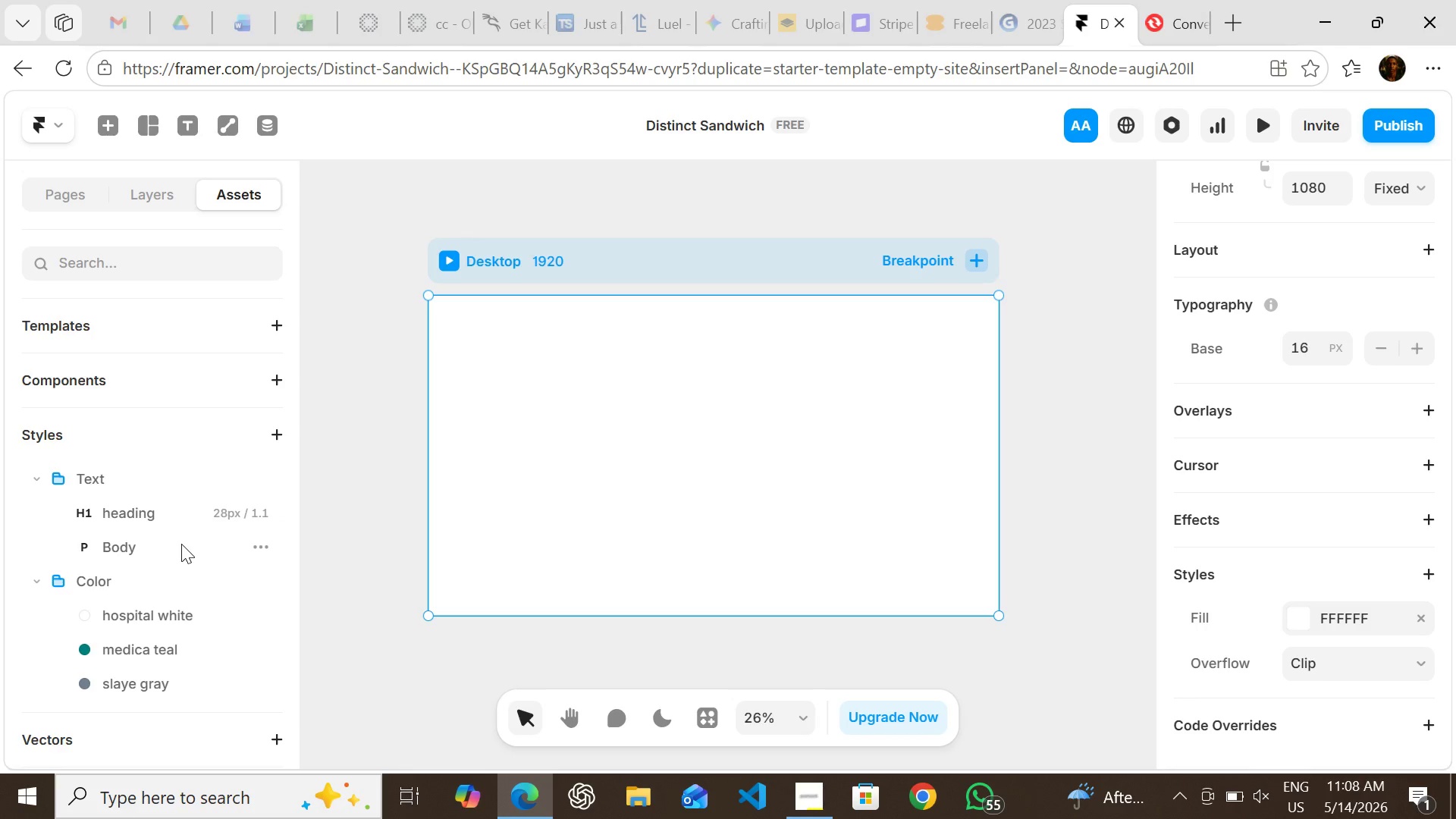 
left_click([181, 544])
 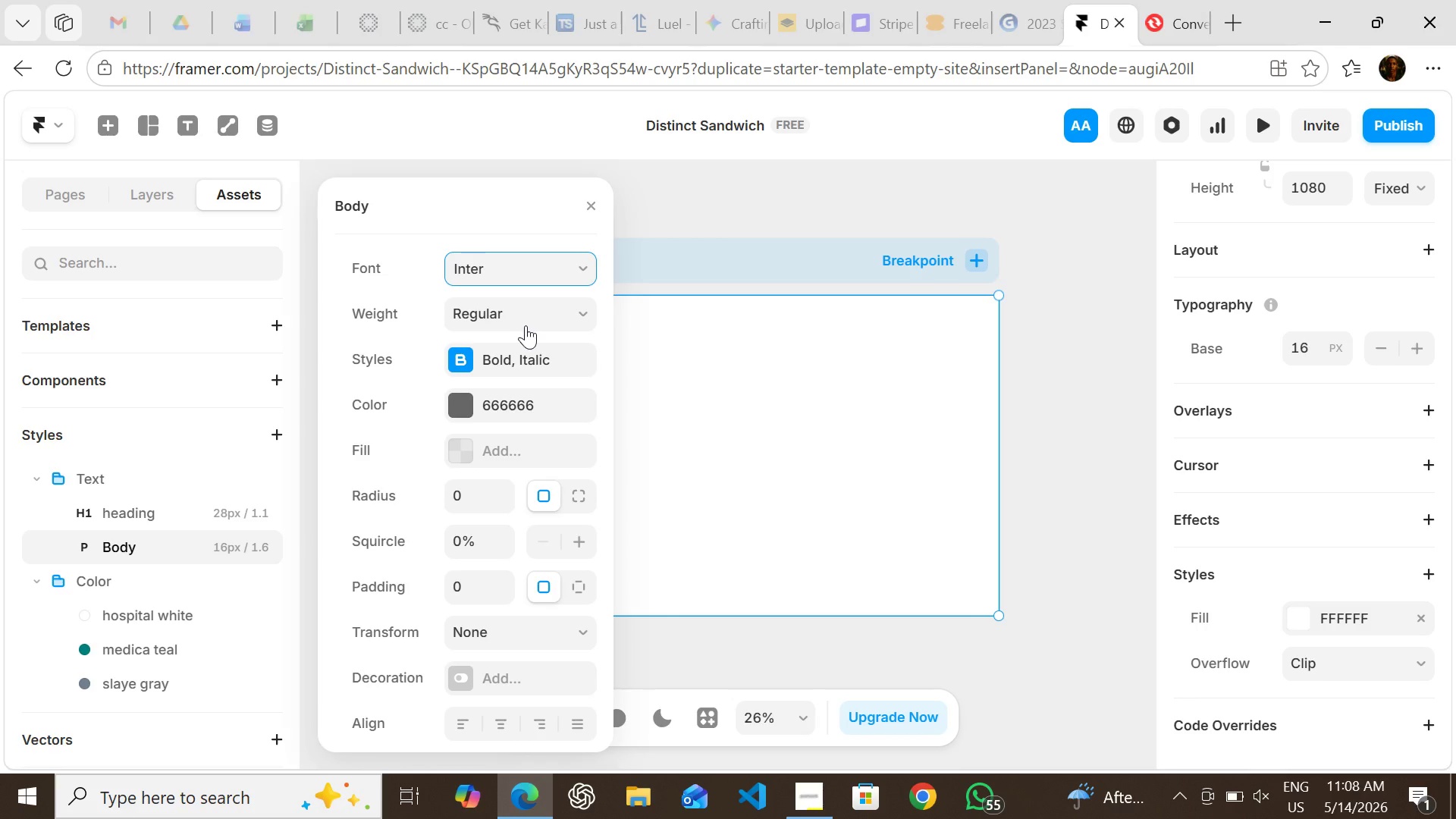 
wait(6.44)
 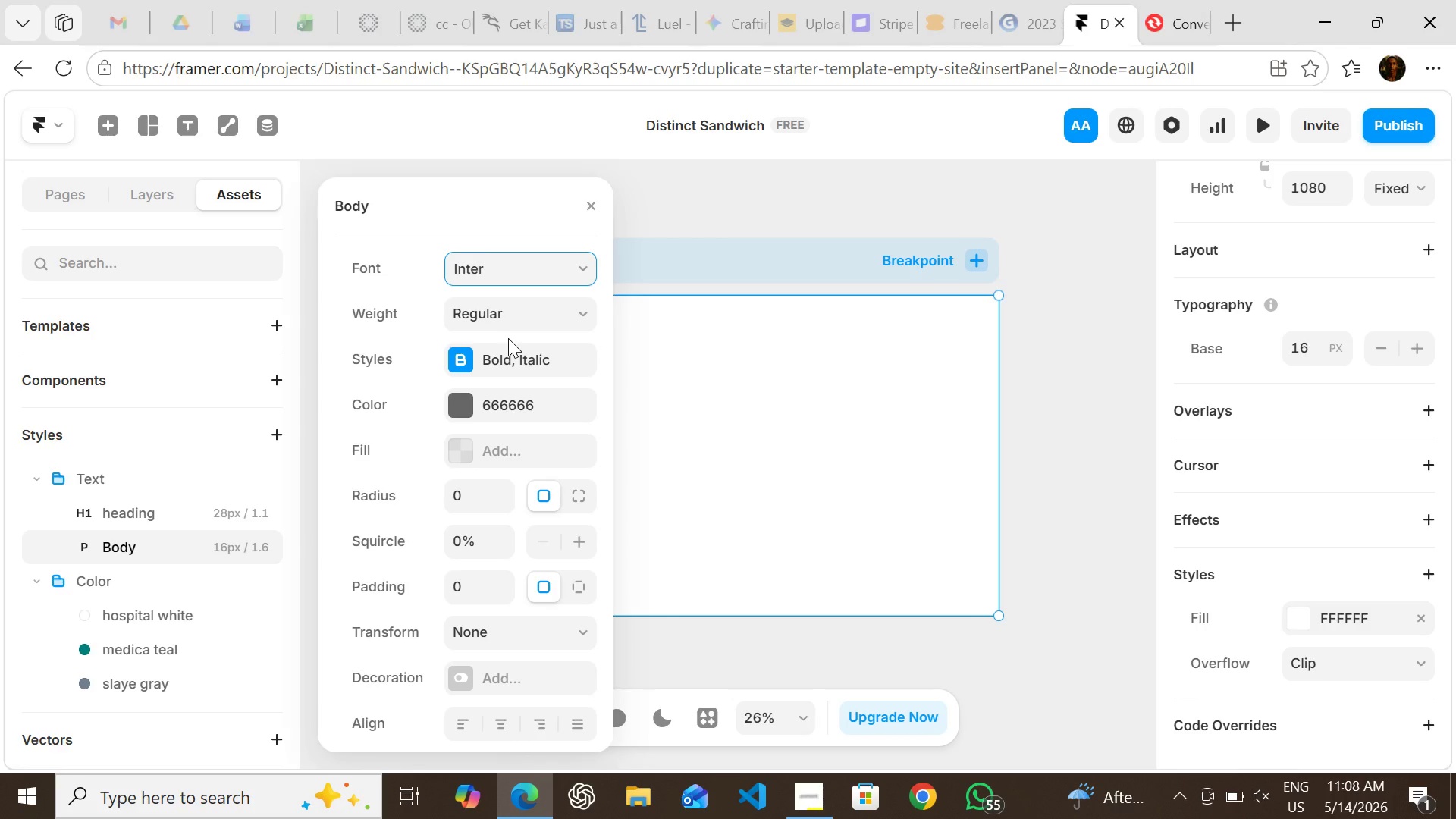 
left_click([528, 268])
 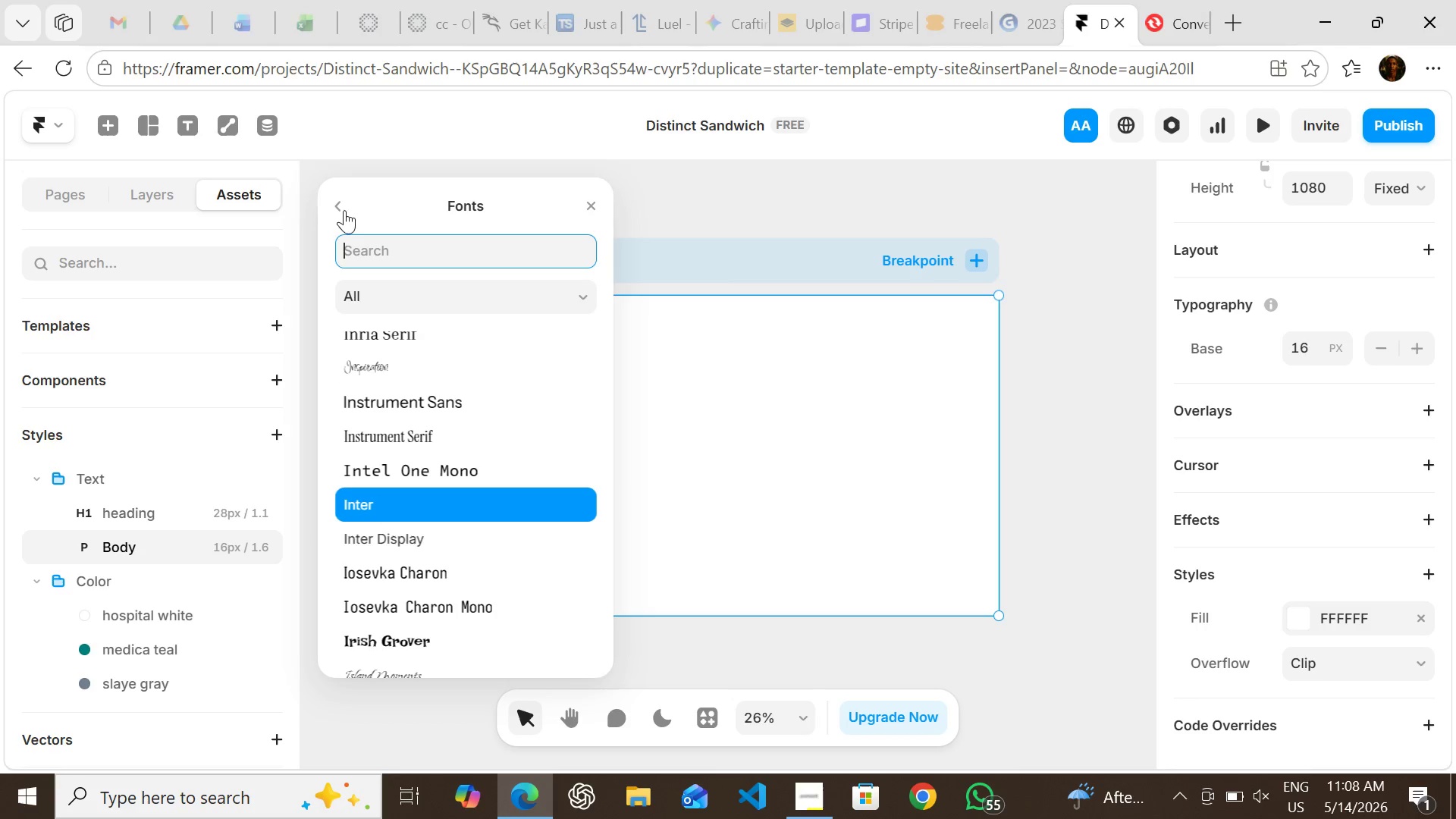 
left_click([337, 209])
 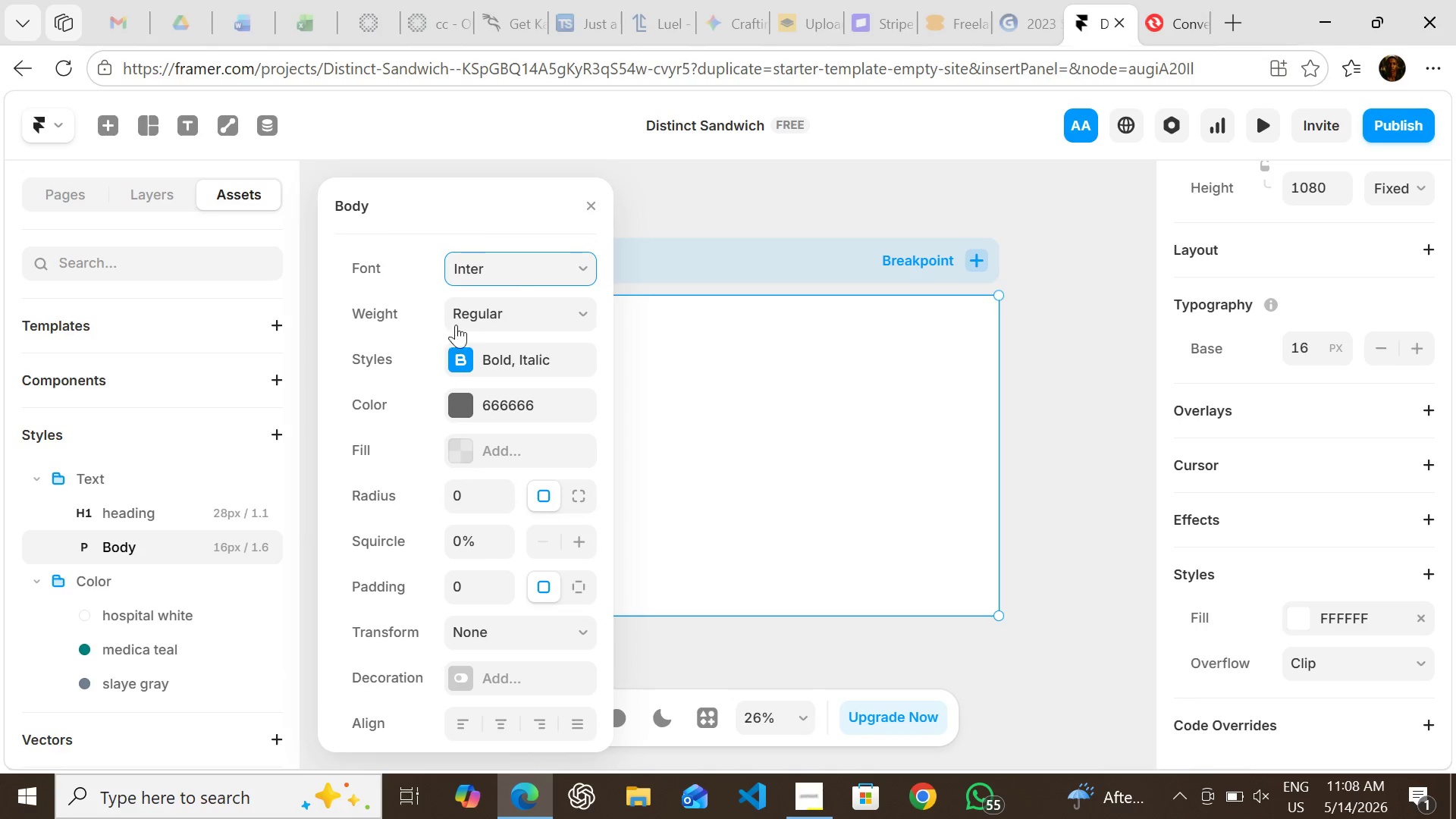 
left_click([556, 309])
 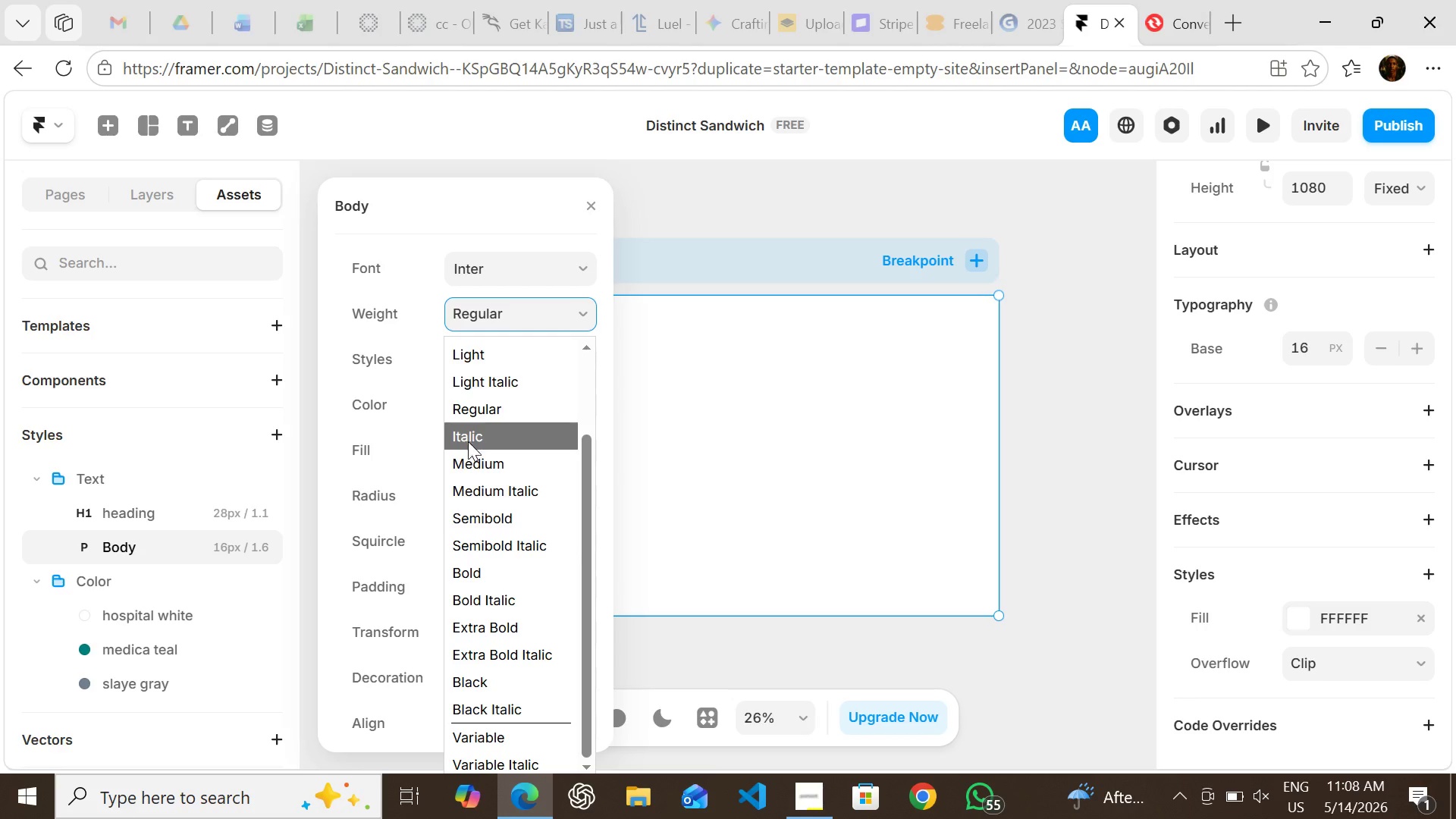 
left_click([470, 413])
 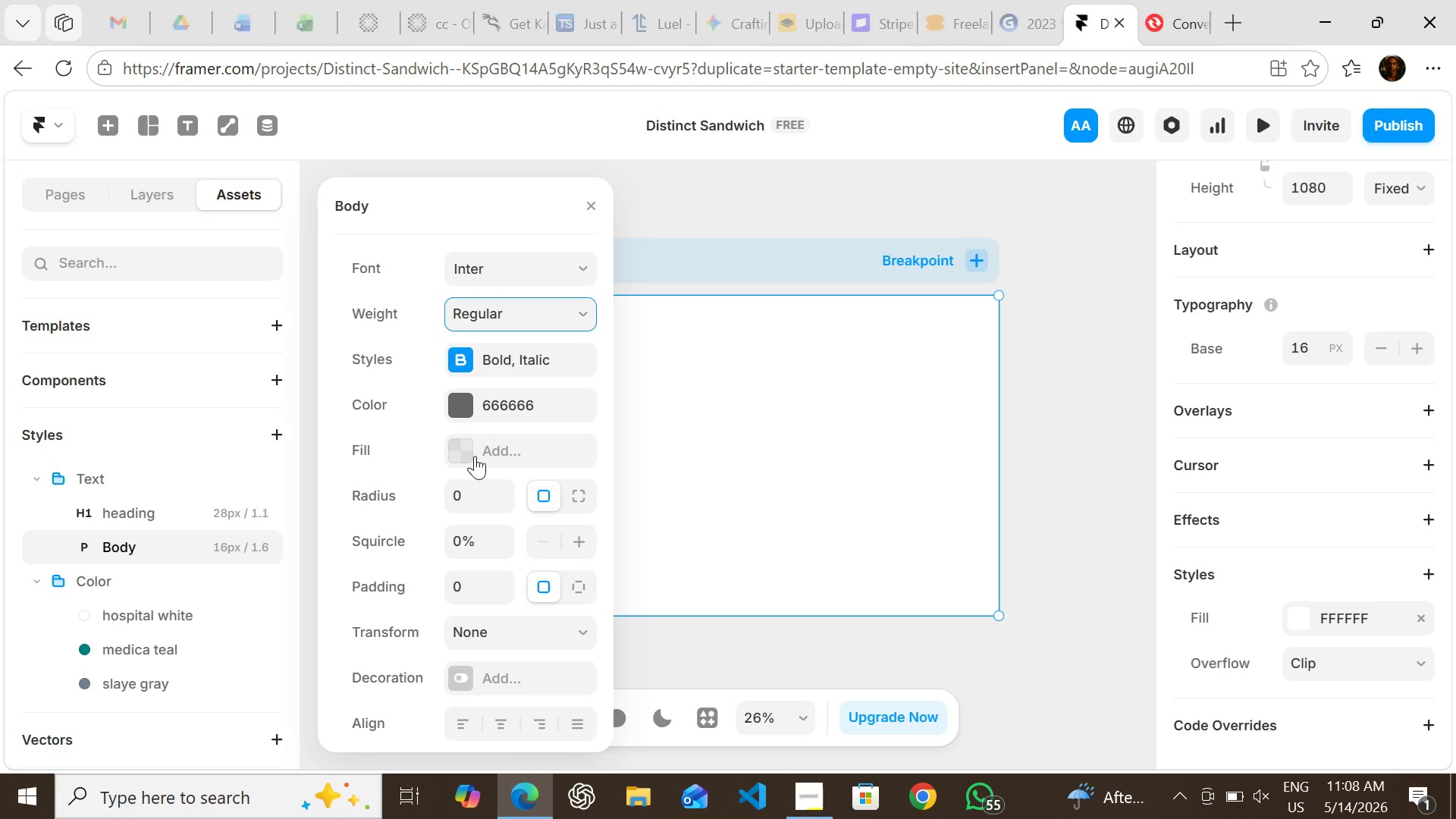 
mouse_move([479, 486])
 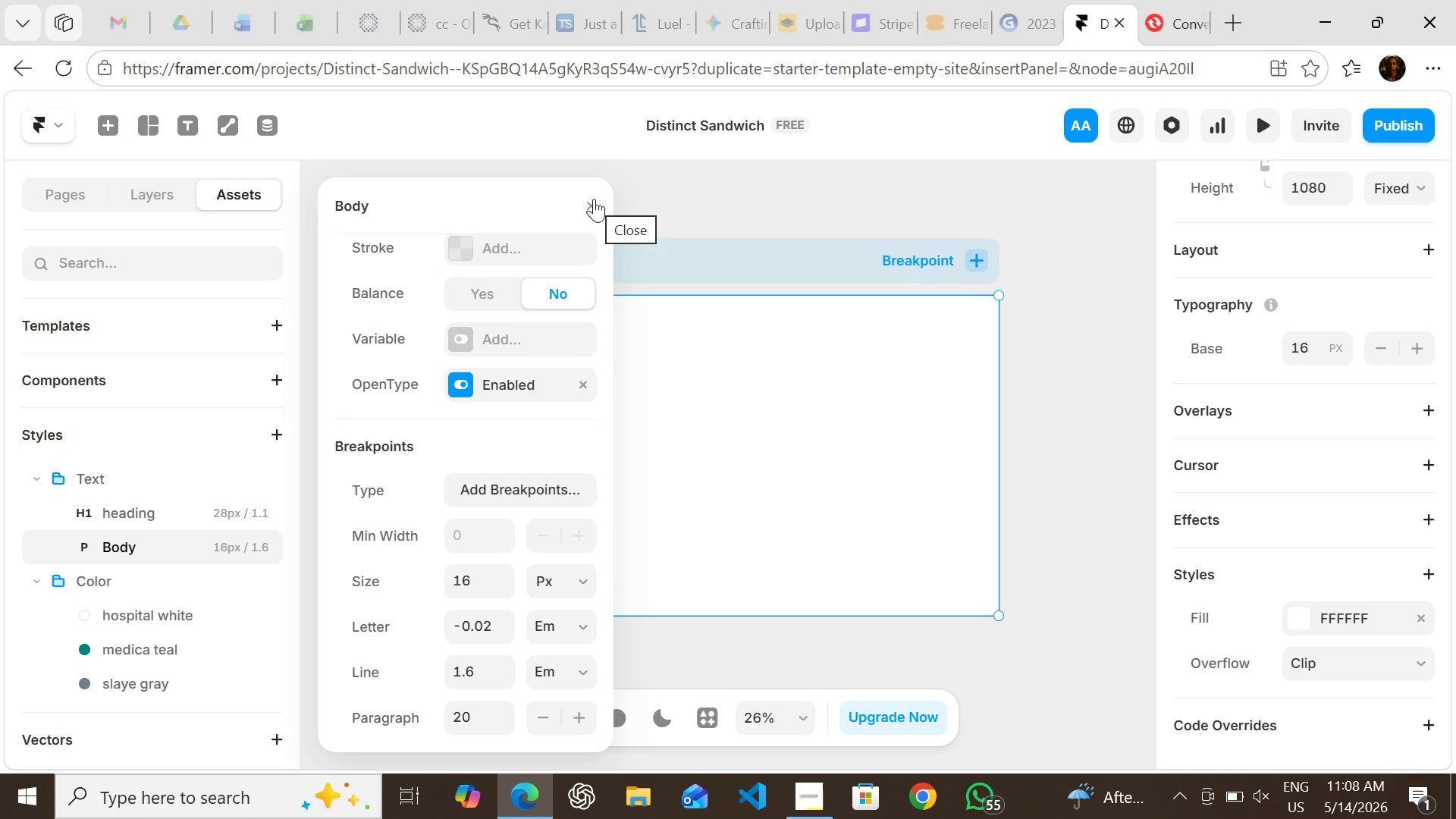 
left_click([594, 199])
 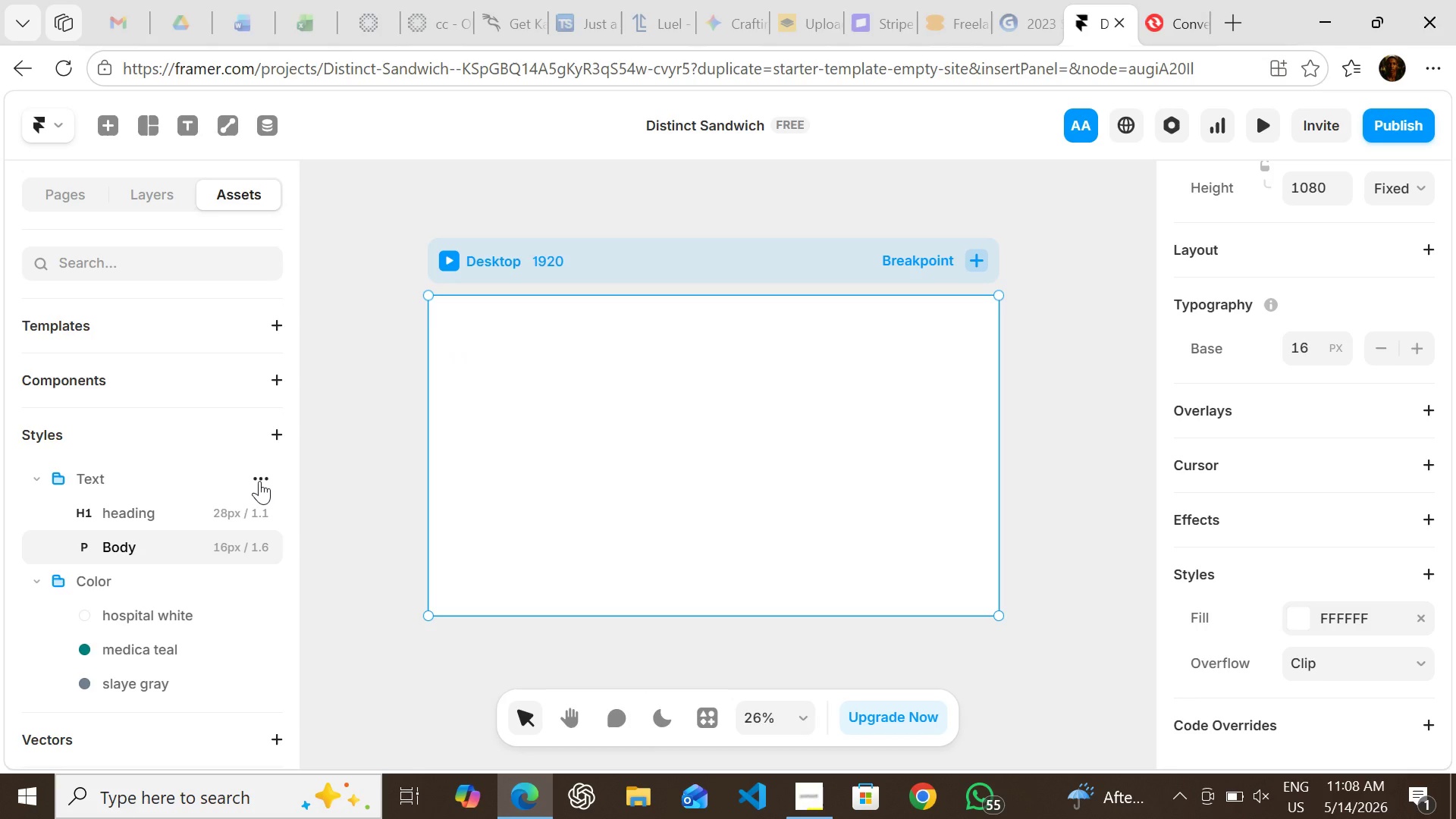 
left_click([262, 481])
 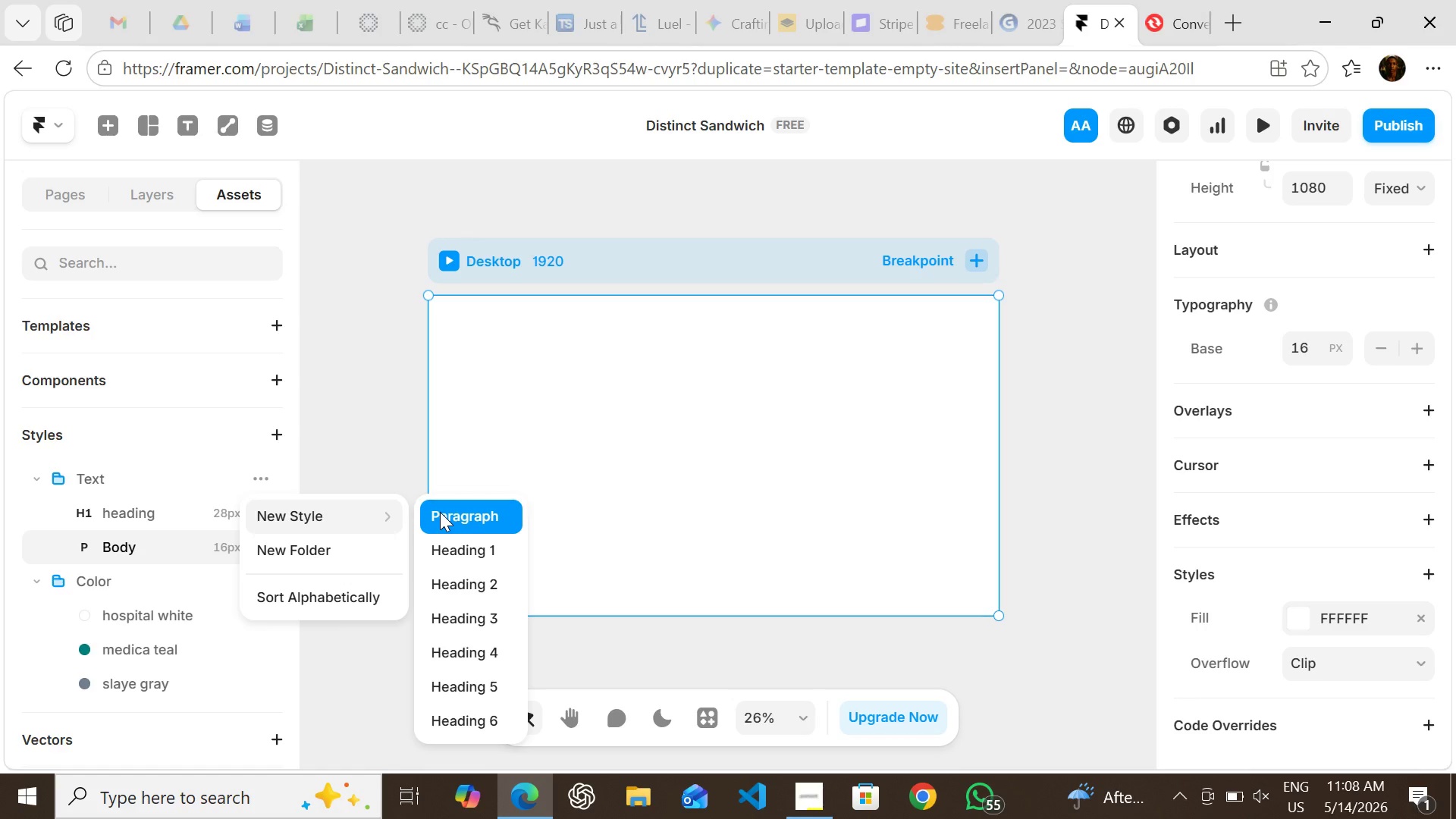 
left_click([441, 512])
 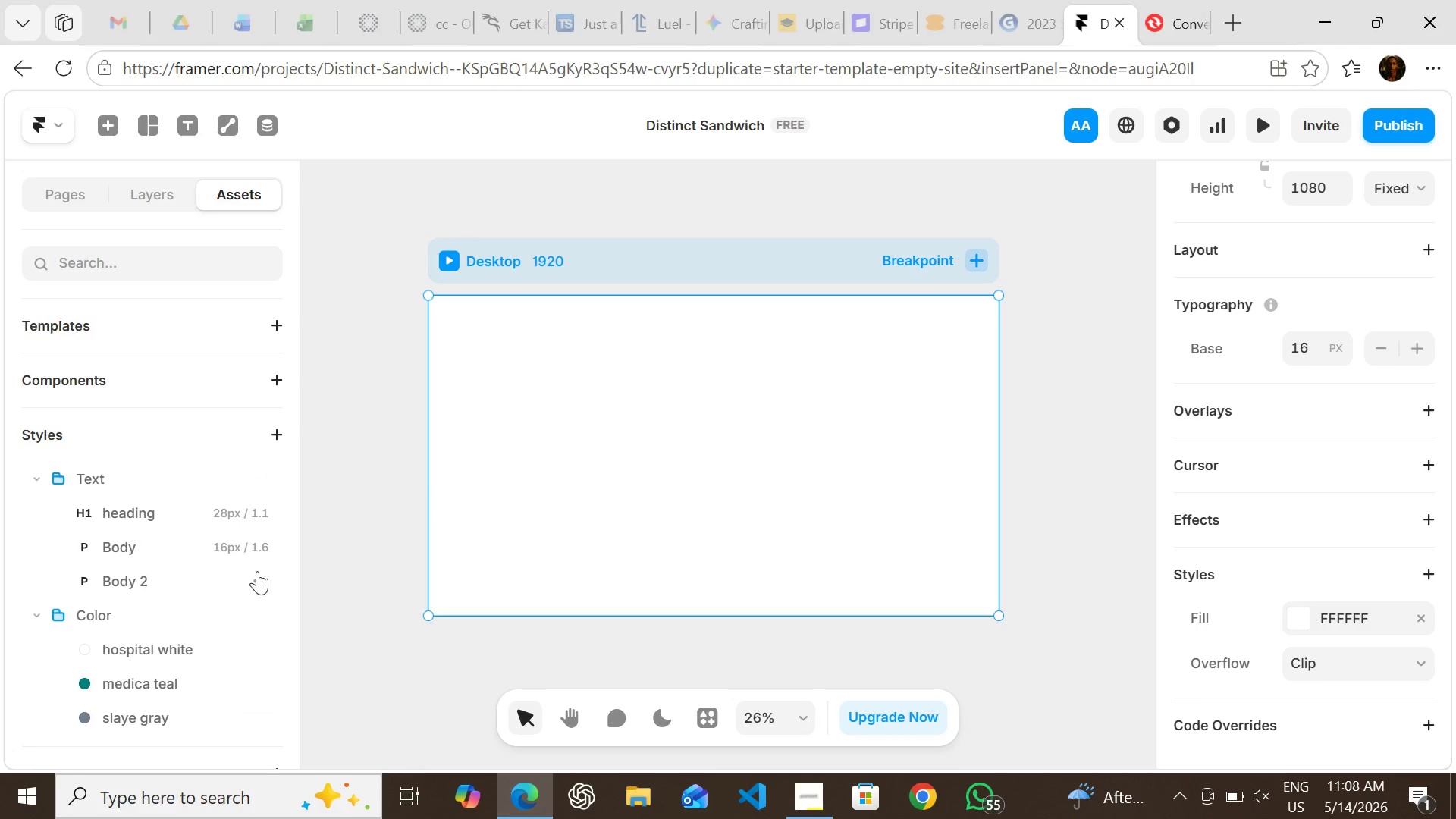 
wait(8.8)
 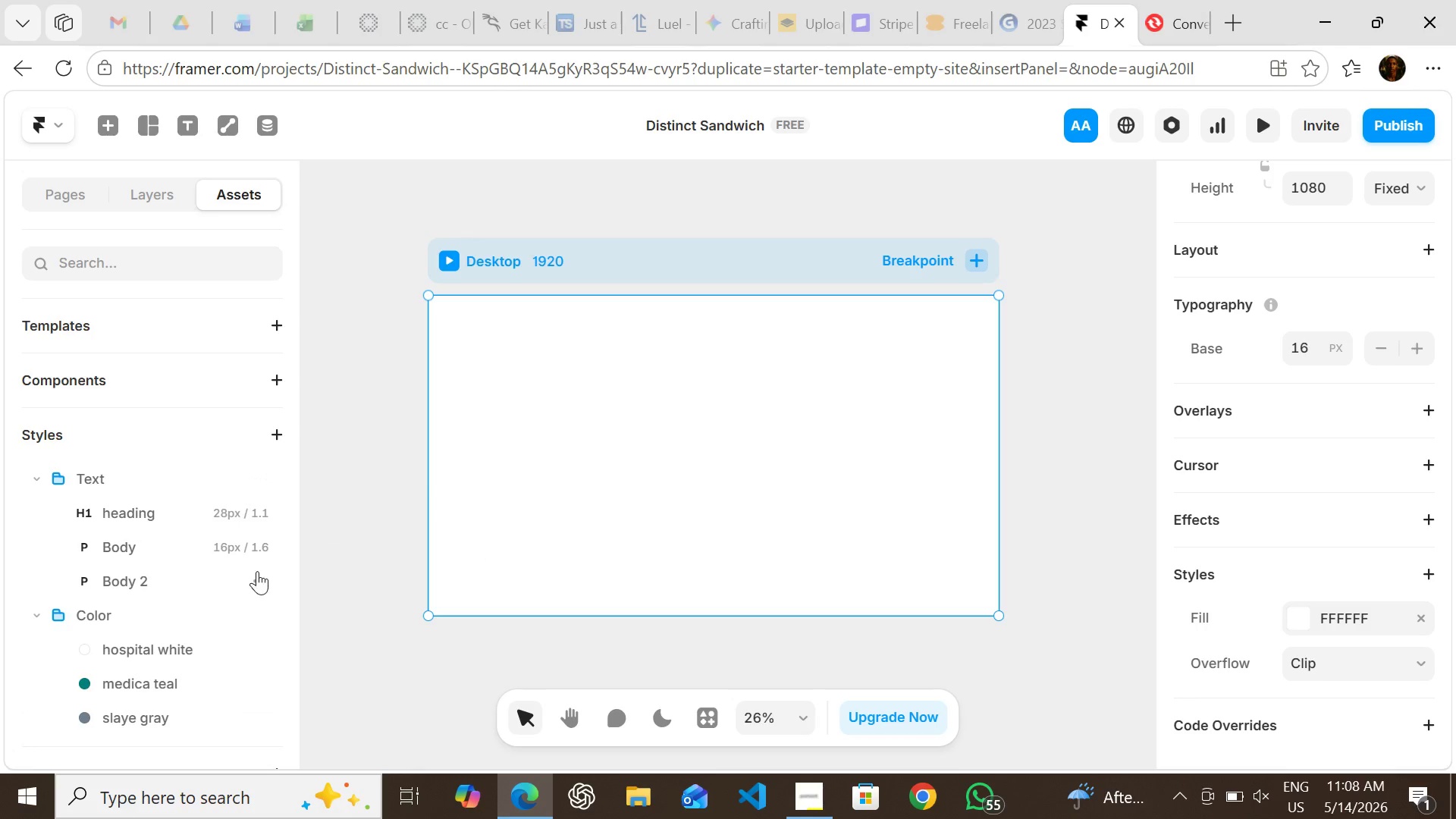 
double_click([134, 578])
 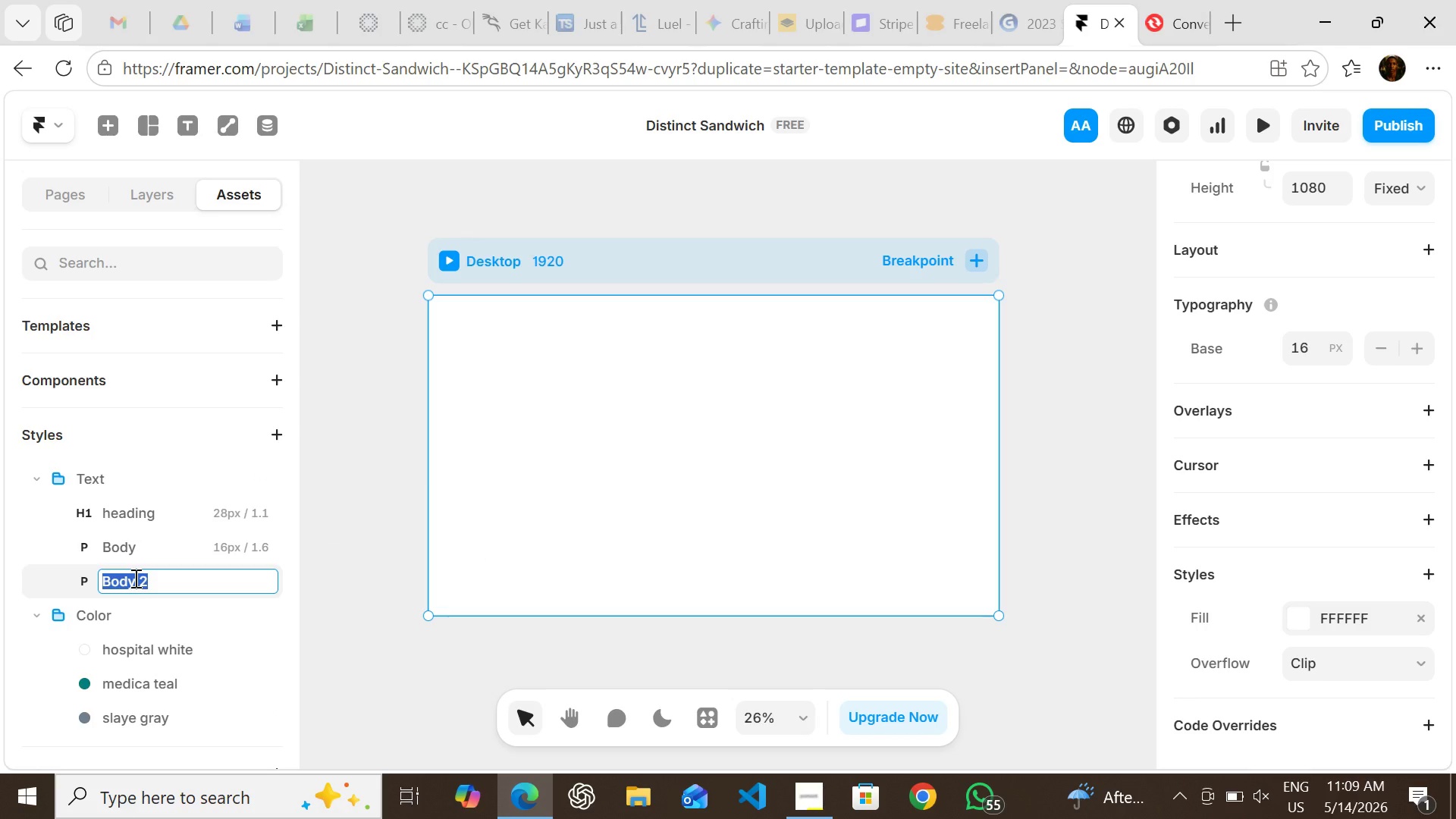 
type(step number)
 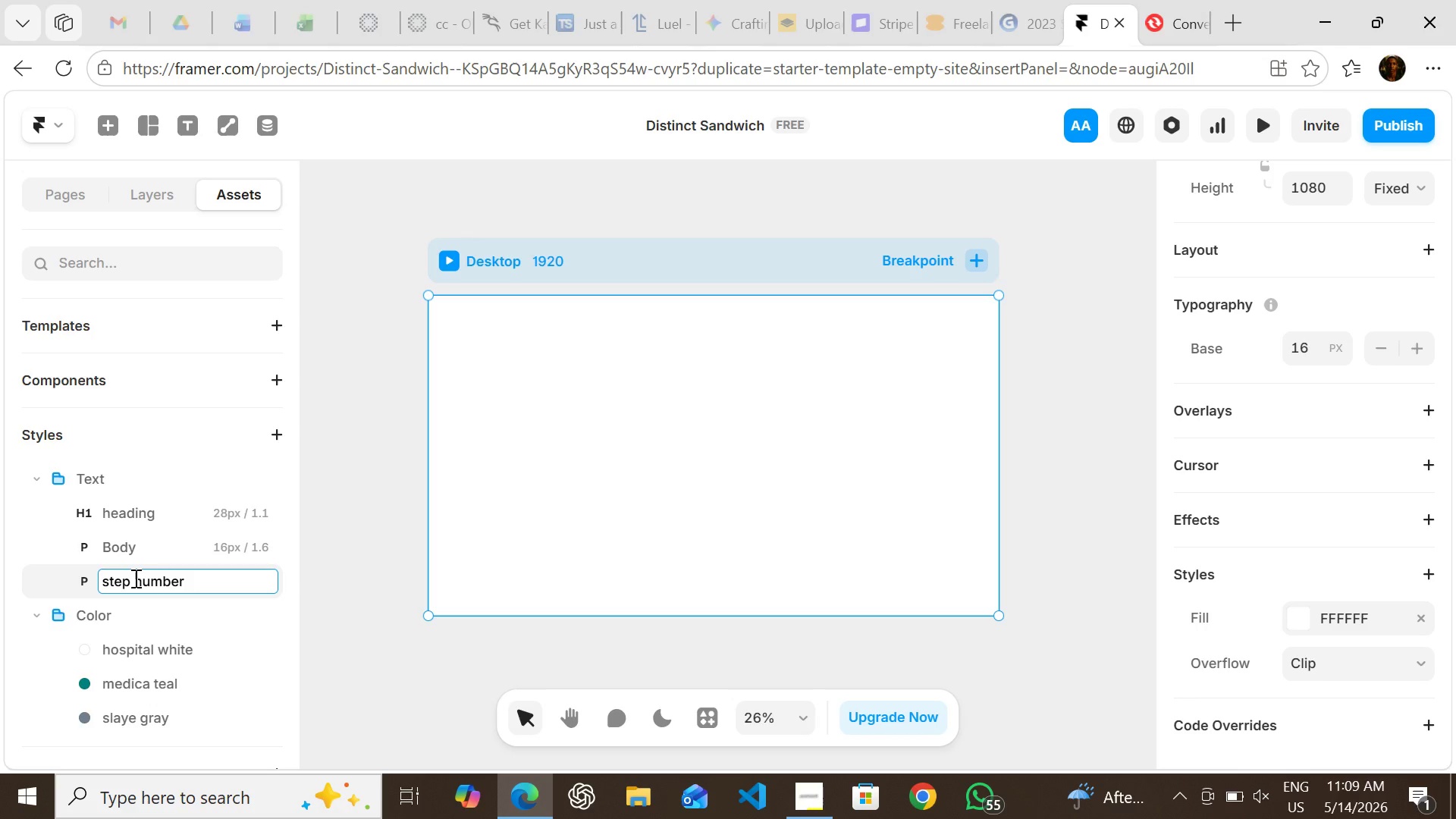 
wait(6.56)
 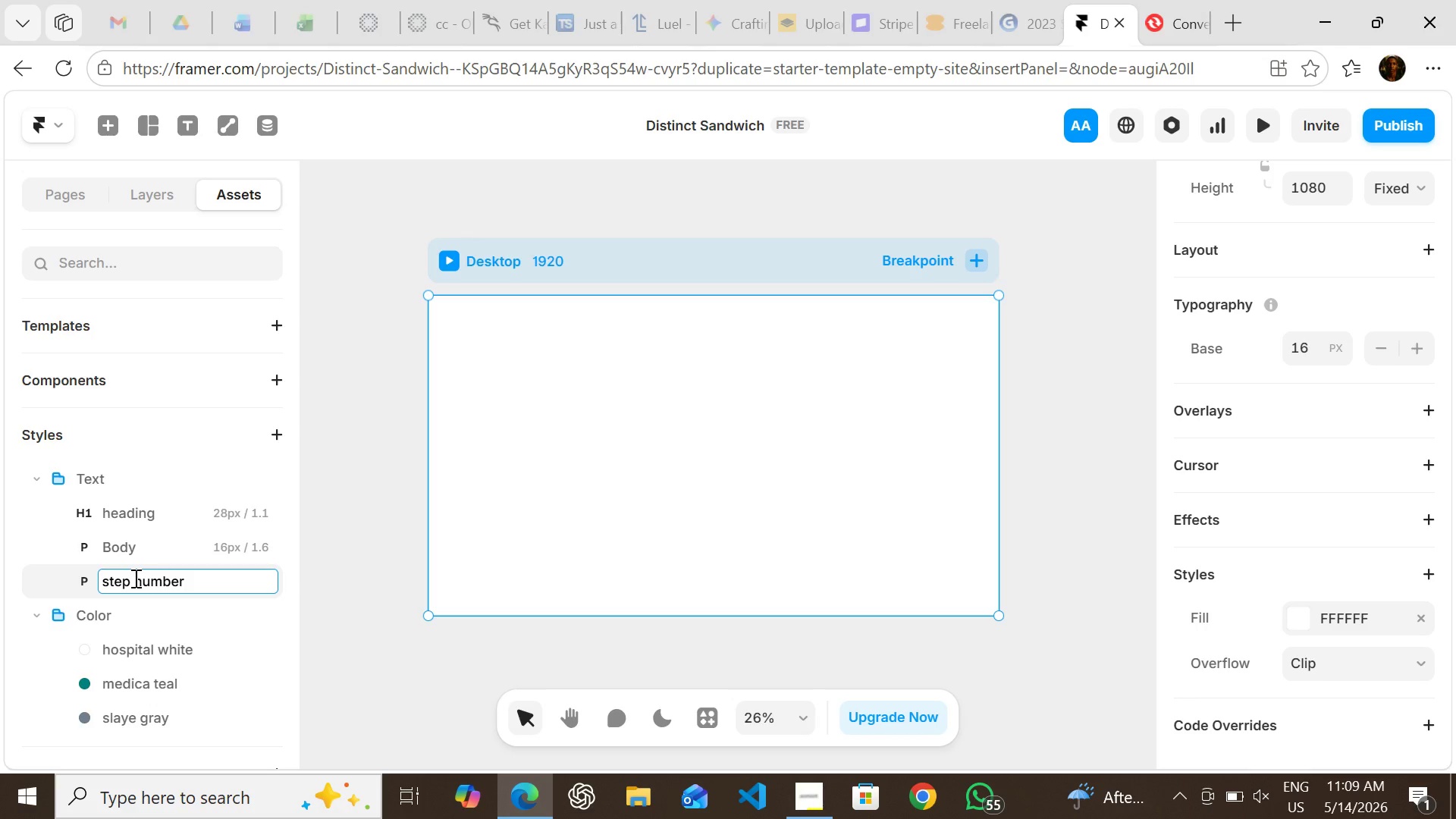 
type(/label)
 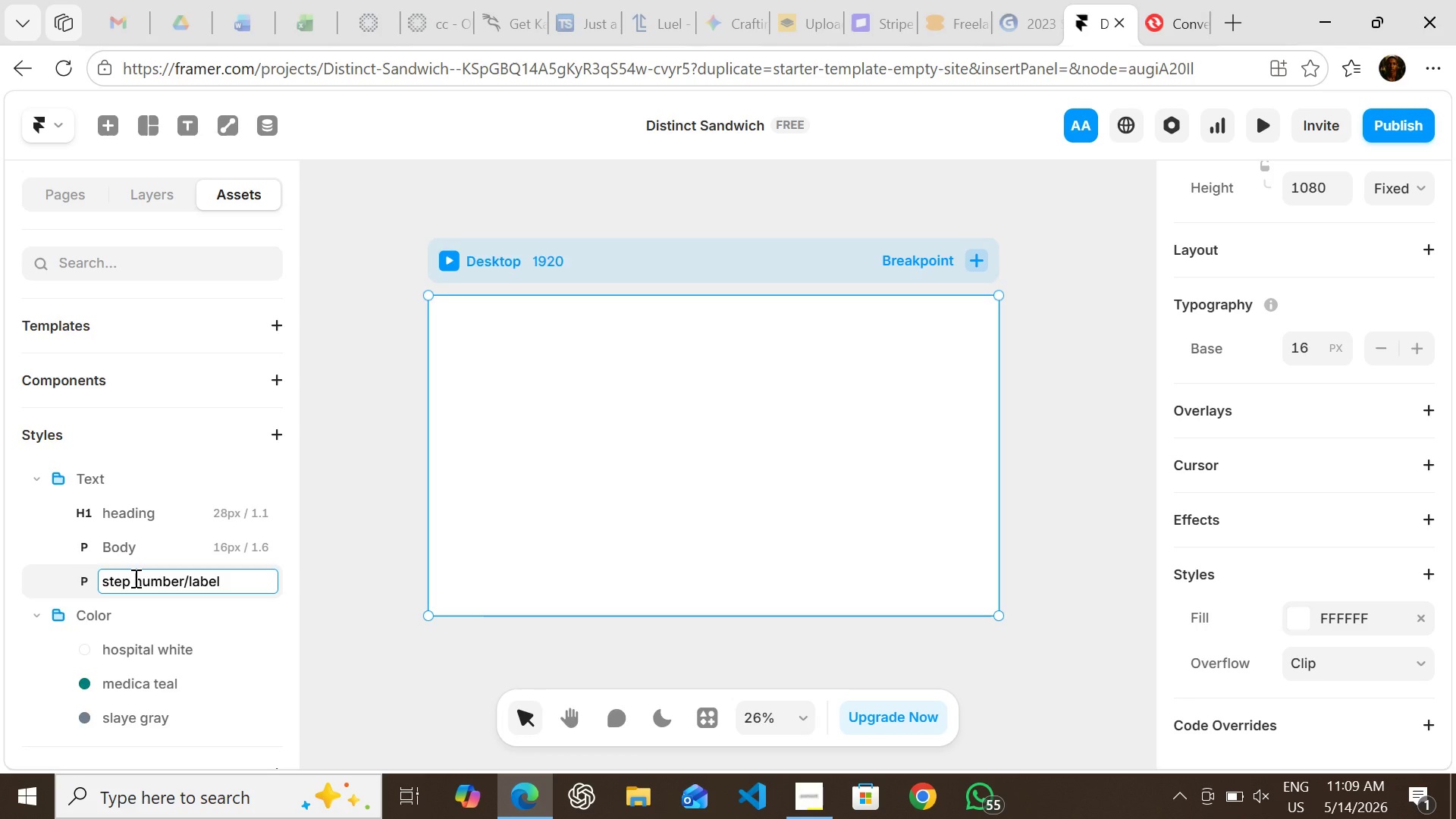 
key(Enter)
 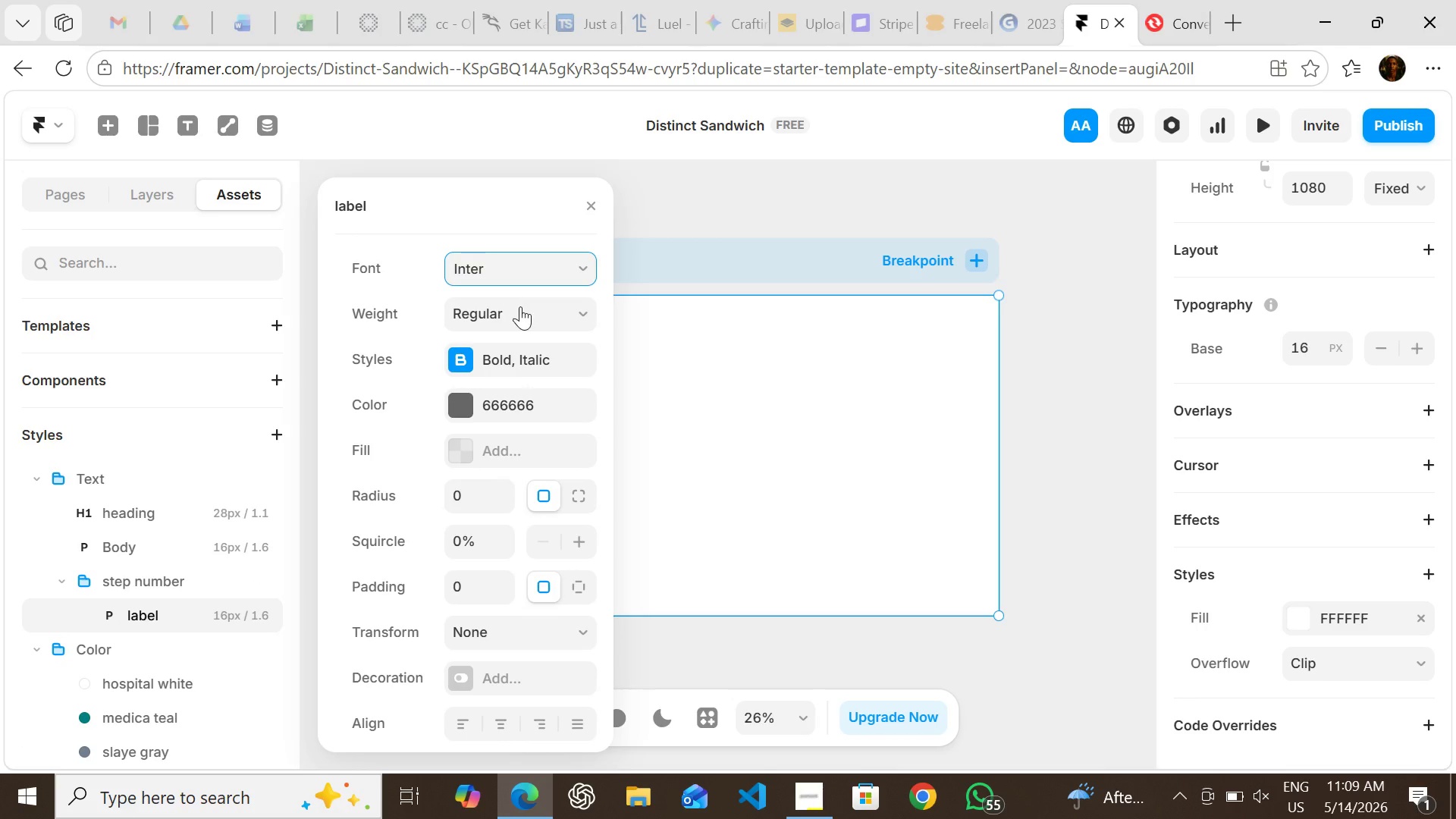 
left_click([522, 309])
 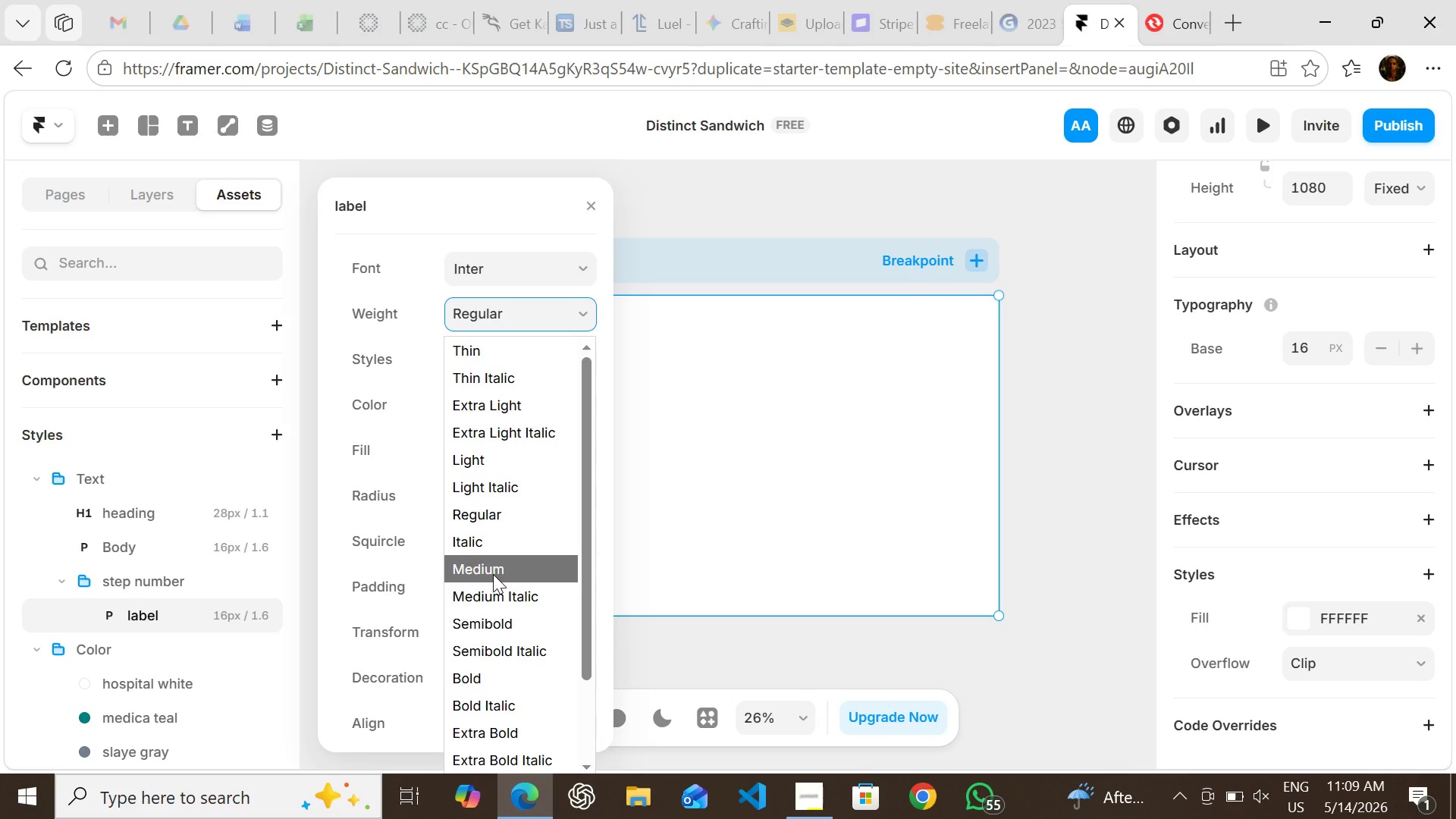 
left_click([493, 573])
 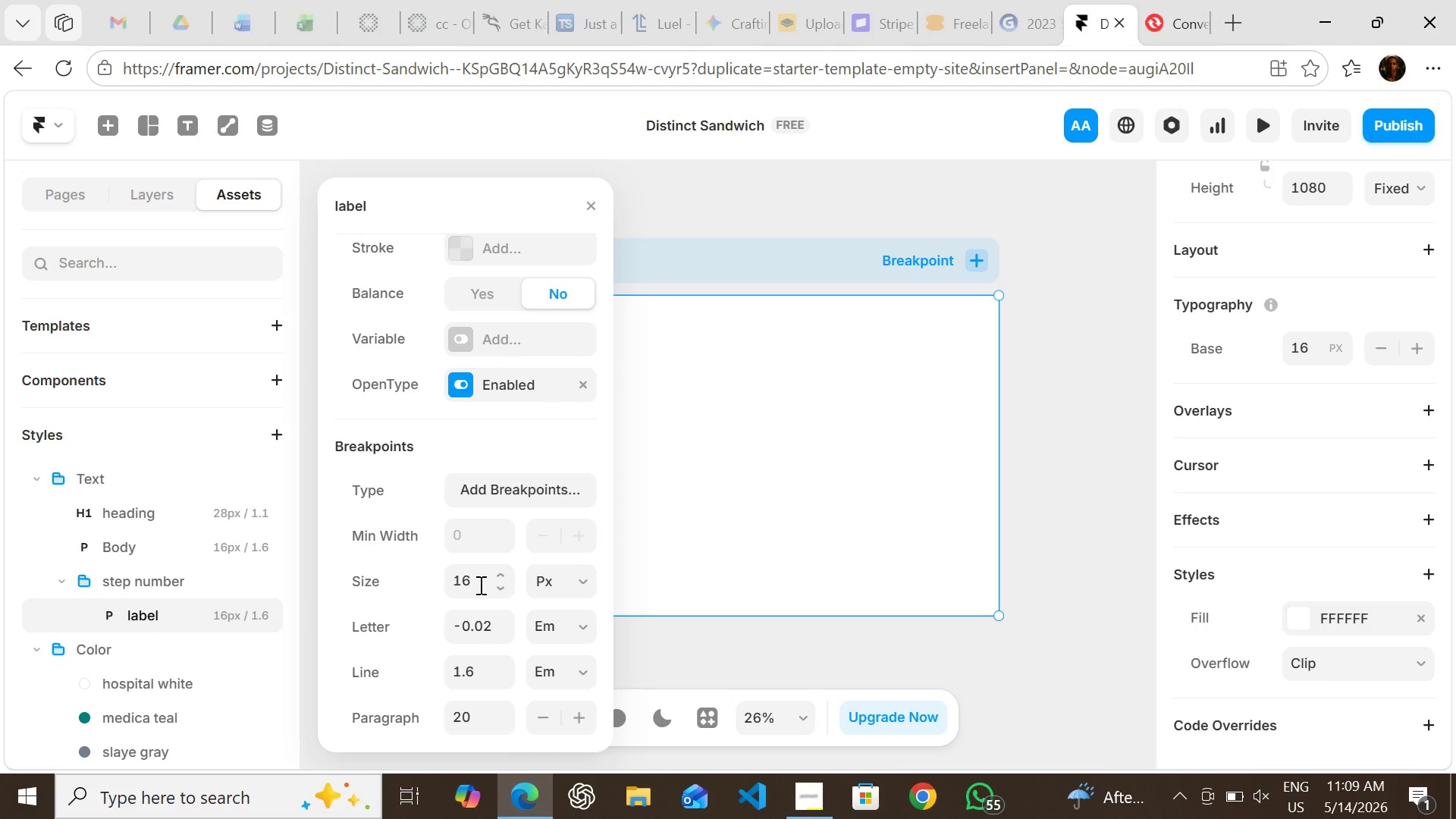 
left_click([479, 585])
 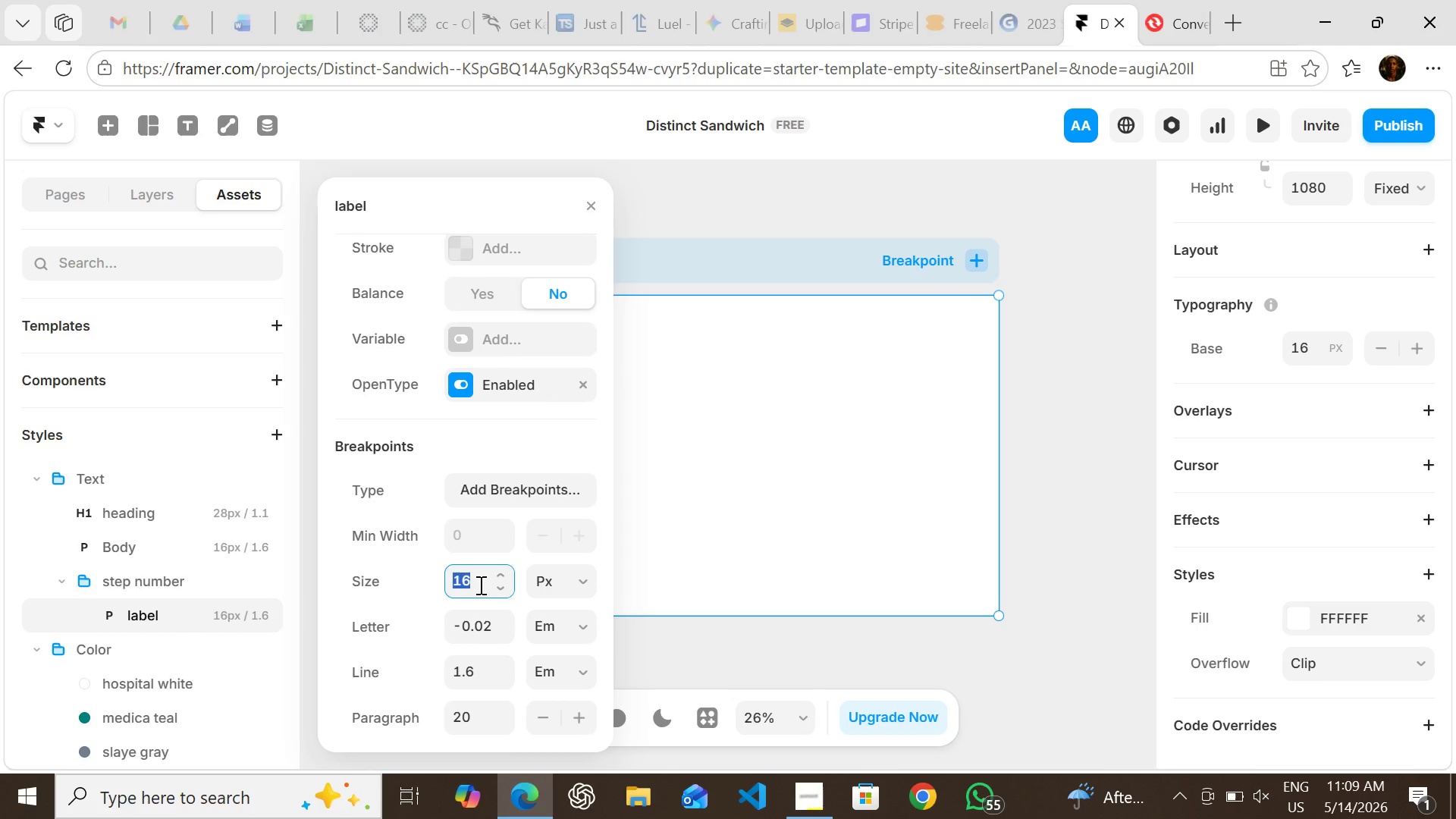 
type(20)
 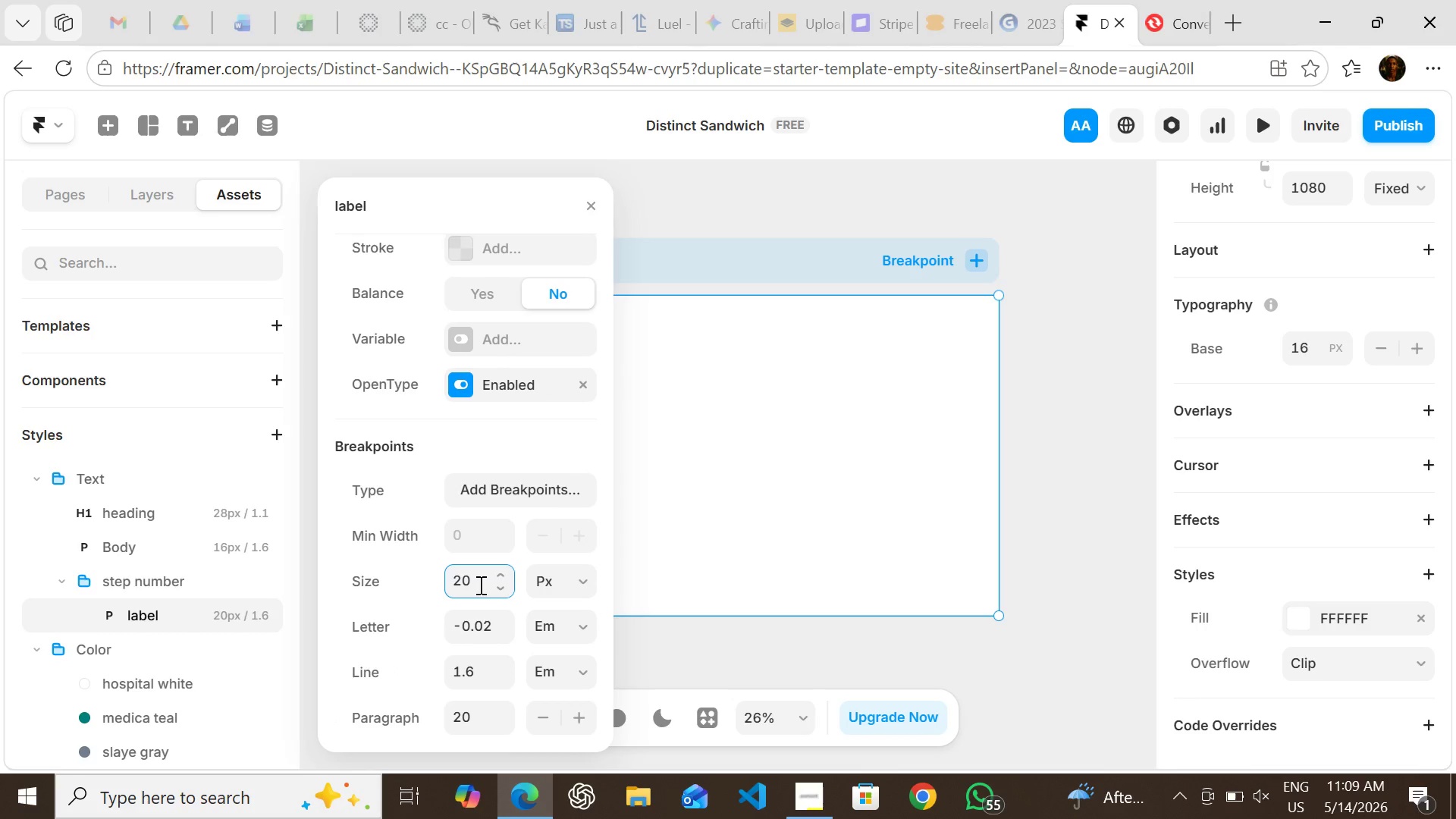 
key(Enter)
 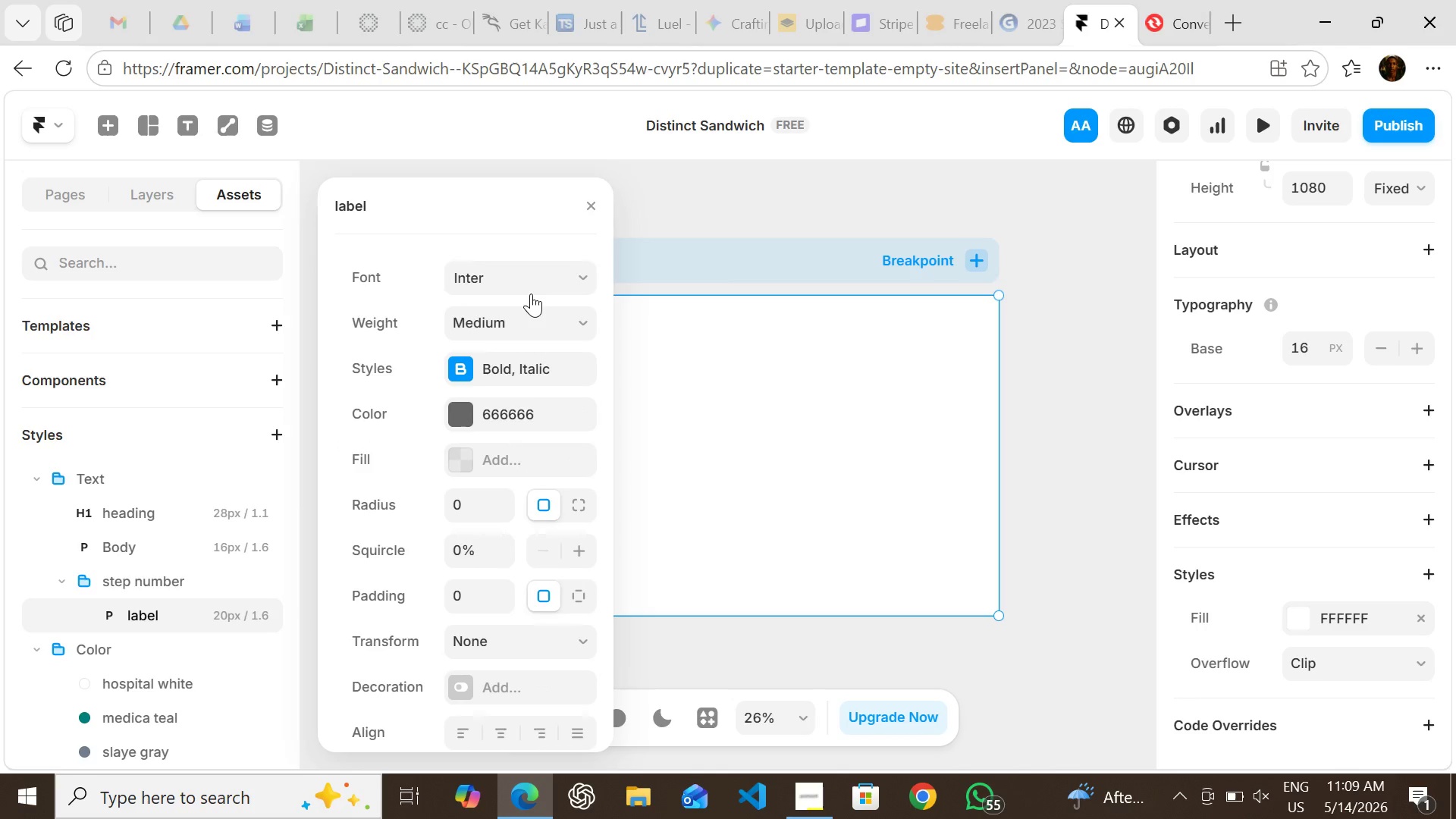 
wait(5.36)
 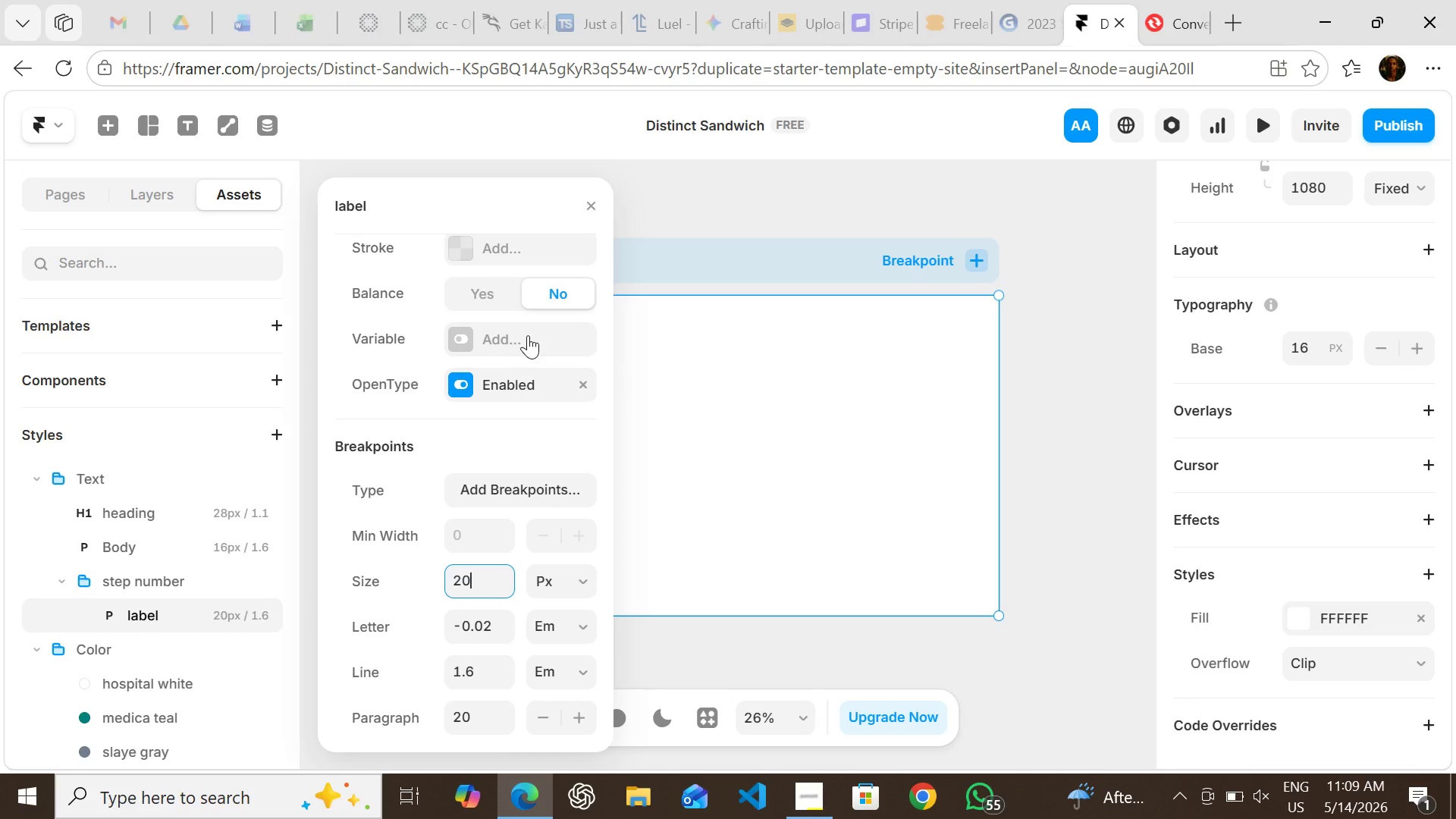 
left_click([526, 305])
 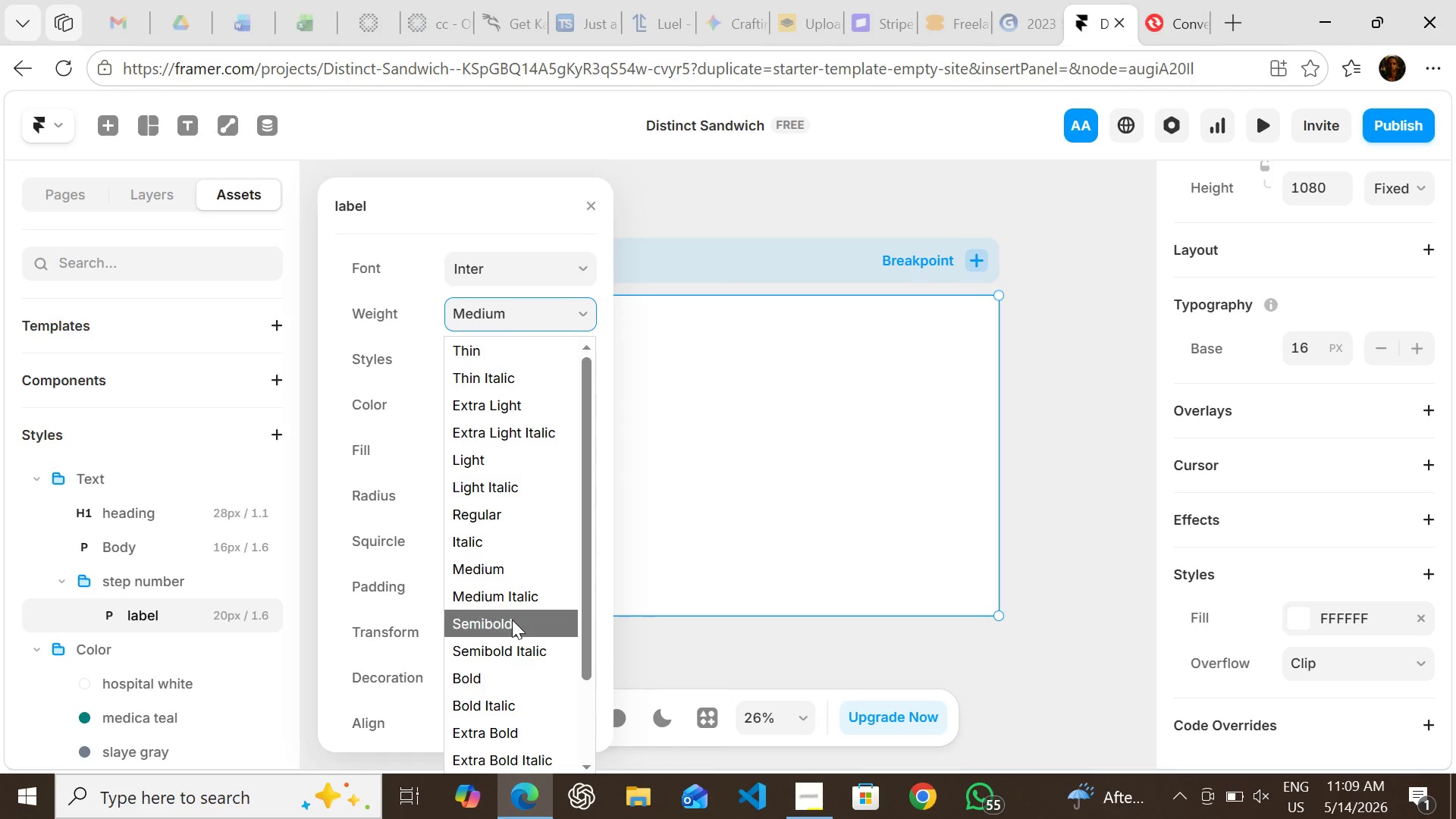 
wait(6.31)
 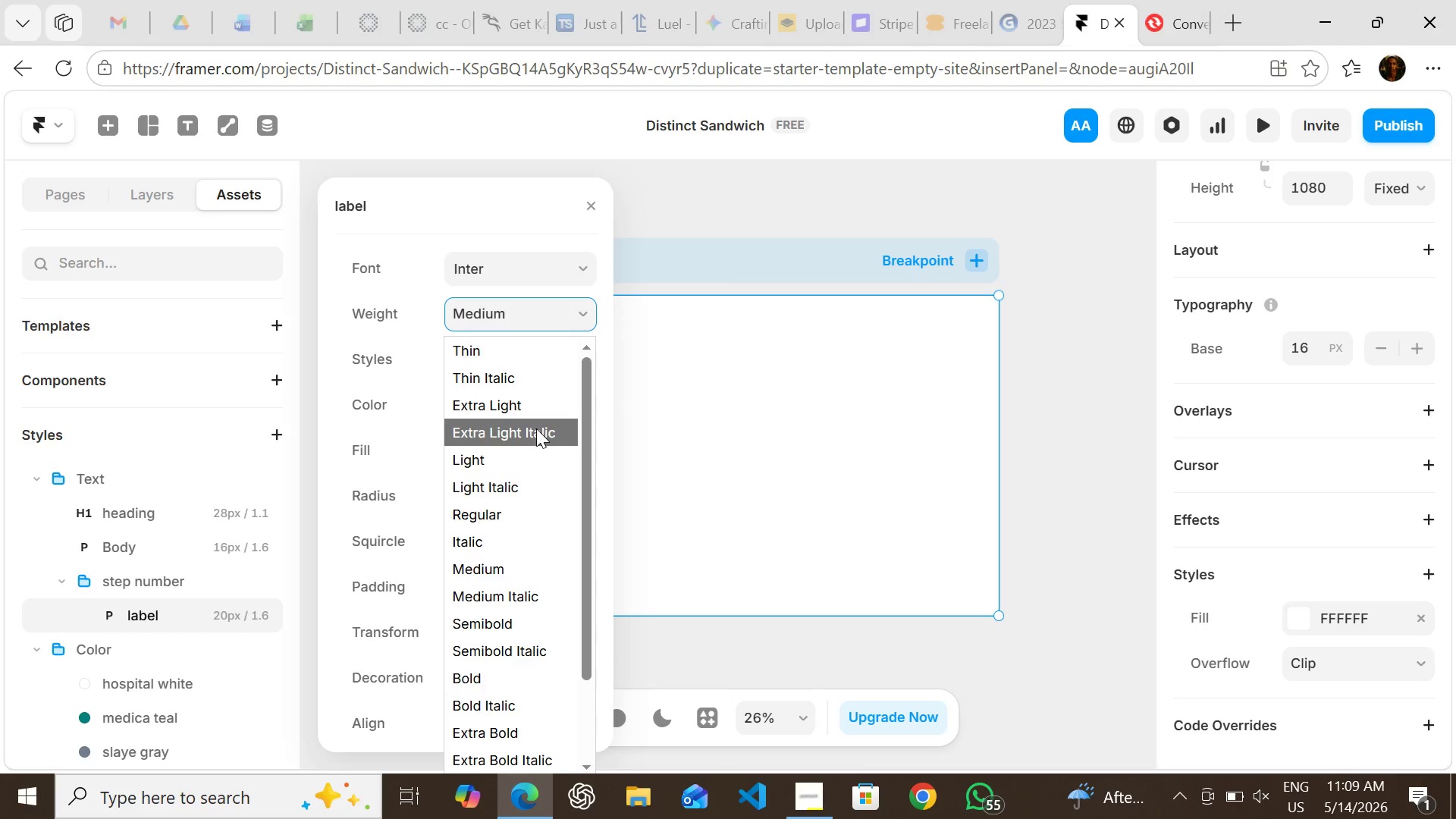 
left_click([512, 620])
 